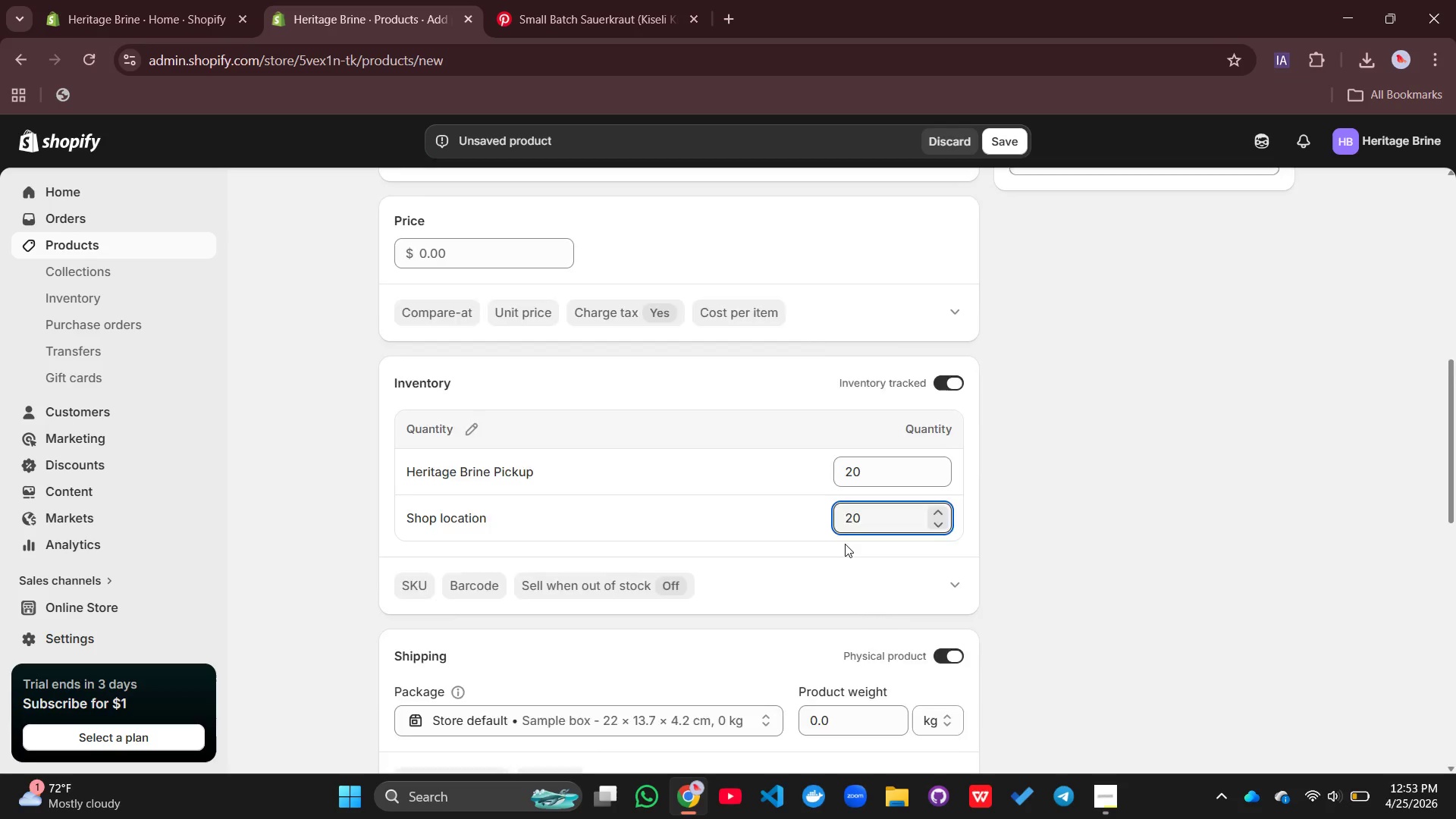 
scroll: coordinate [845, 544], scroll_direction: down, amount: 7.0
 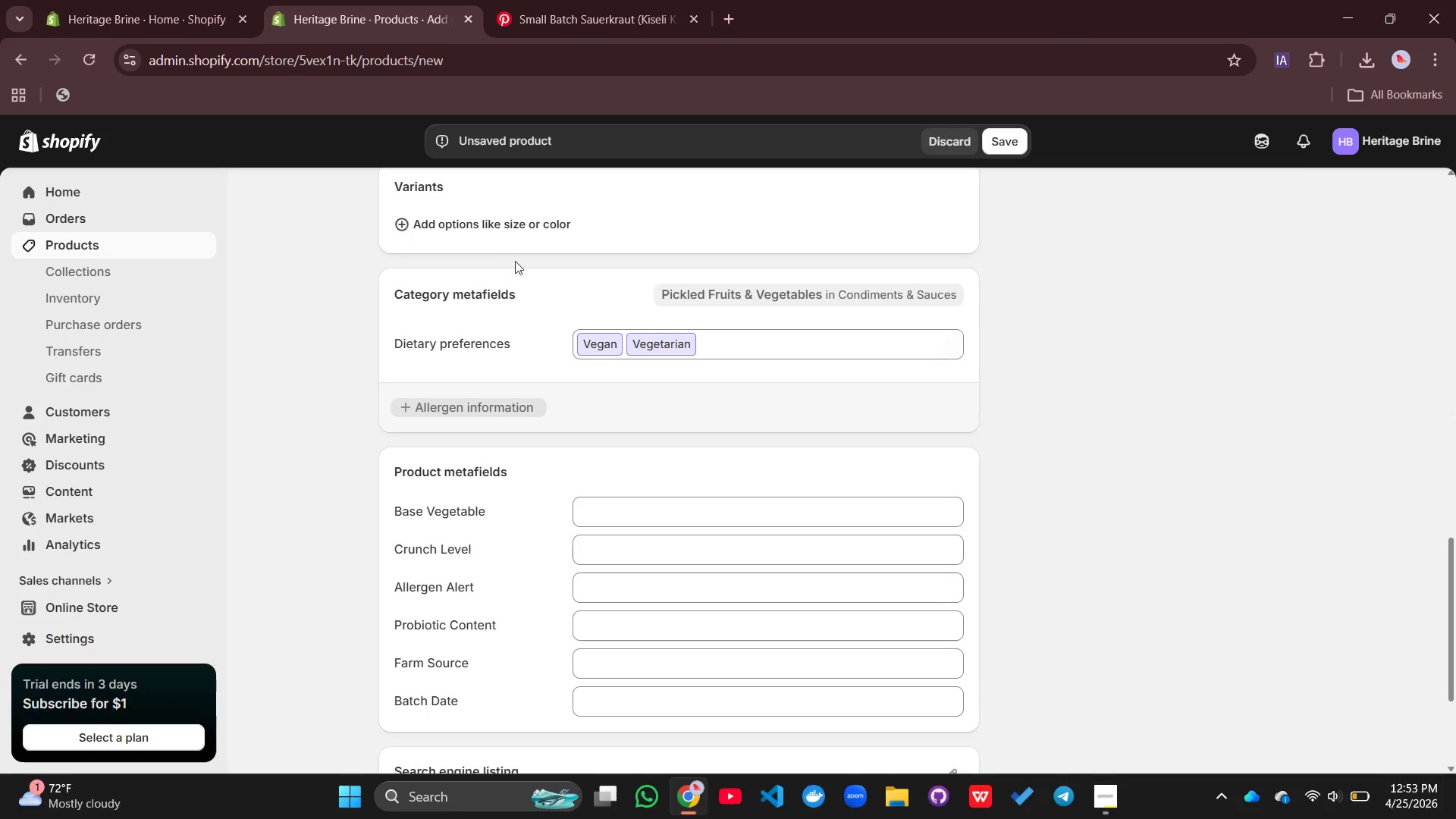 
left_click([485, 231])
 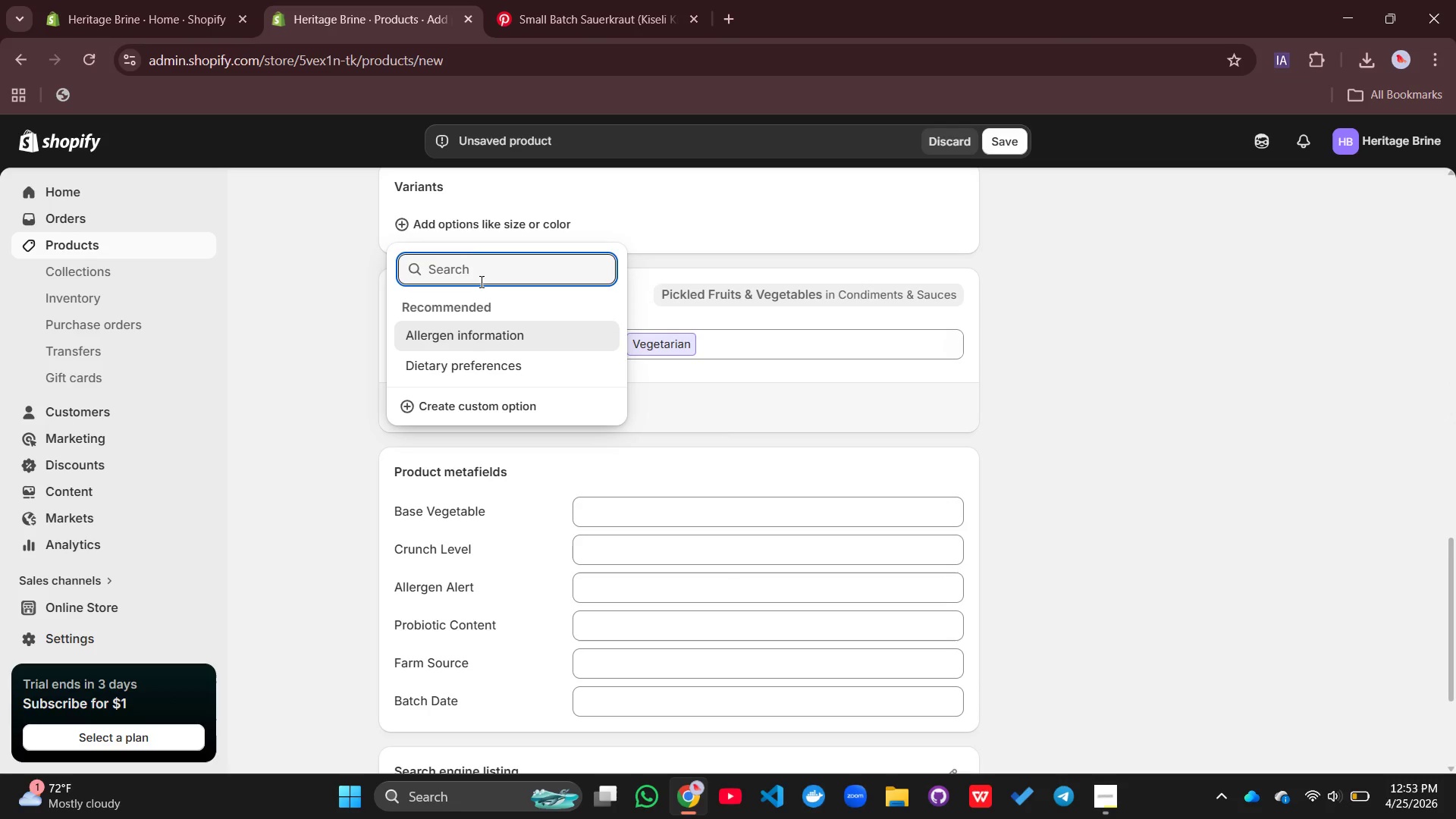 
type(Size)
 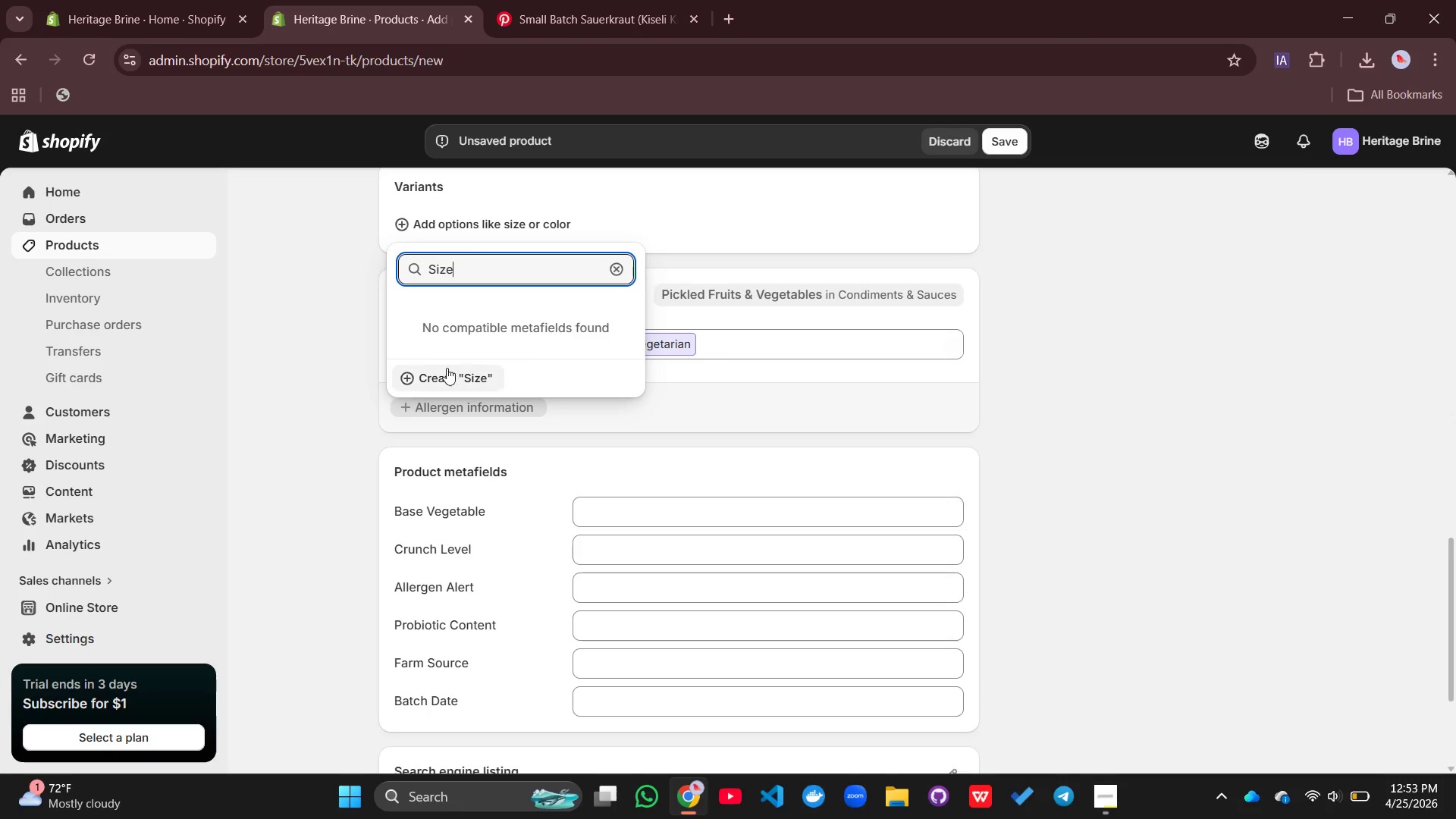 
left_click([447, 368])
 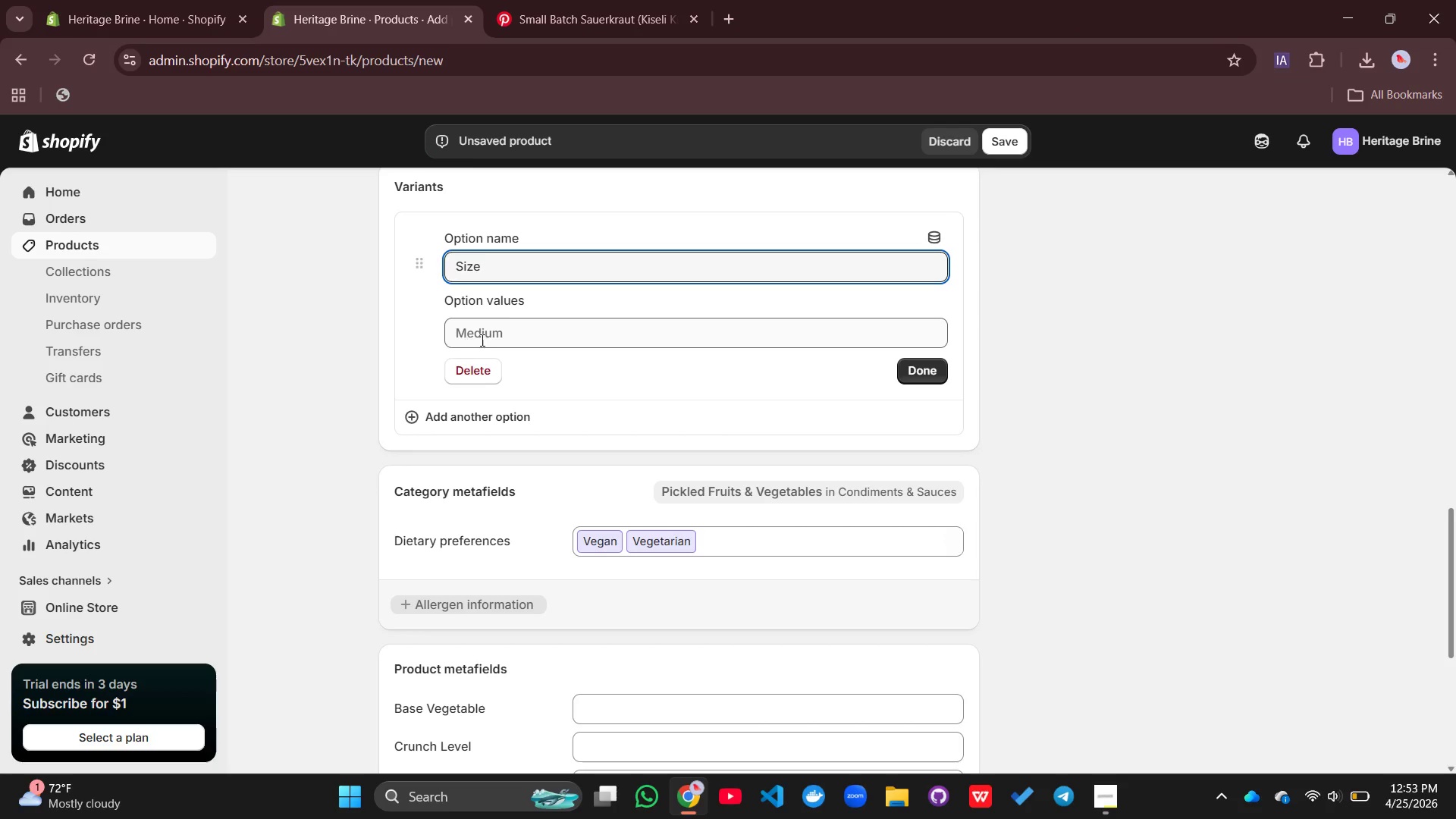 
left_click([503, 336])
 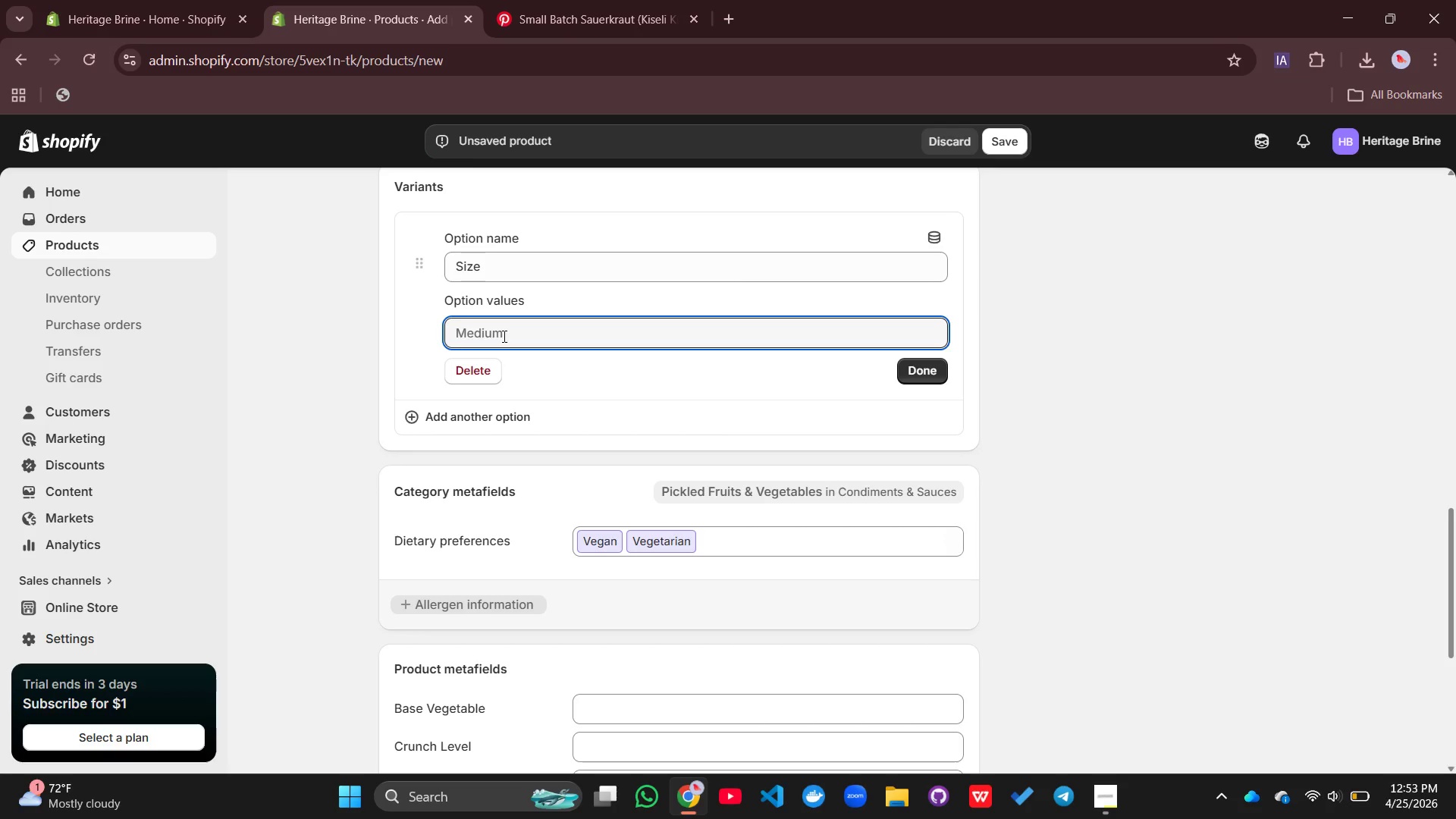 
type(16ox)
 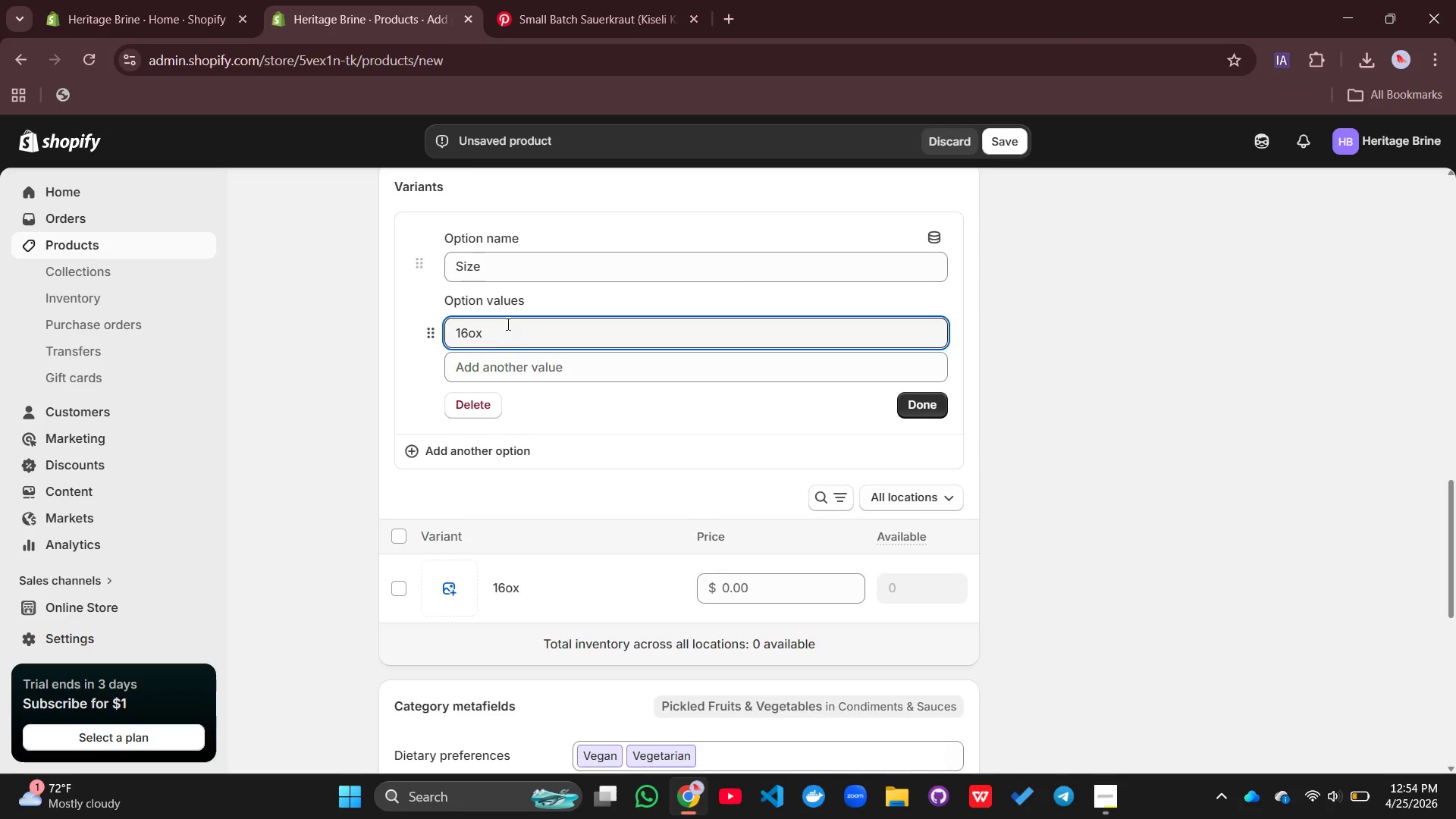 
key(Backspace)
 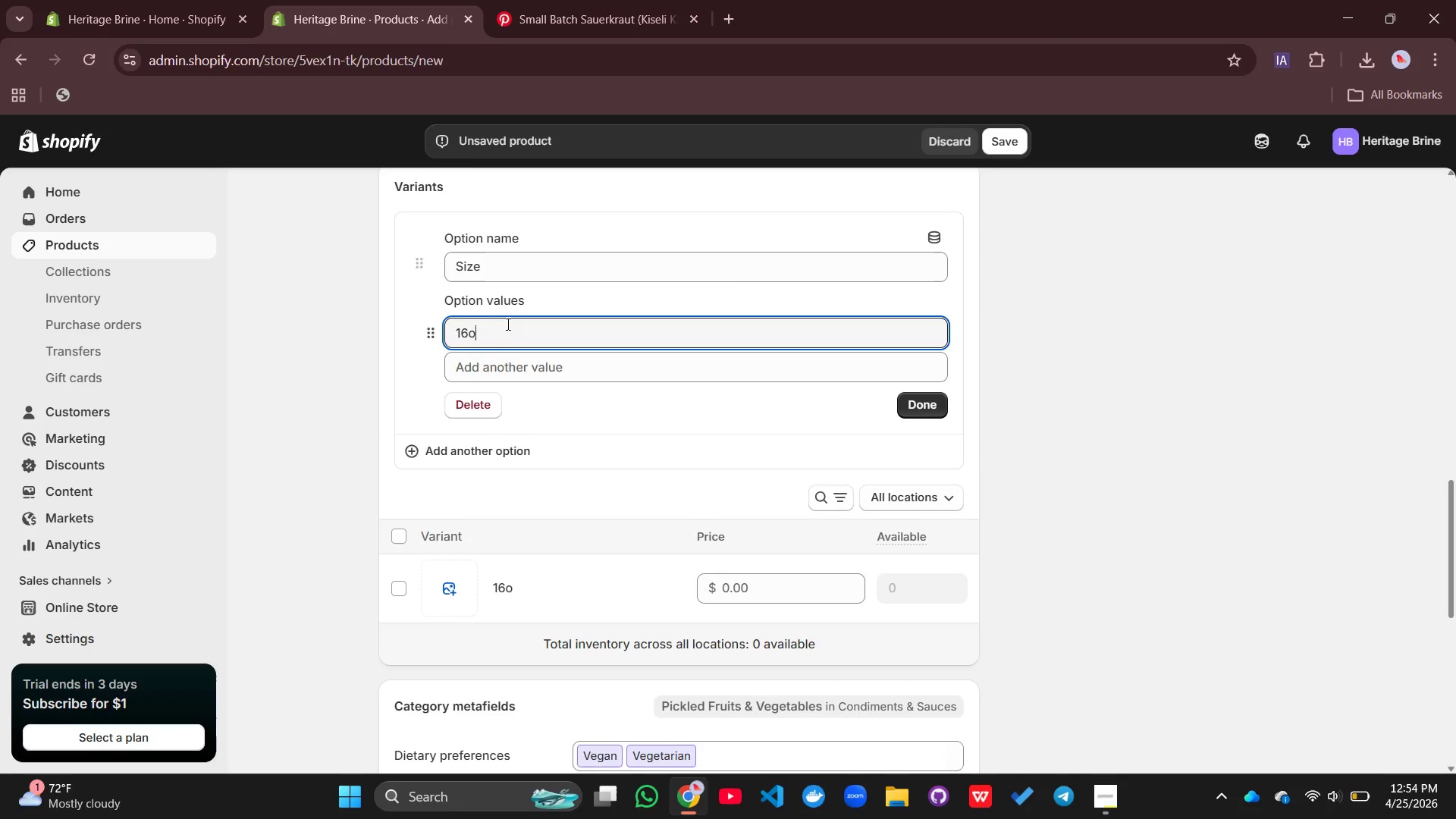 
key(Z)
 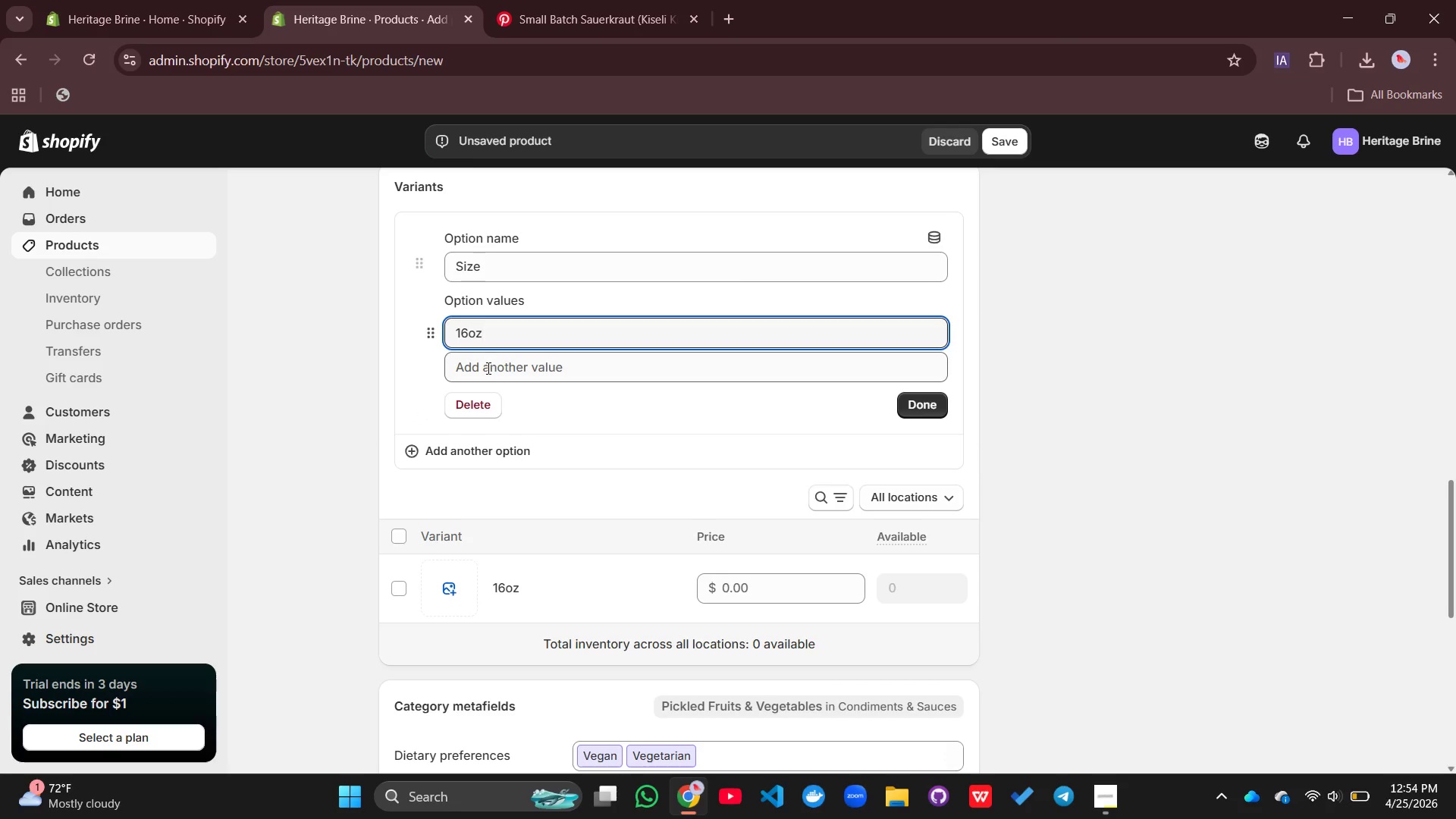 
left_click([487, 368])
 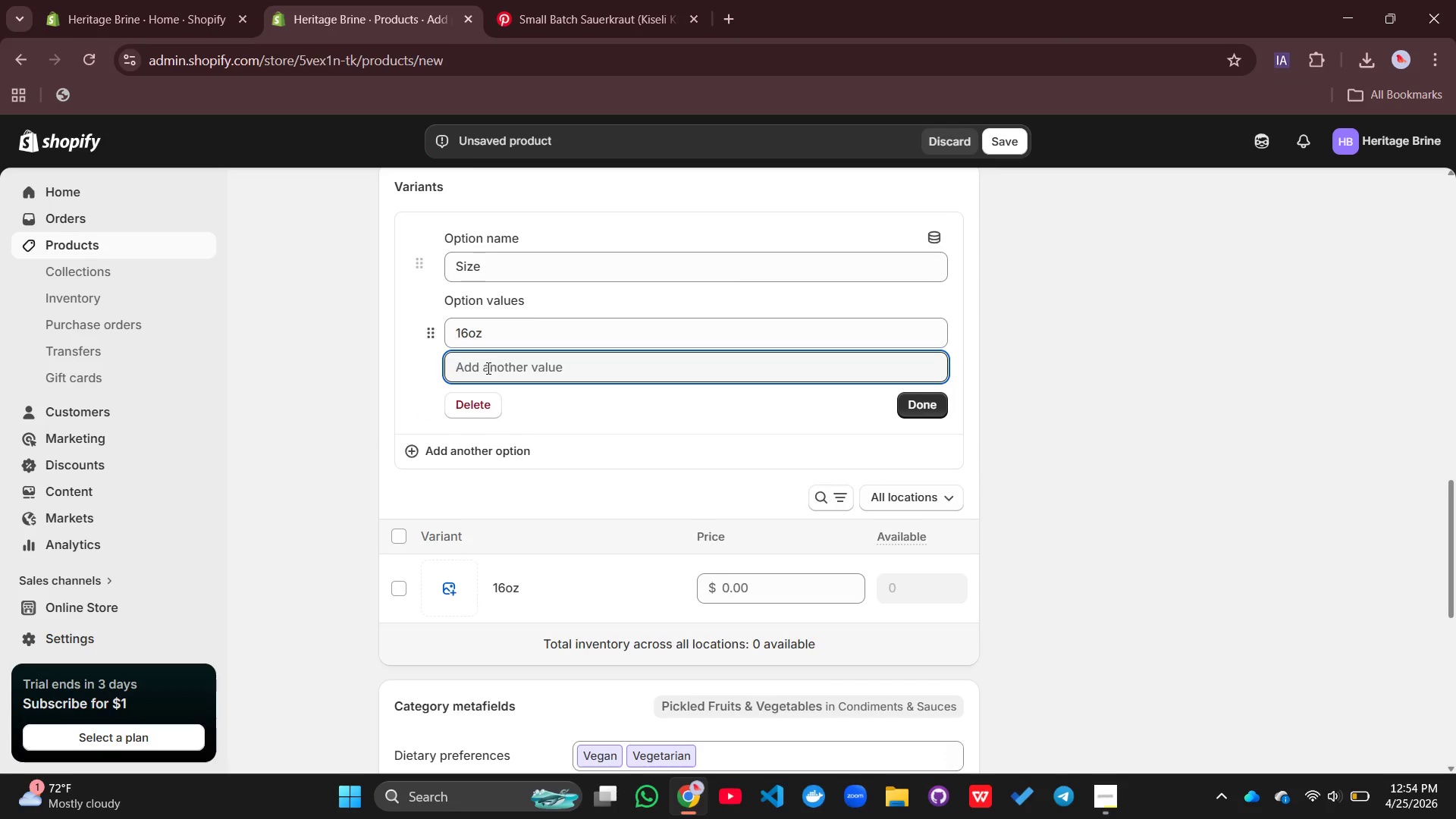 
type(320z)
 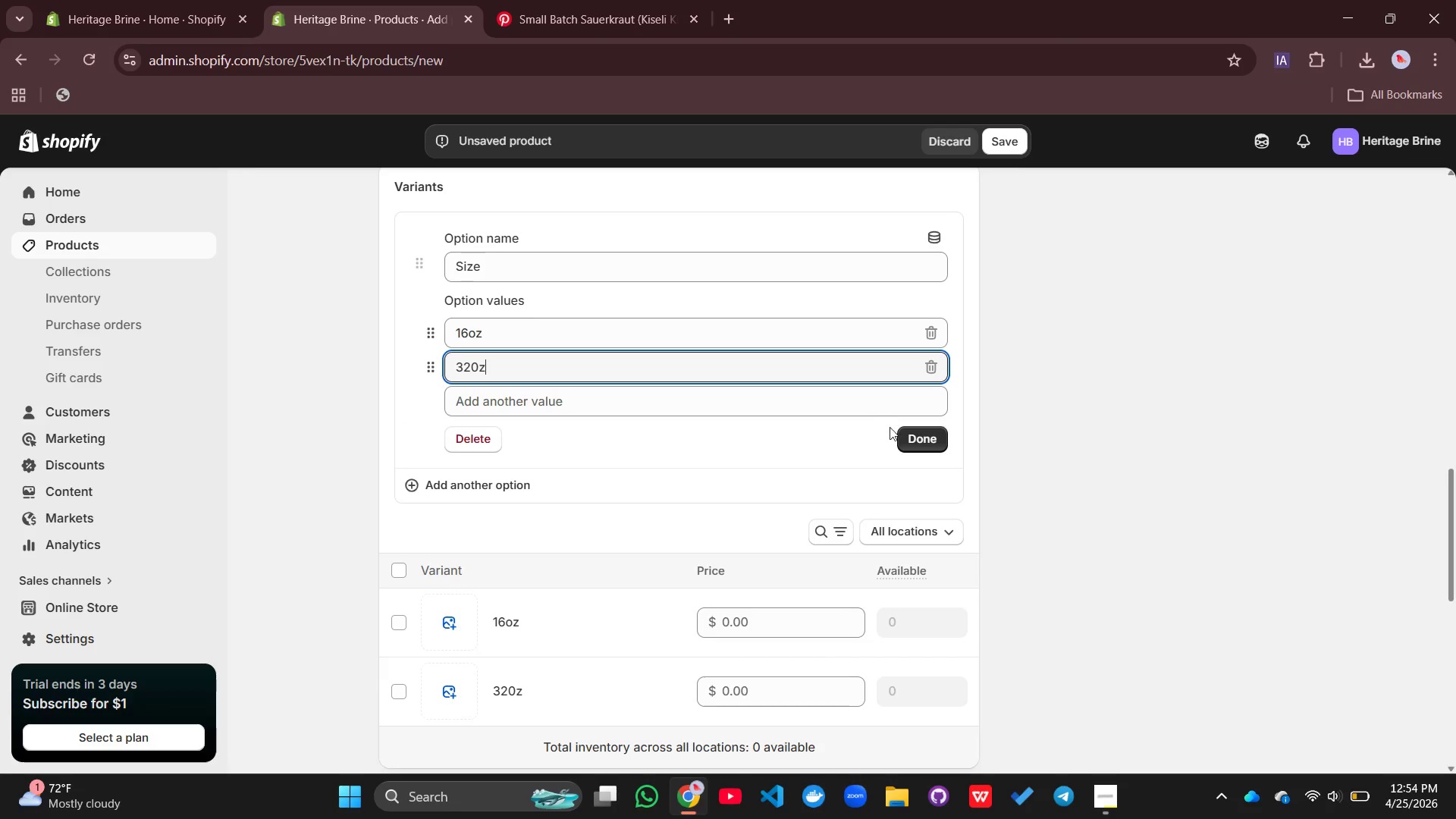 
left_click([905, 437])
 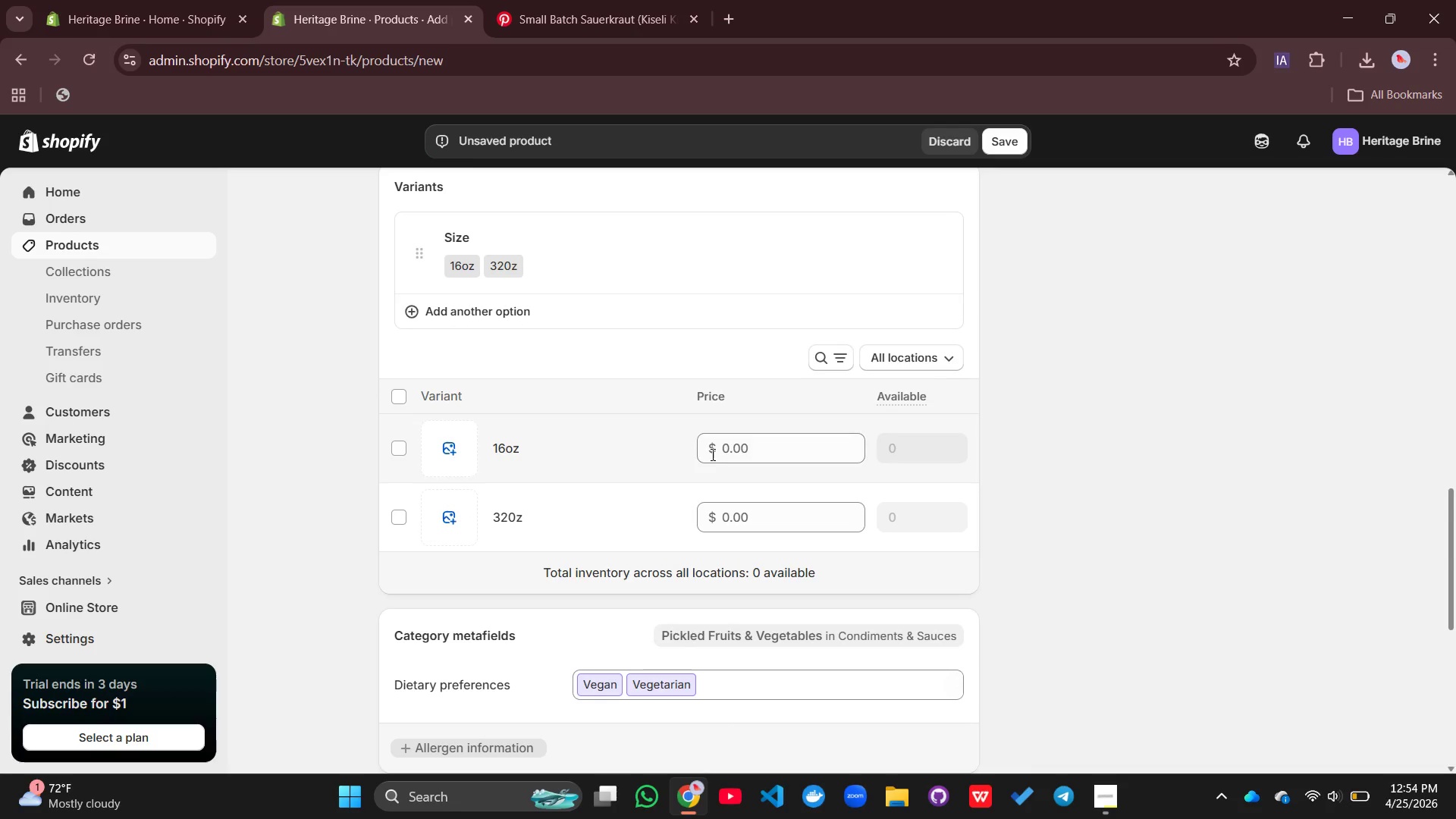 
left_click([724, 447])
 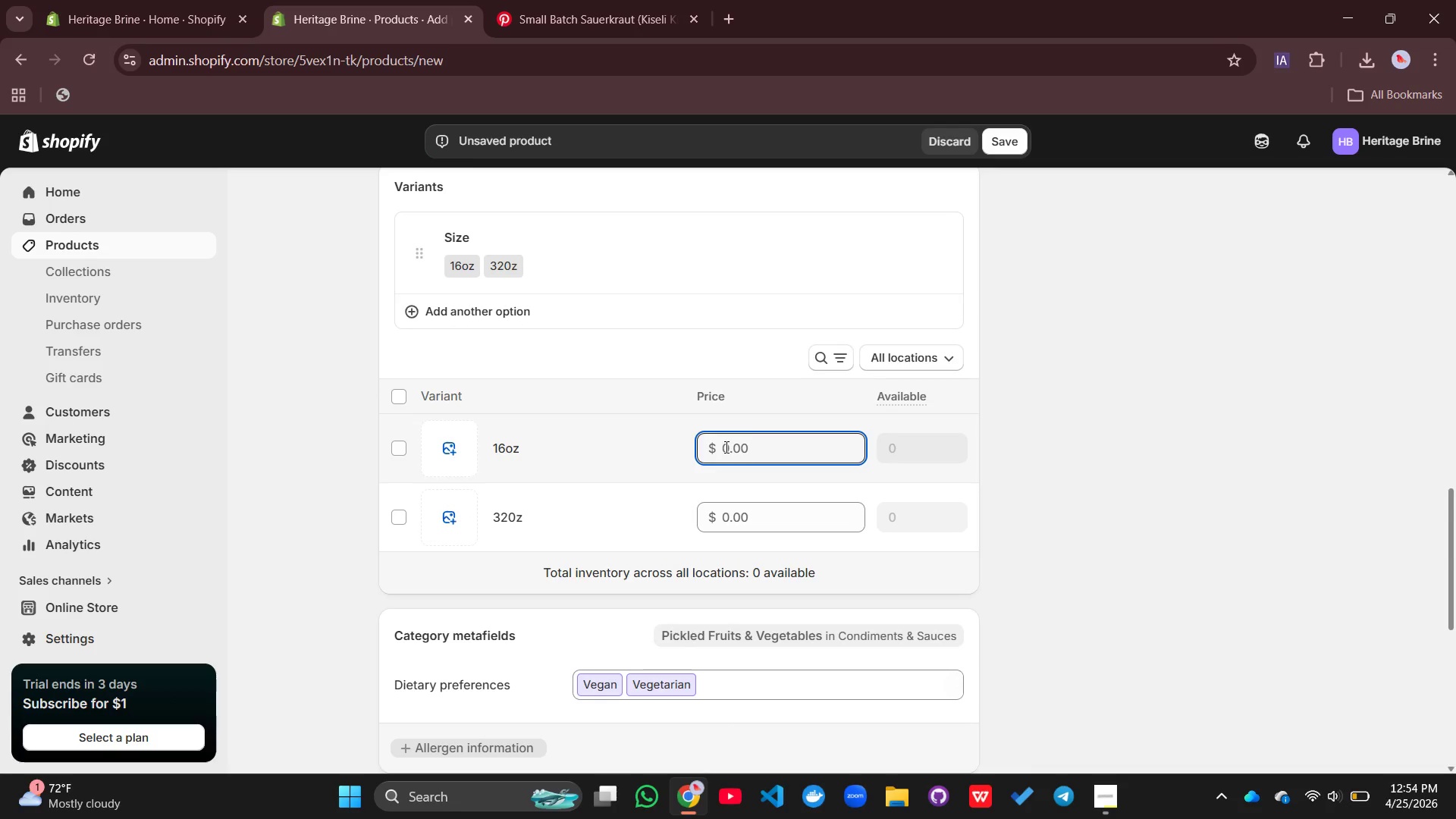 
type(6.49)
 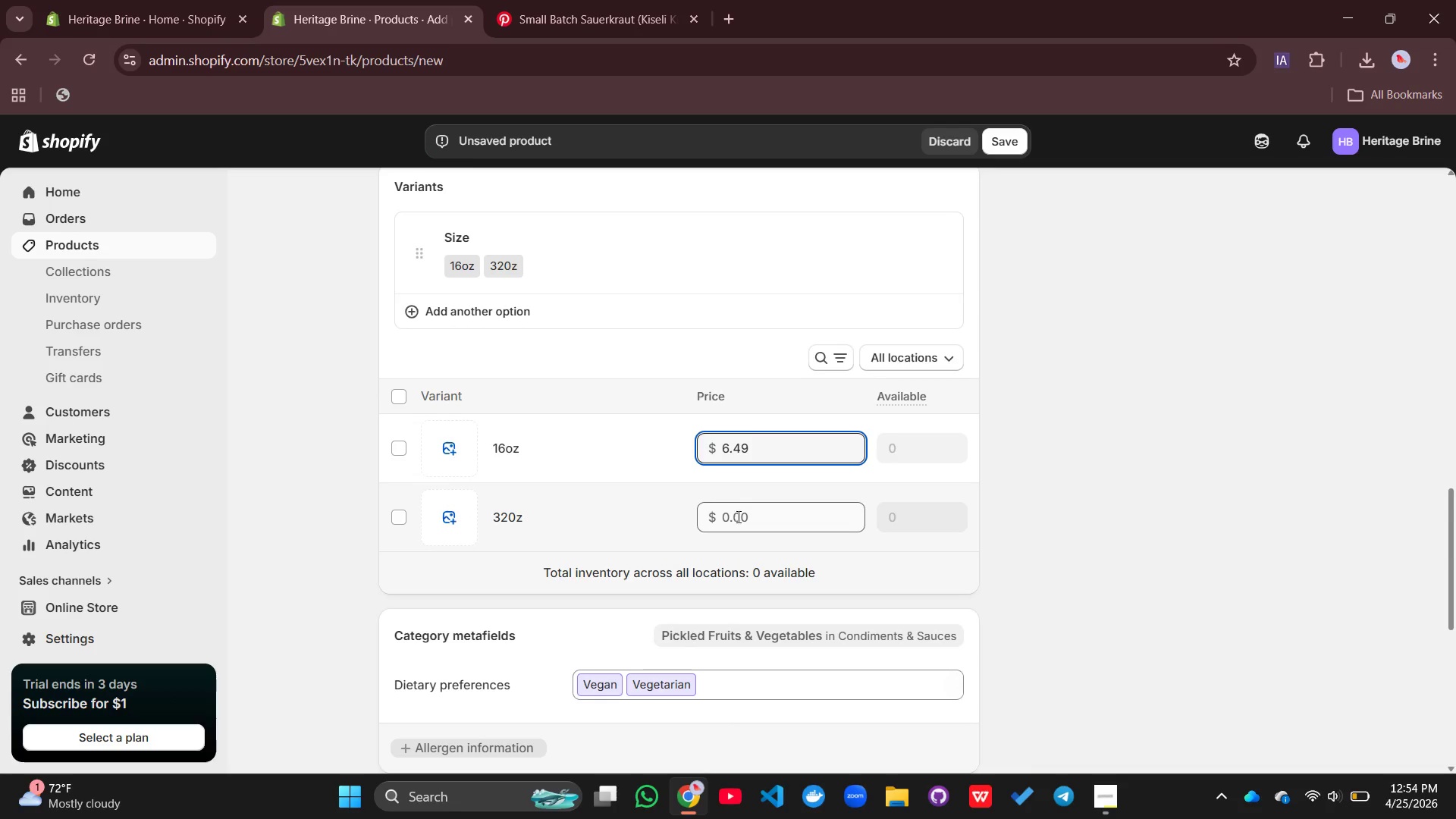 
left_click([727, 526])
 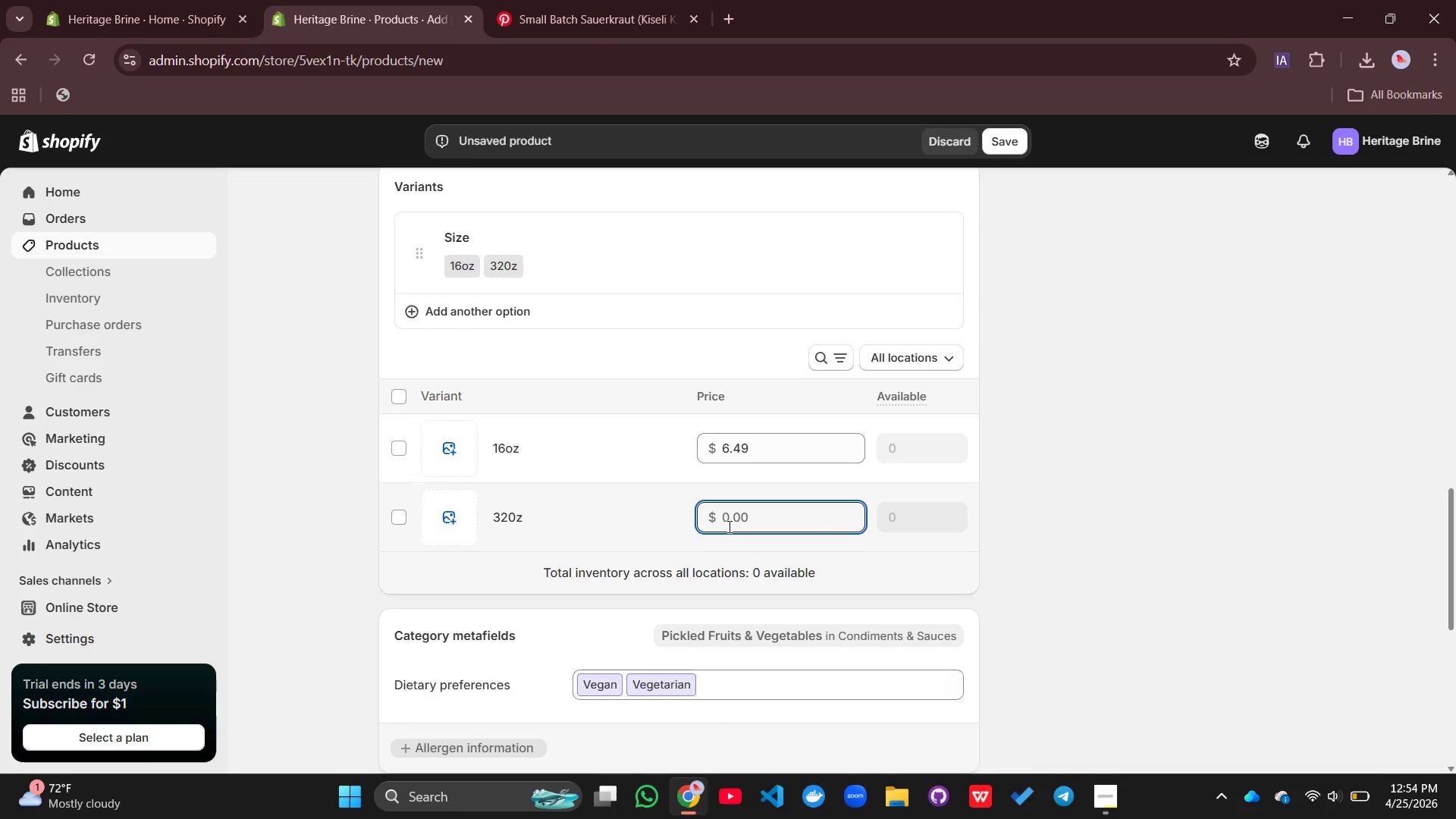 
type(11.49)
 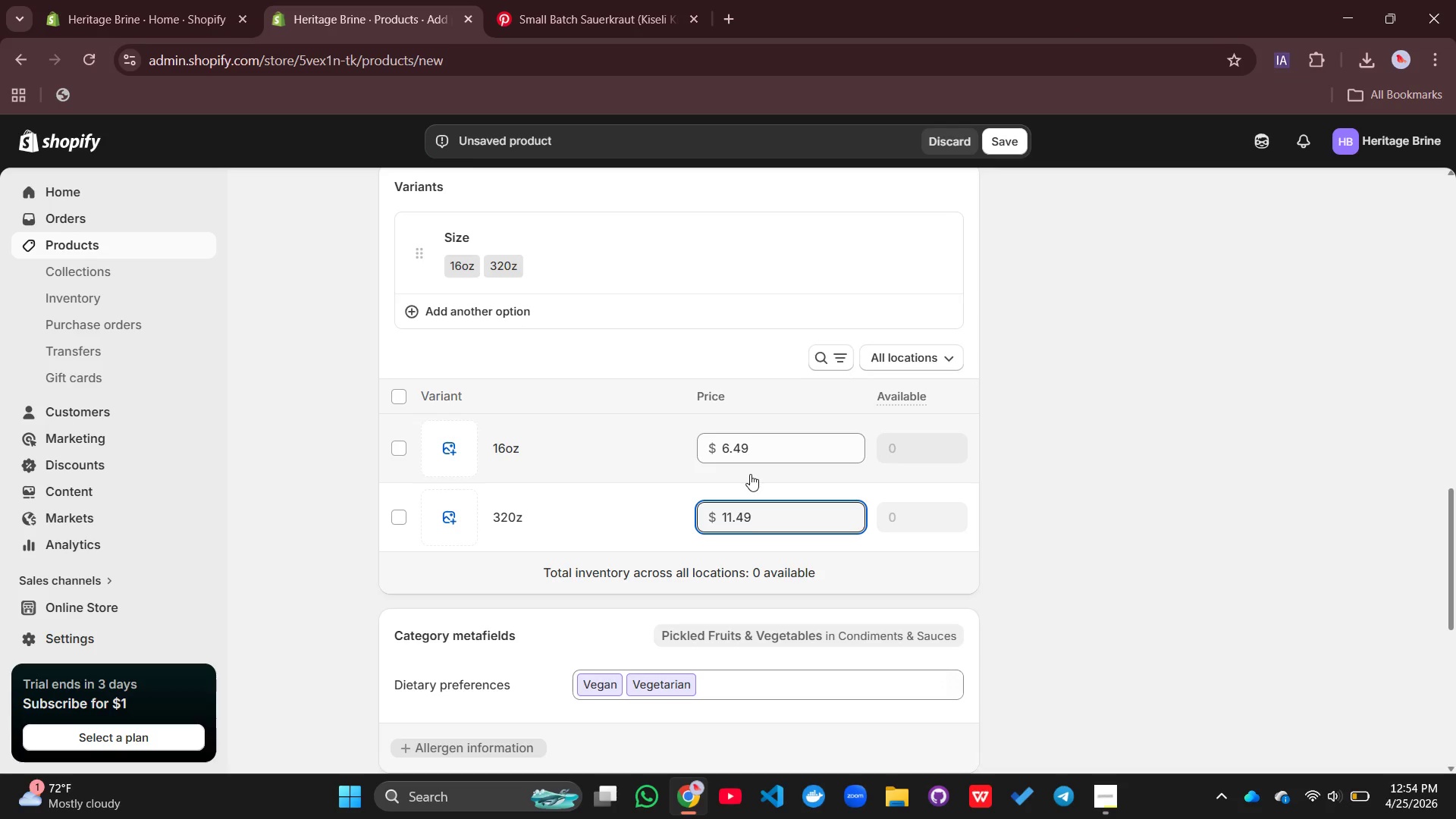 
wait(10.3)
 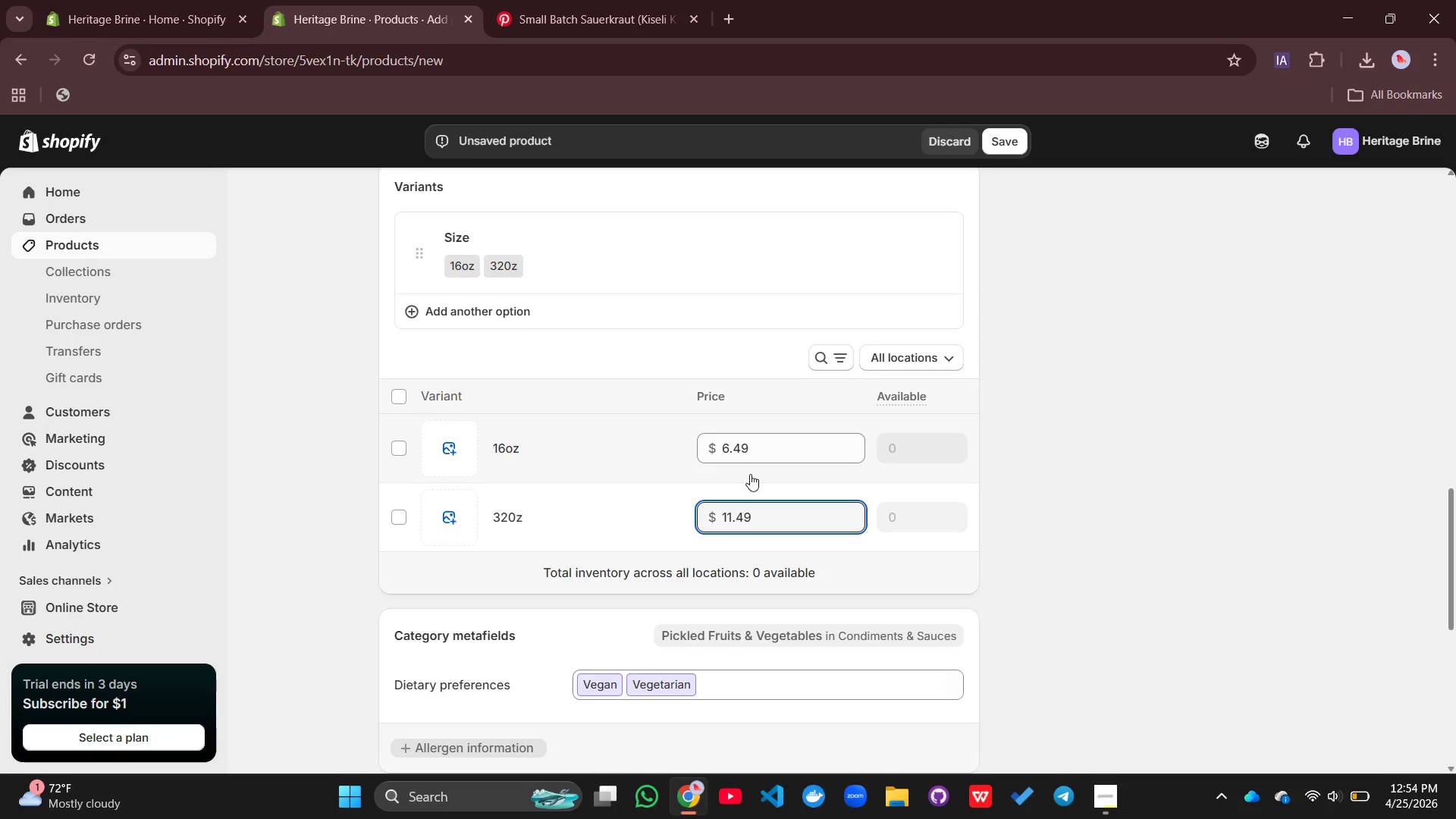 
double_click([789, 488])
 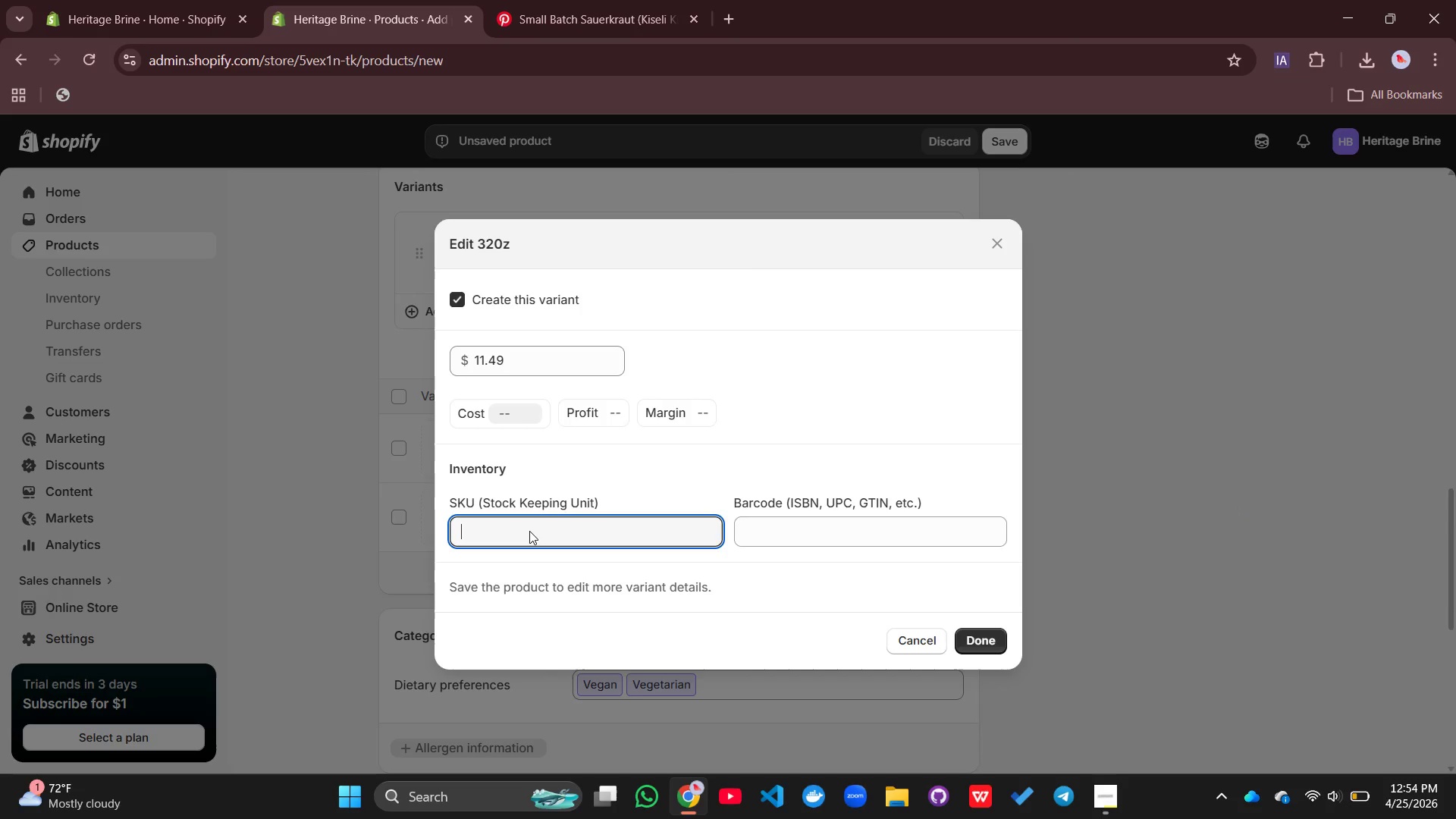 
wait(5.39)
 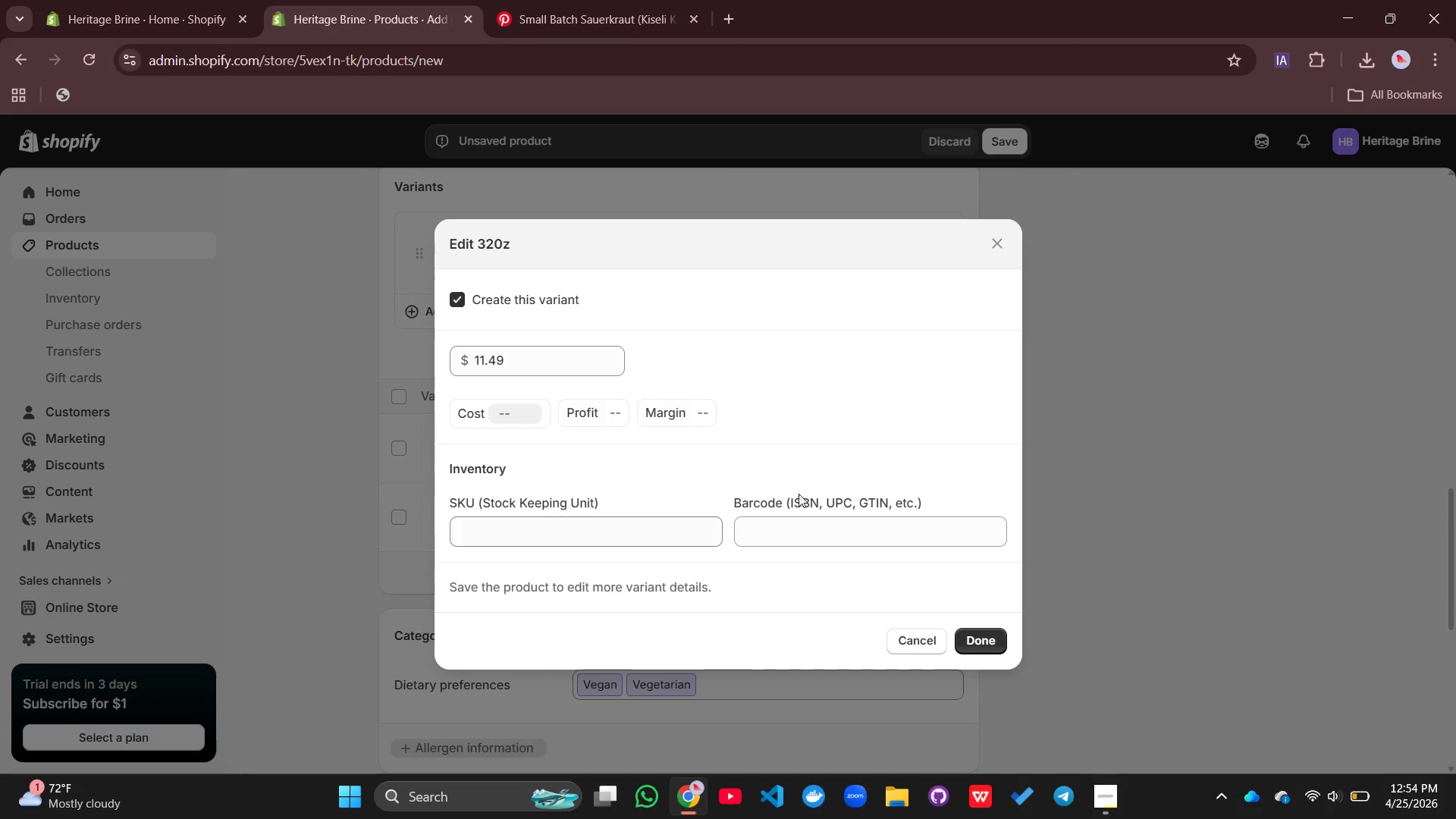 
type(CGD)
key(Backspace)
type(C-16)
 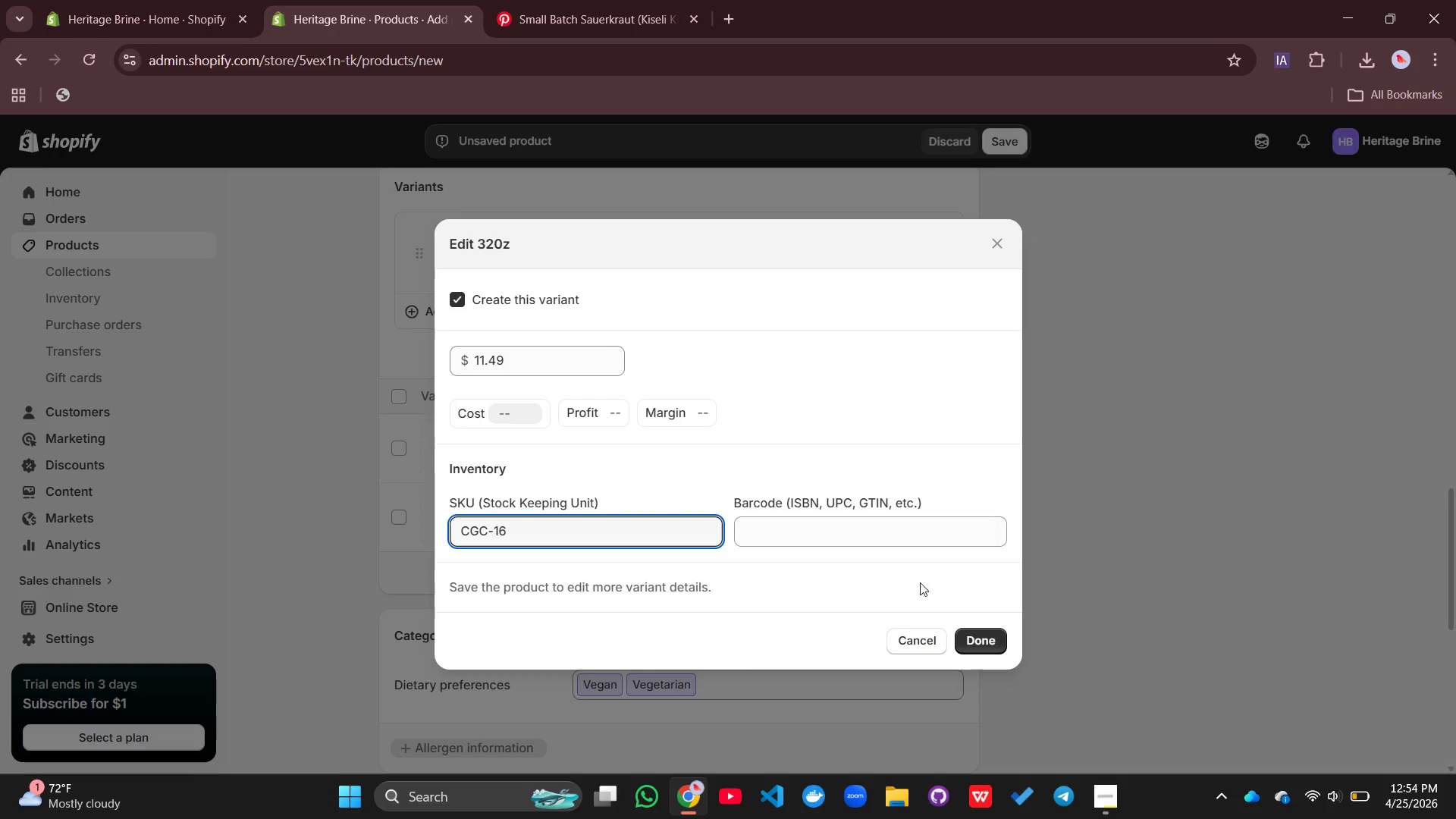 
left_click([990, 645])
 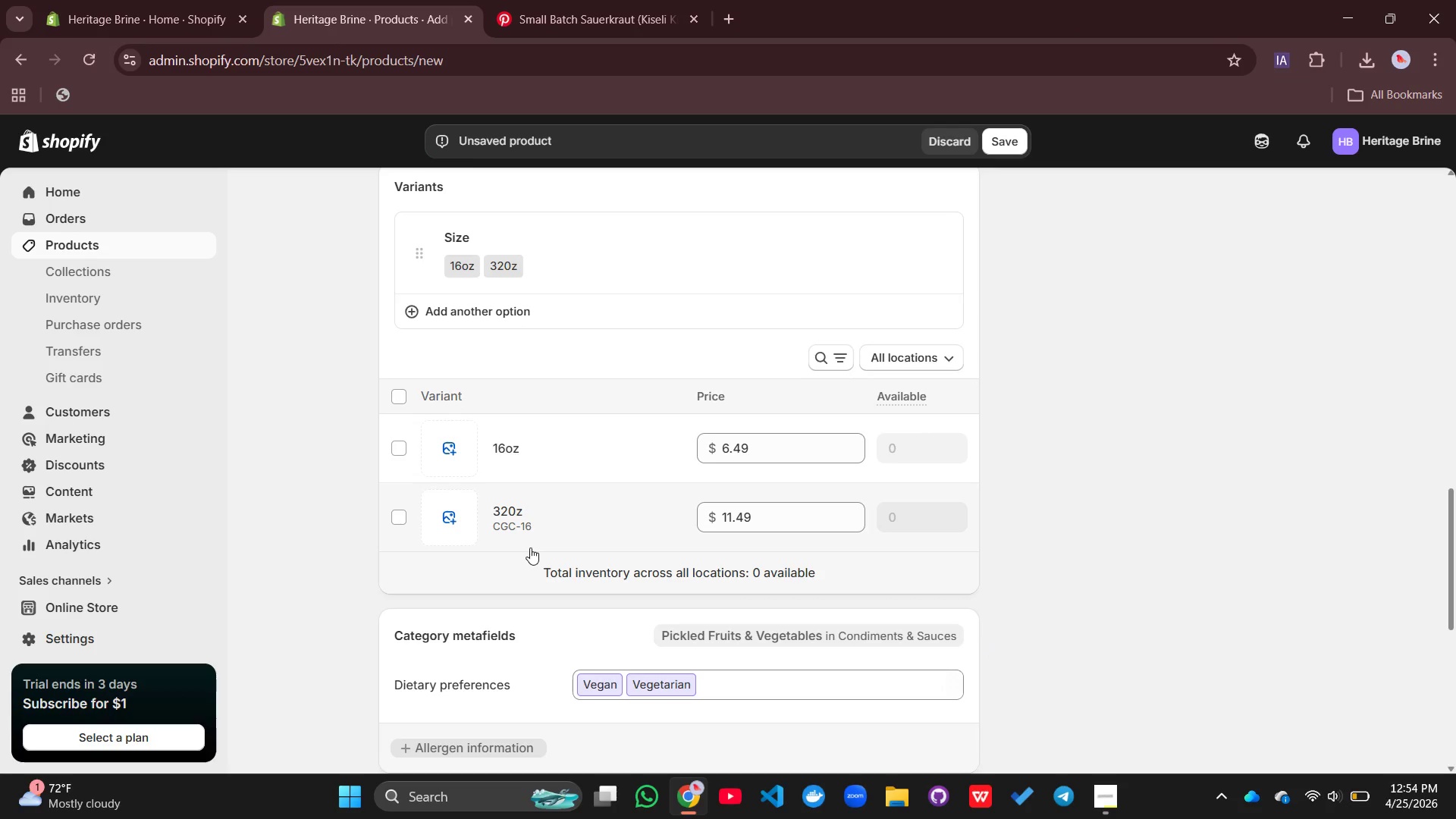 
left_click([519, 533])
 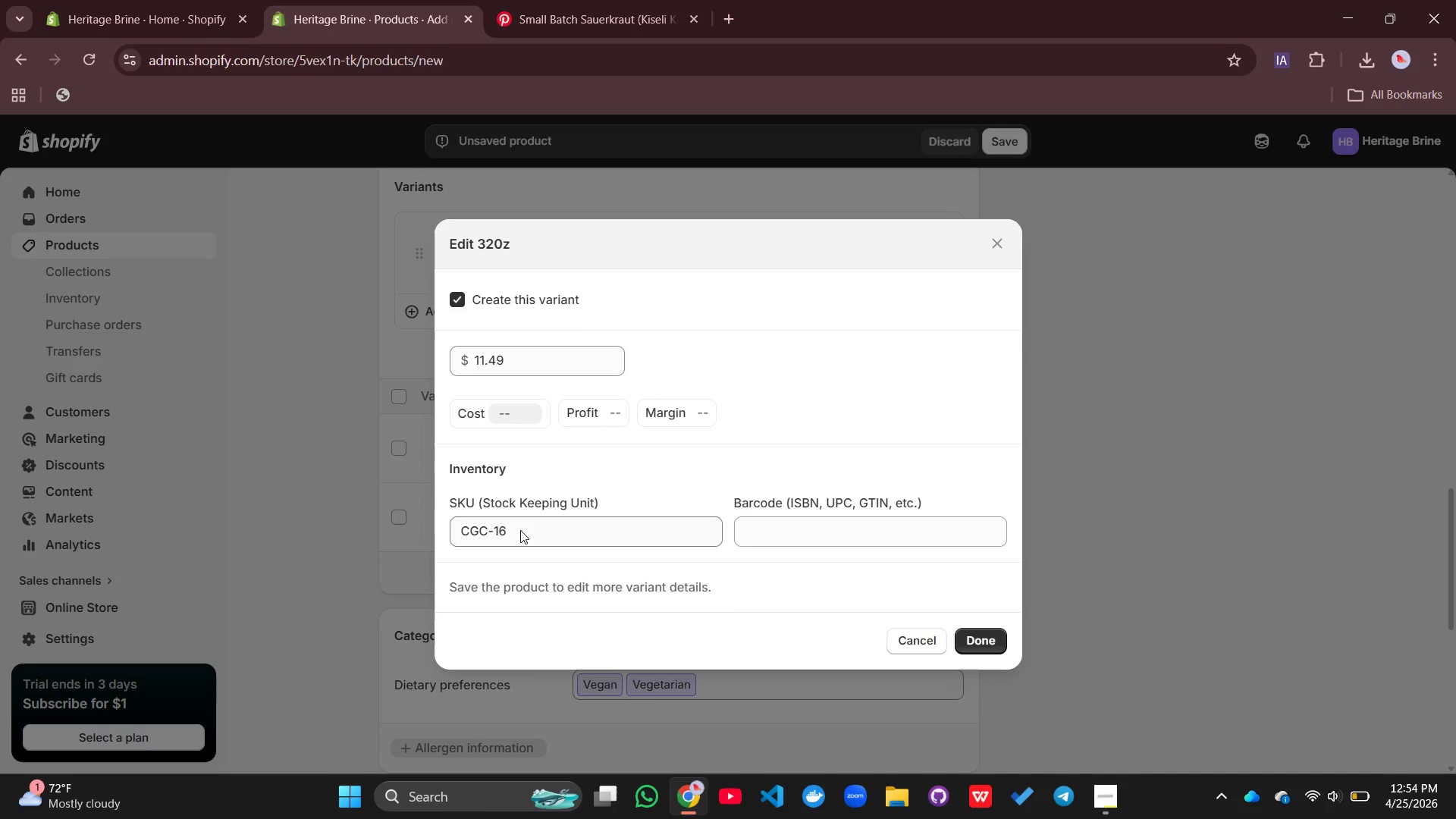 
left_click([520, 530])
 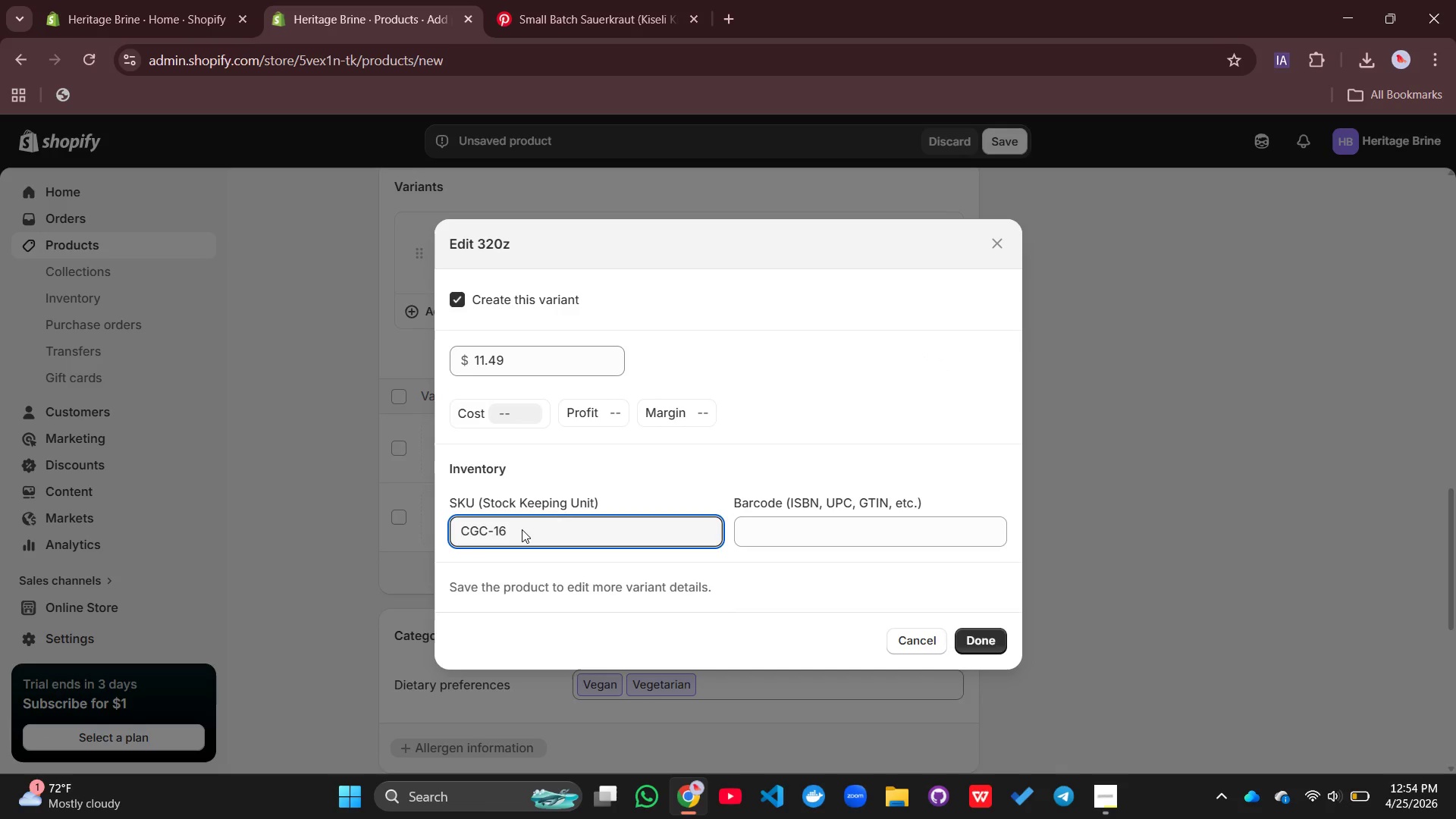 
key(Backspace)
key(Backspace)
type(32)
 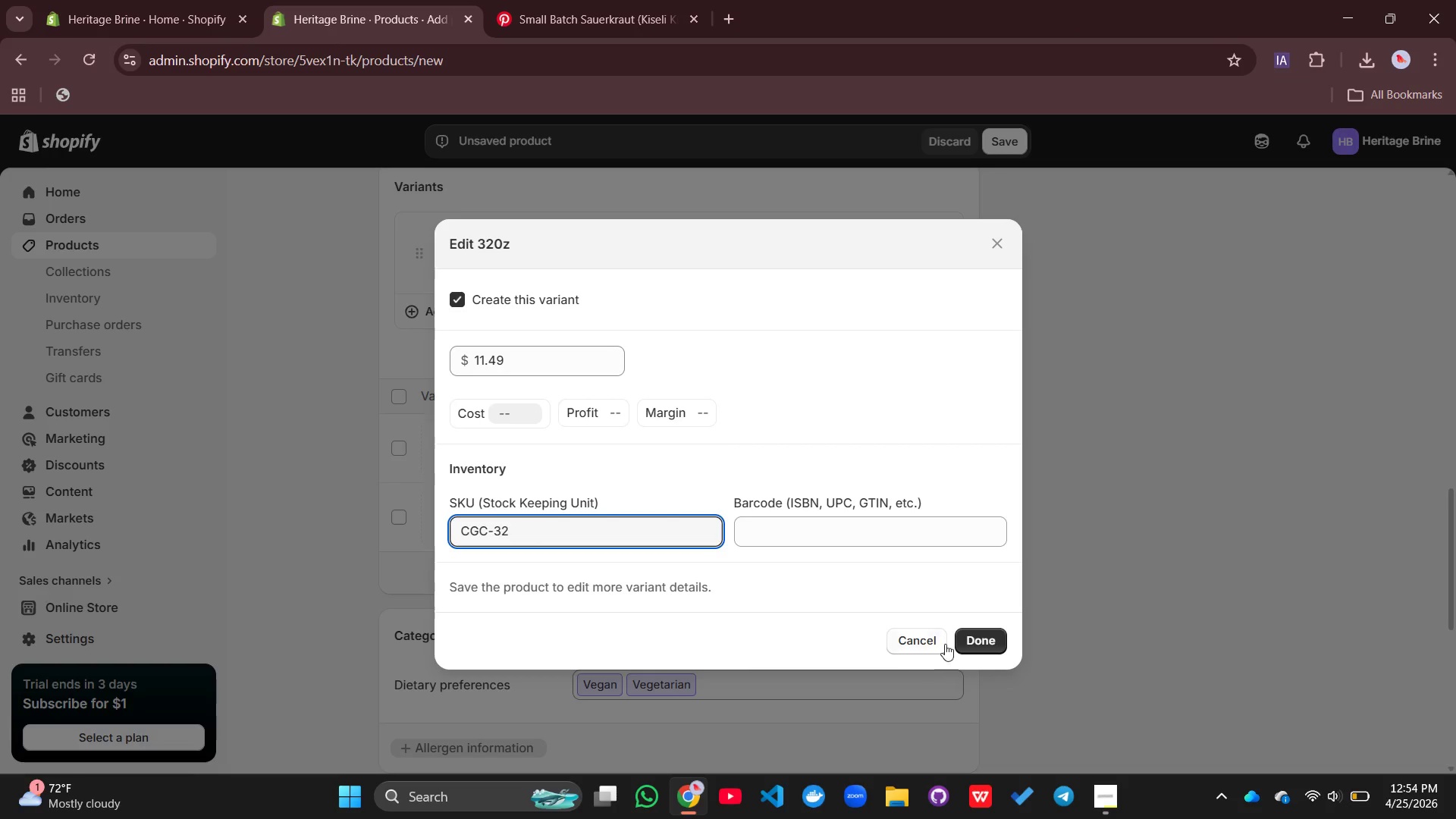 
left_click([990, 637])
 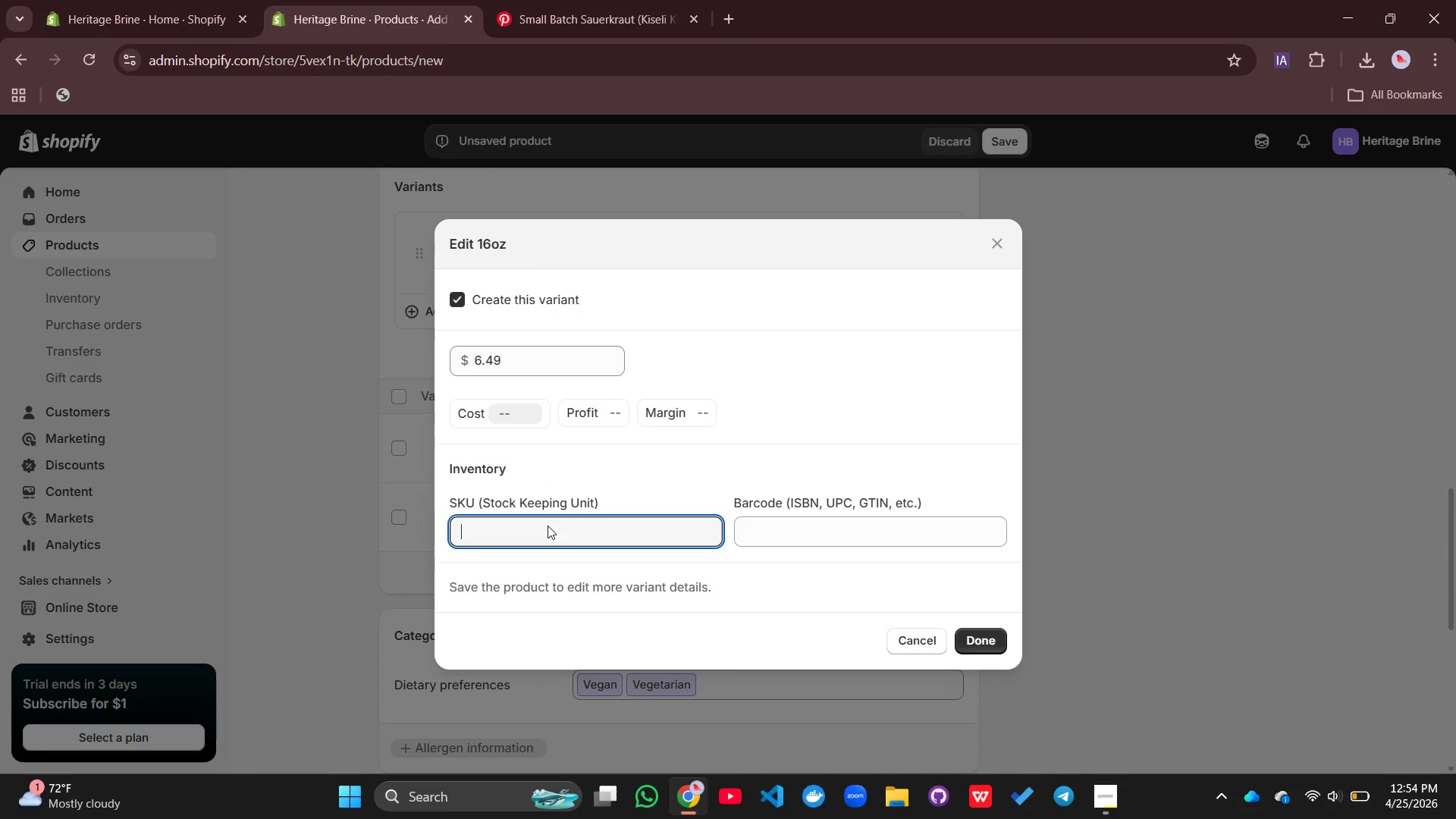 
type(CGC-19)
key(Backspace)
type(6)
 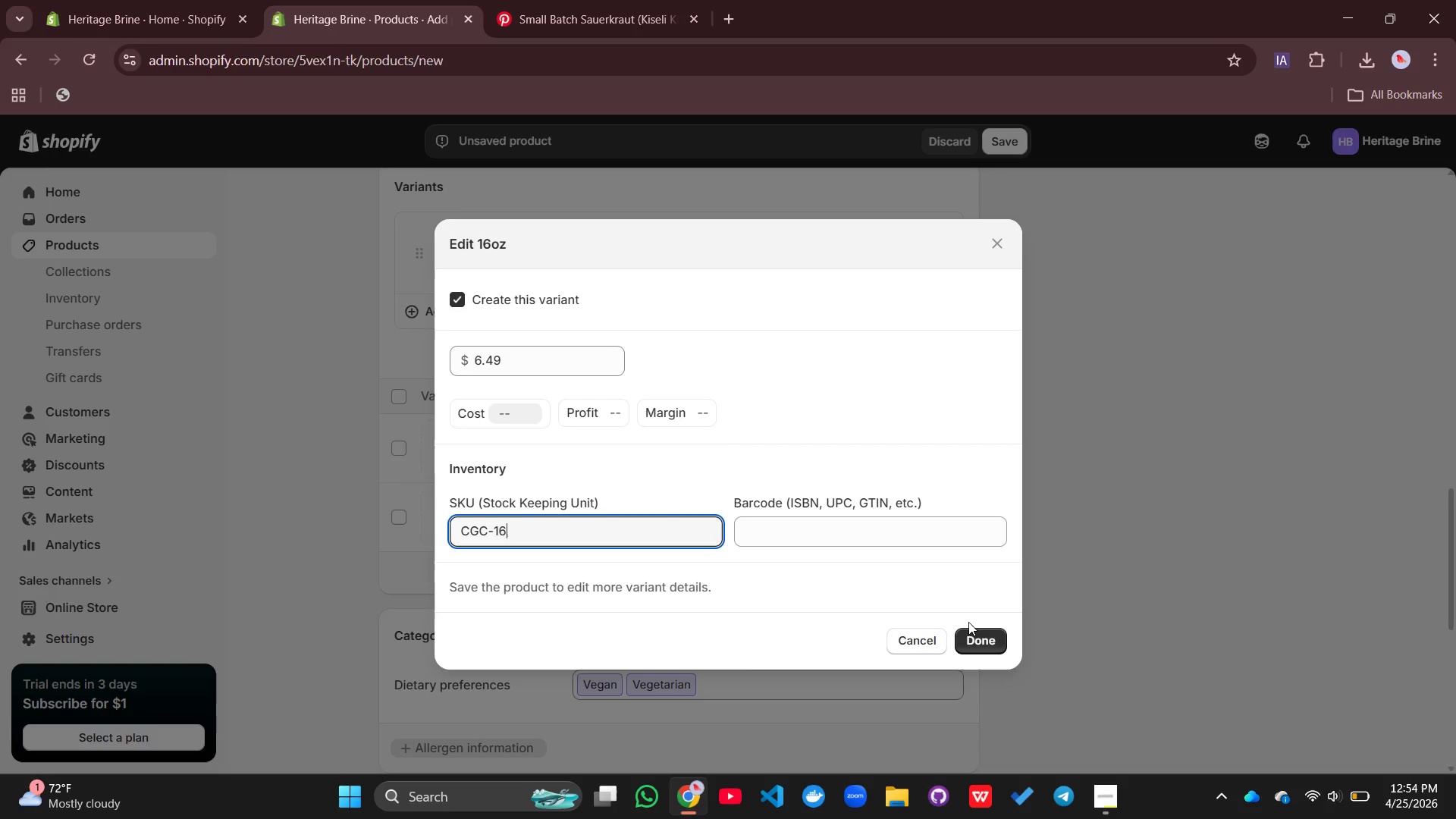 
left_click([980, 642])
 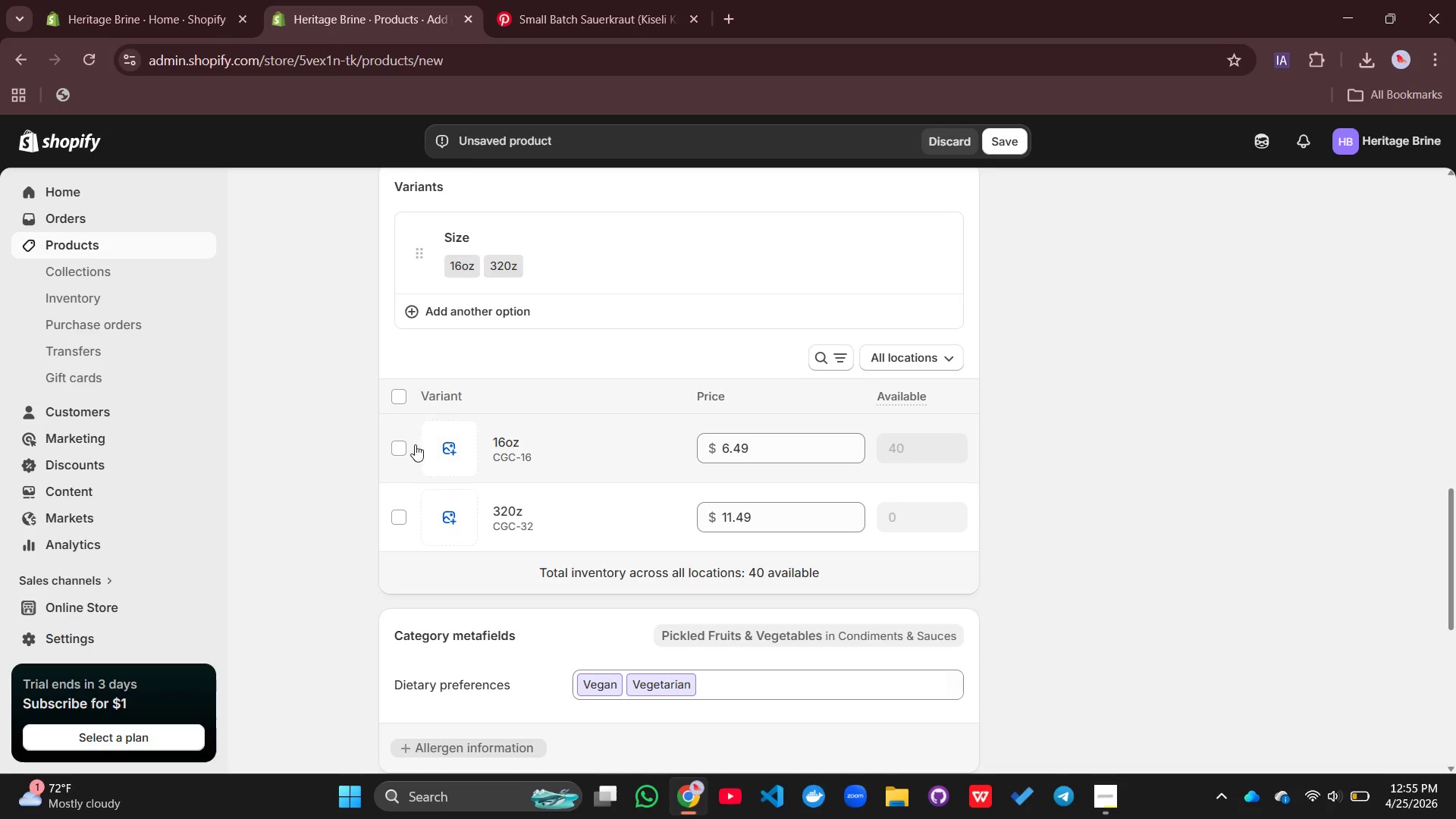 
left_click([399, 400])
 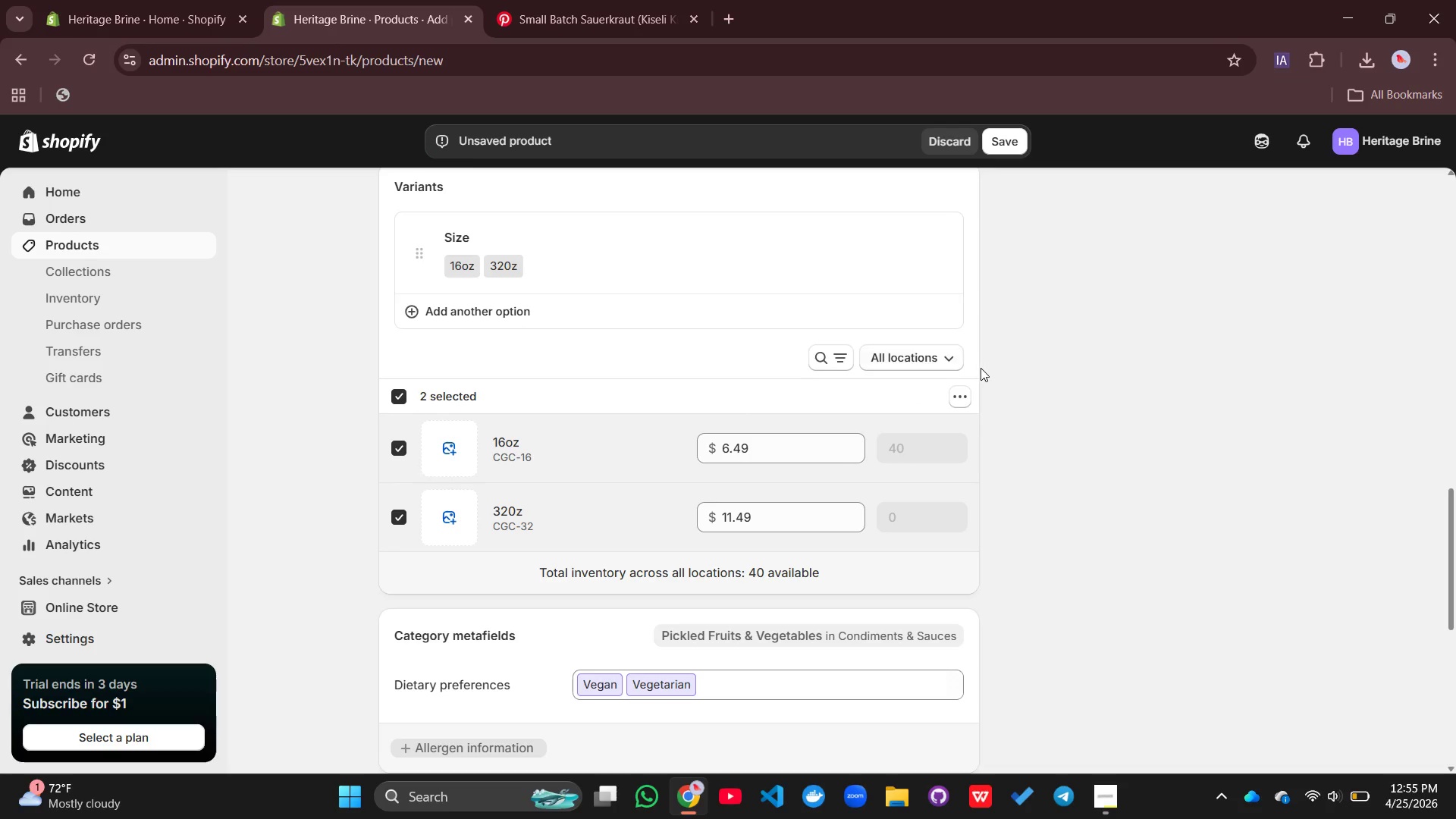 
left_click([969, 398])
 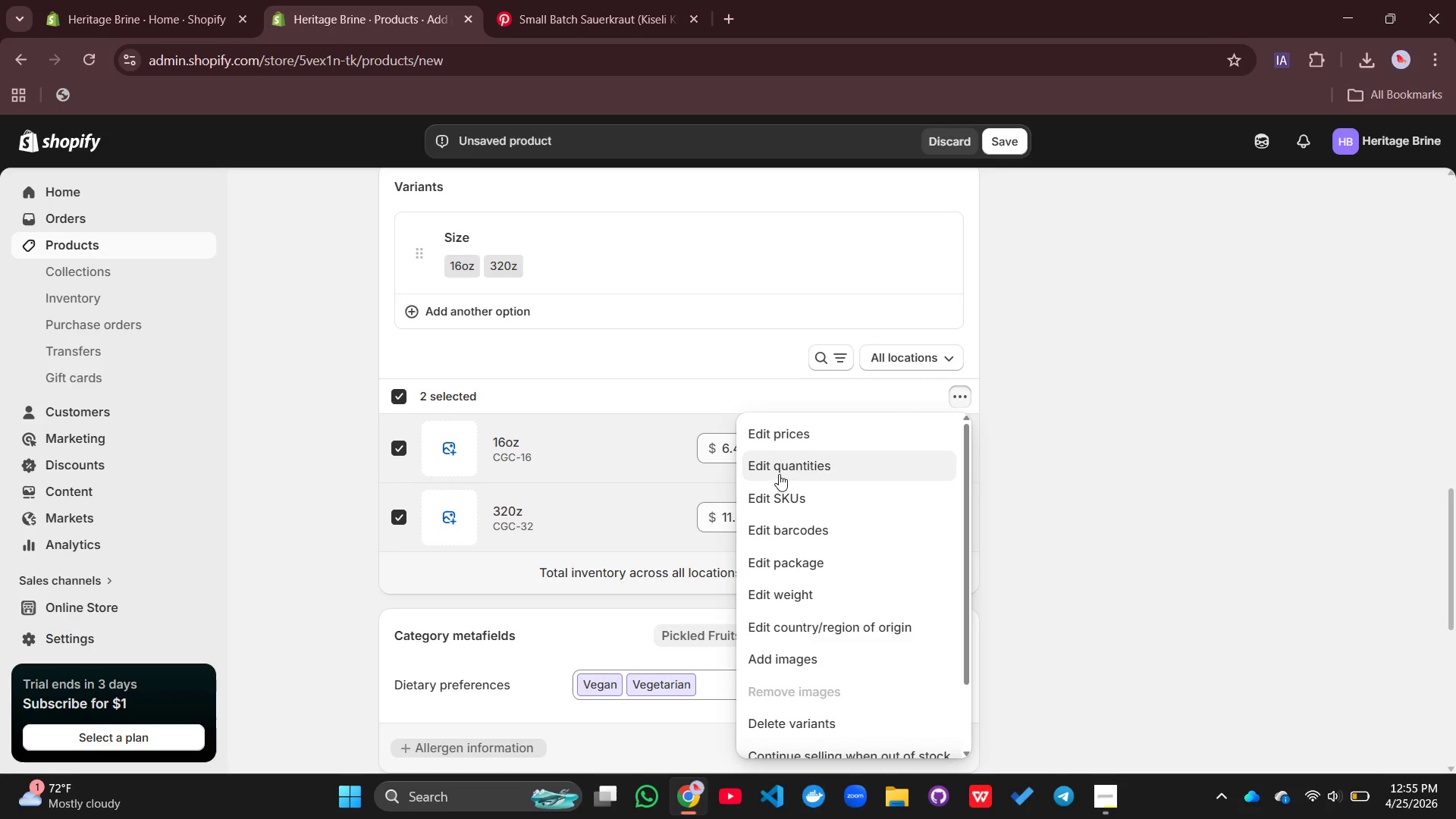 
left_click([779, 473])
 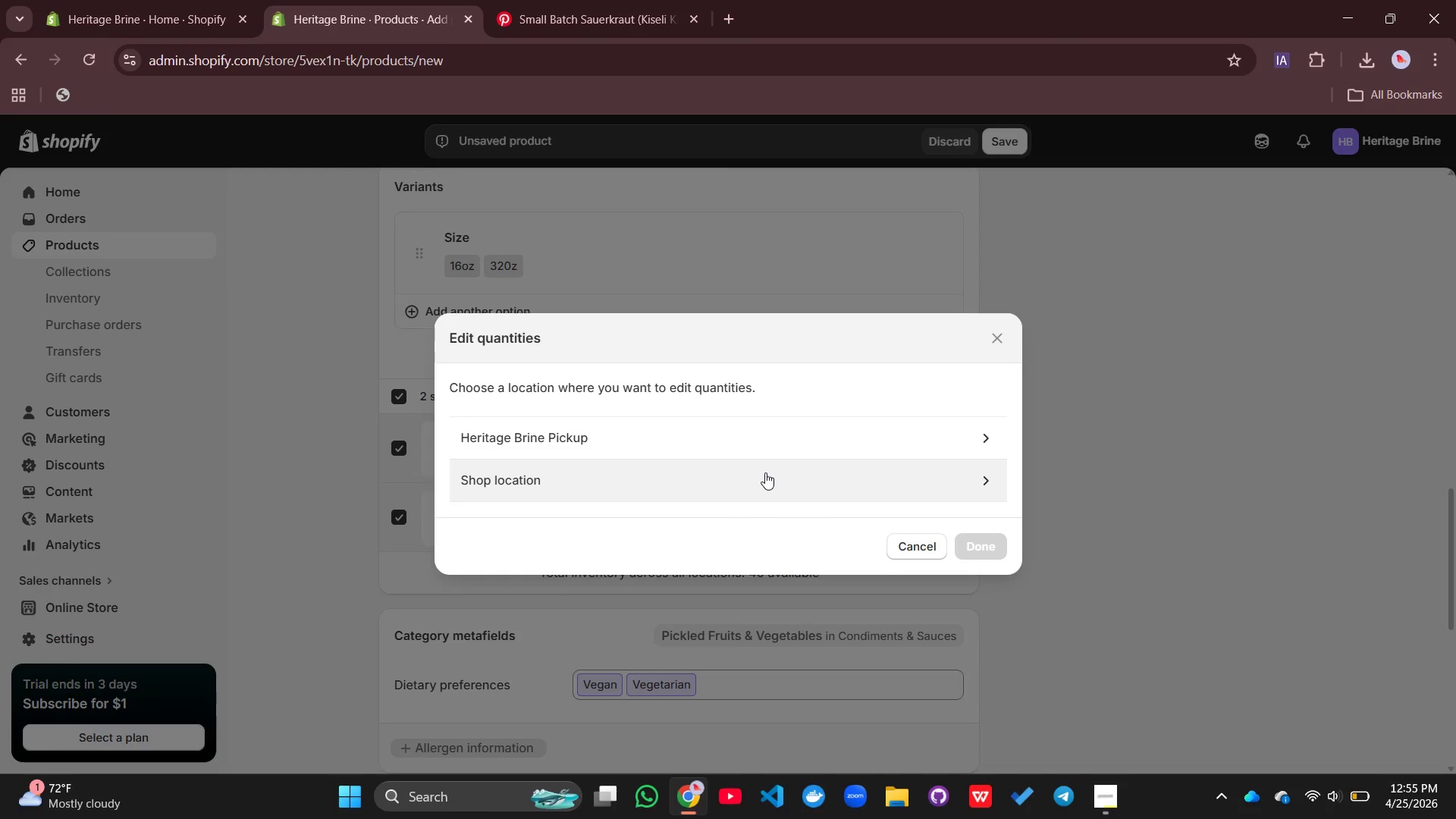 
left_click([763, 453])
 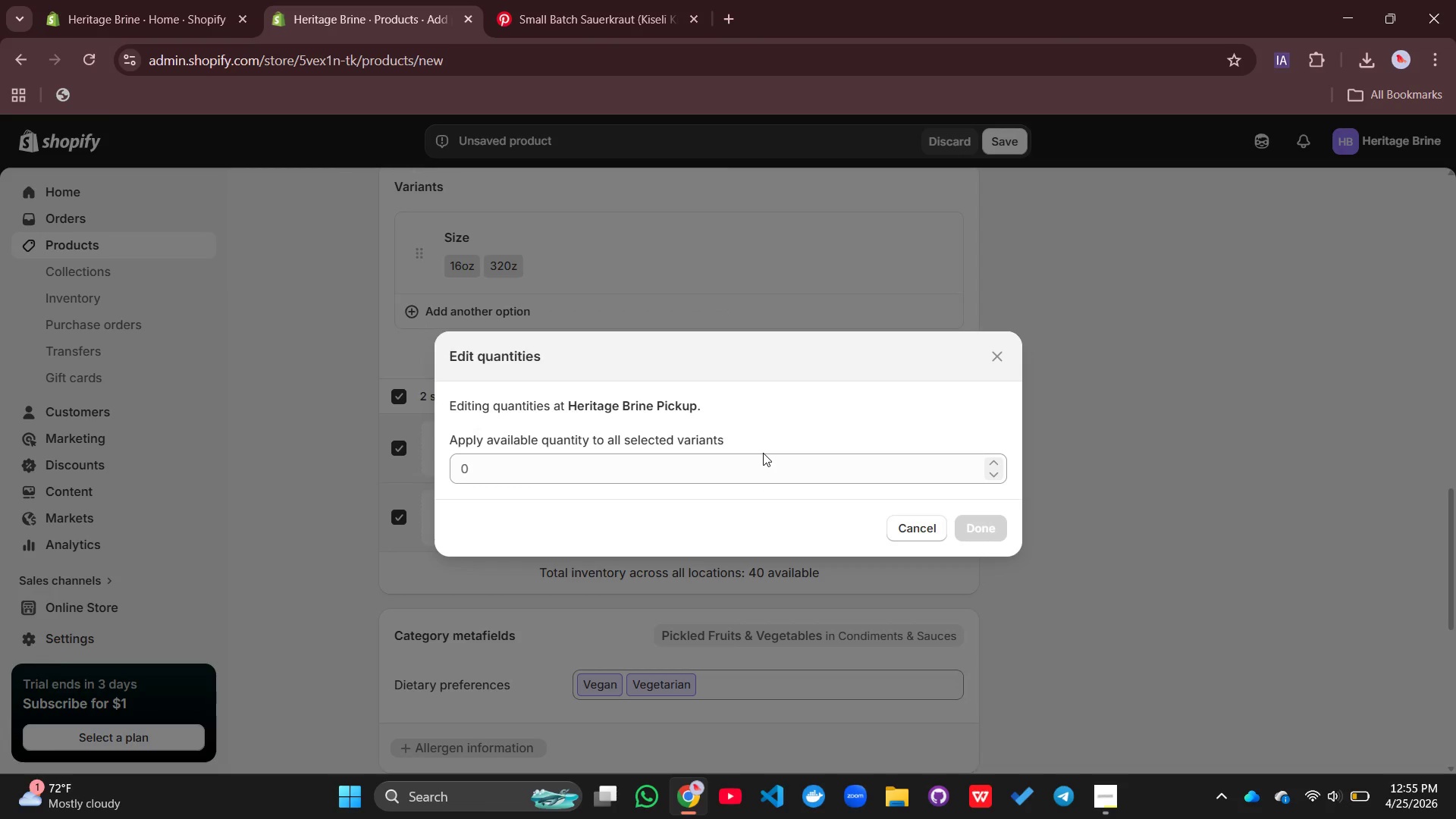 
type(10)
 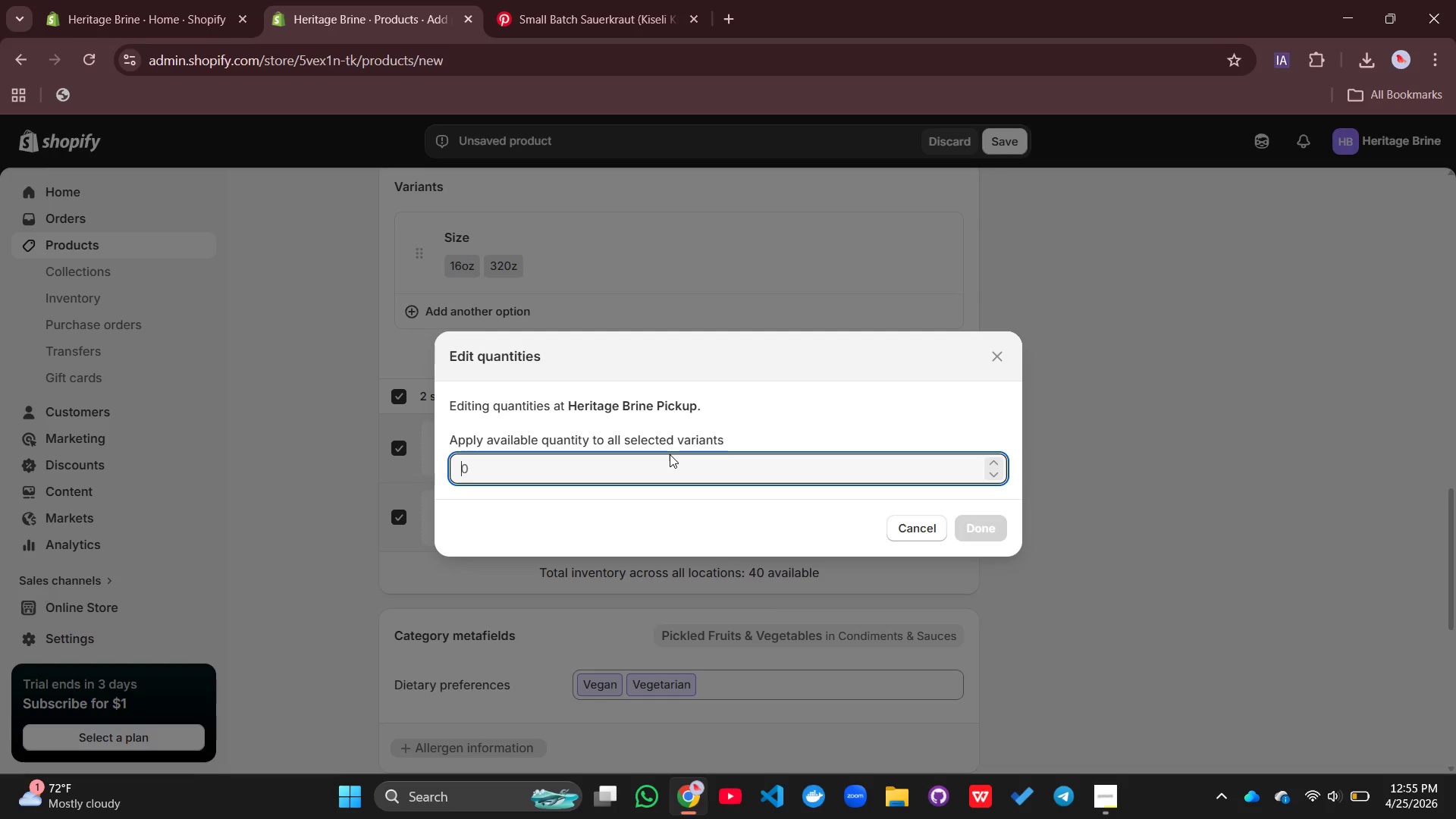 
type(10)
 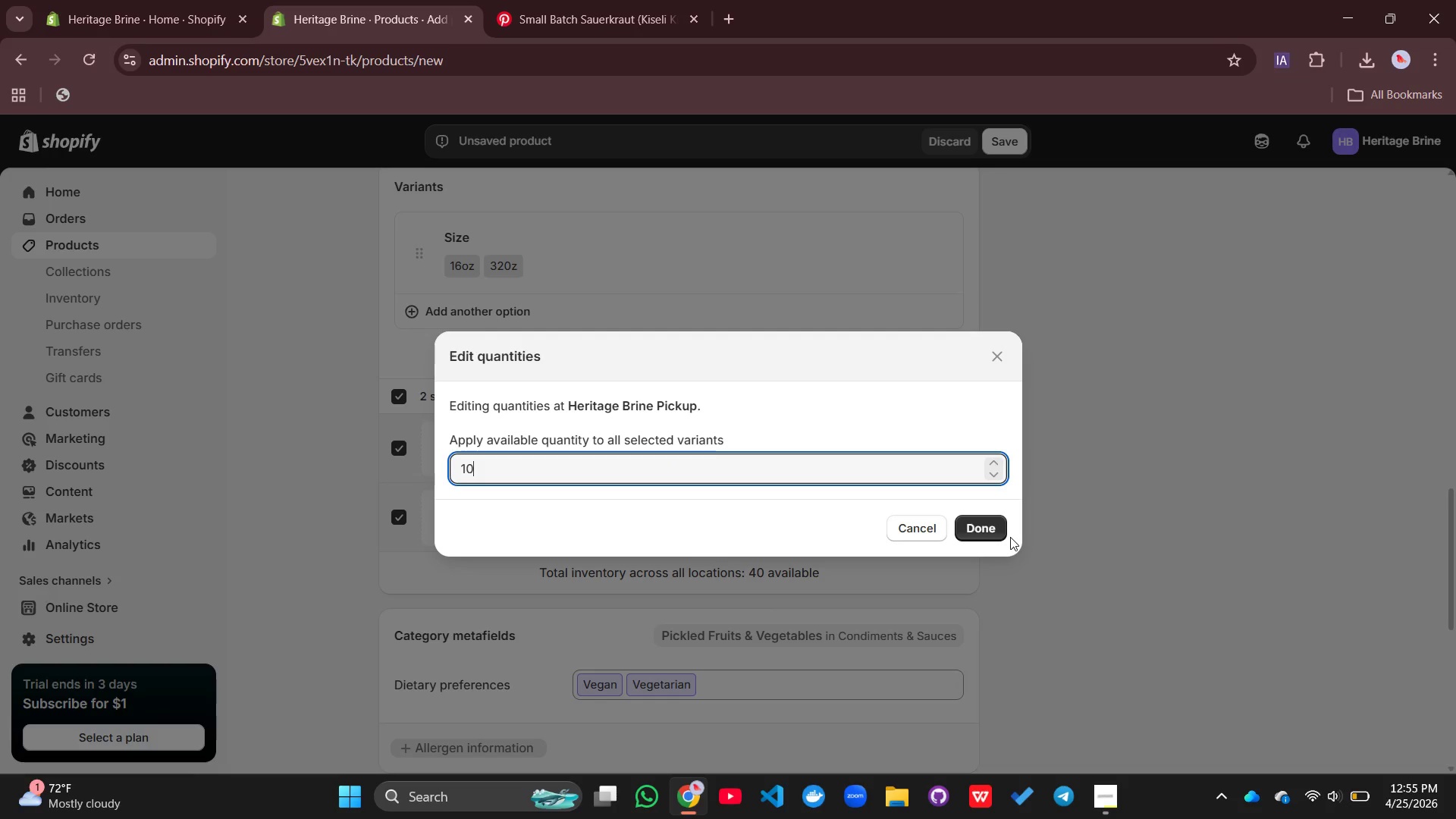 
left_click([986, 531])
 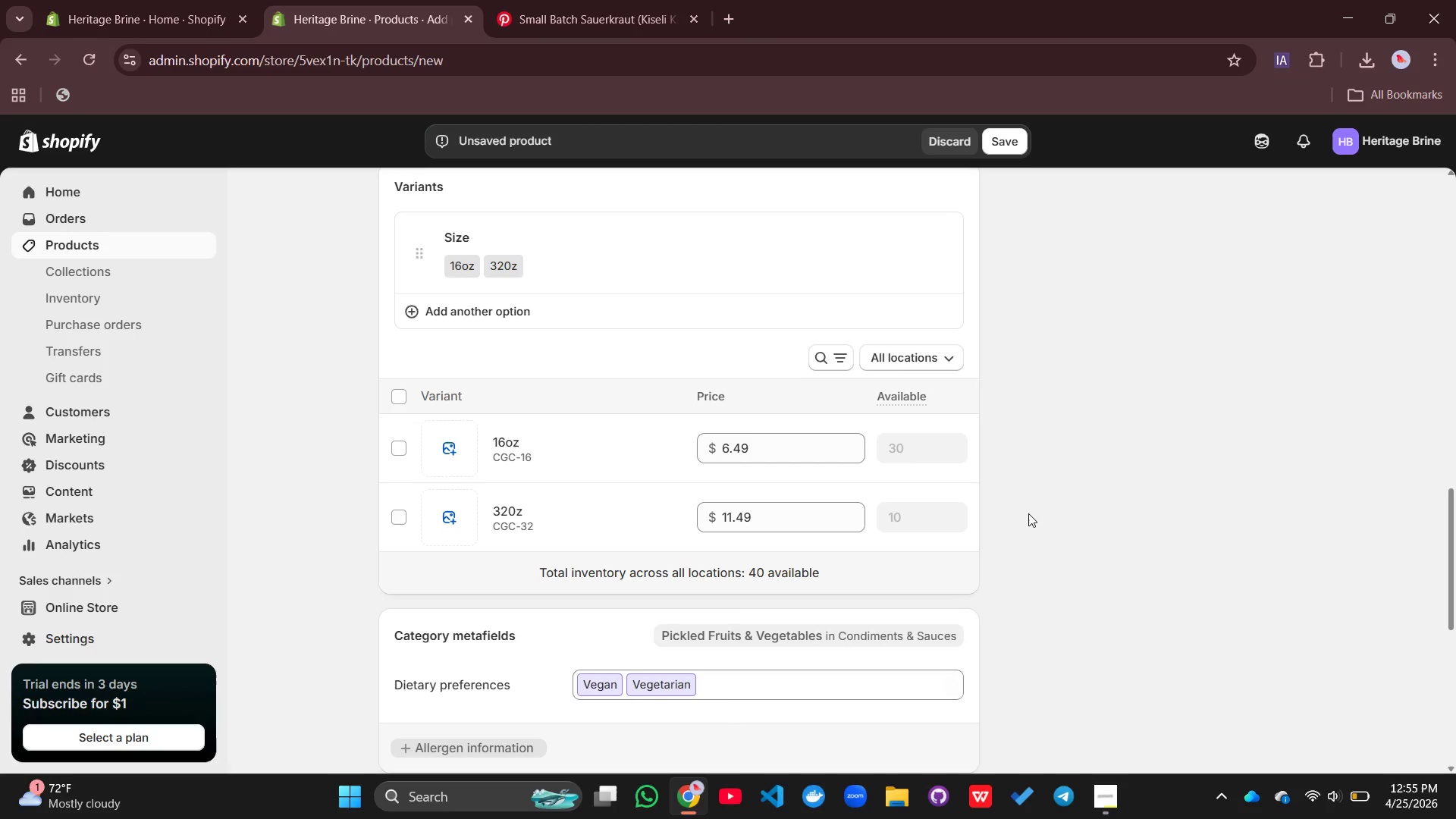 
scroll: coordinate [1028, 513], scroll_direction: down, amount: 6.0
 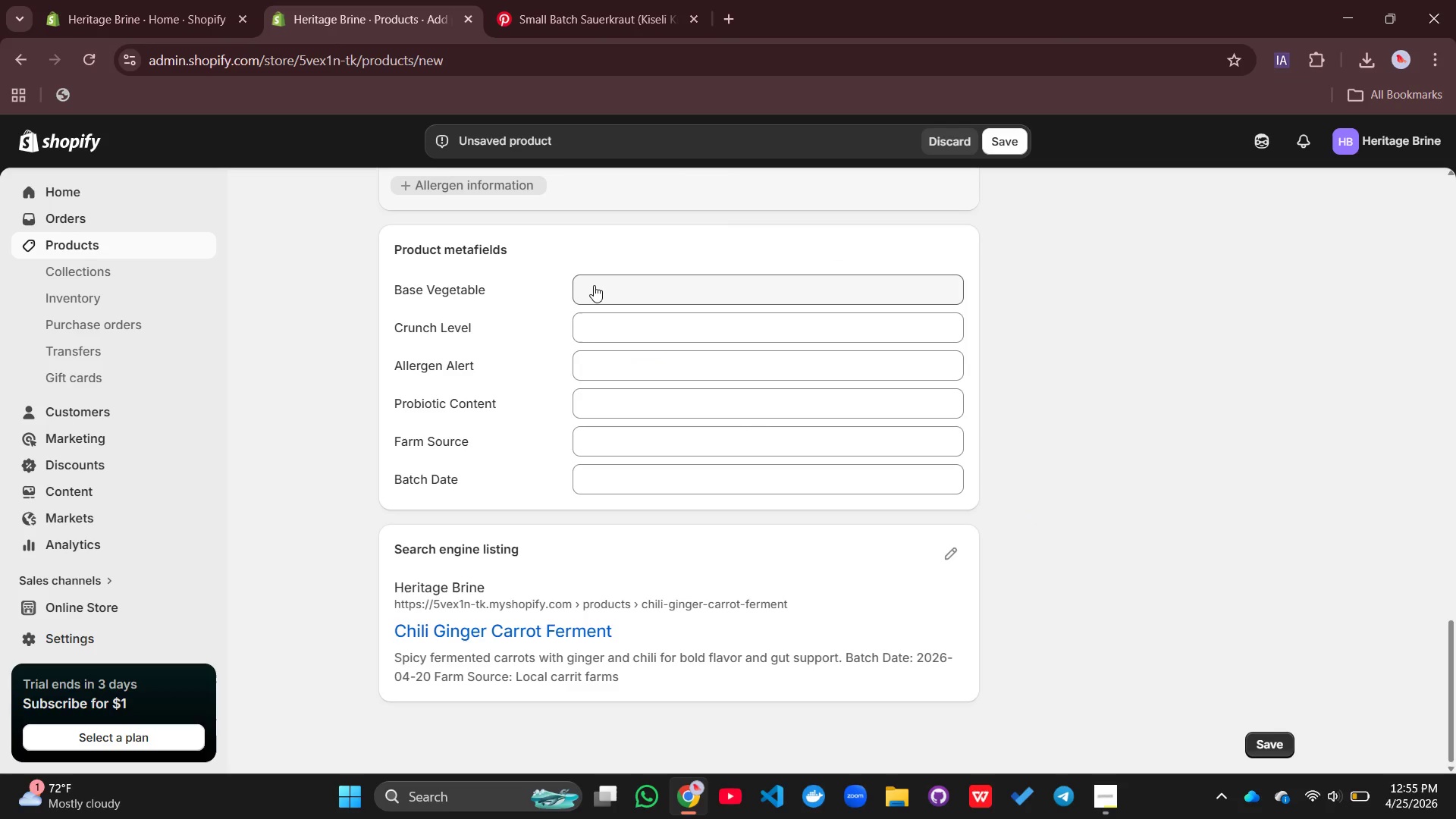 
left_click([594, 285])
 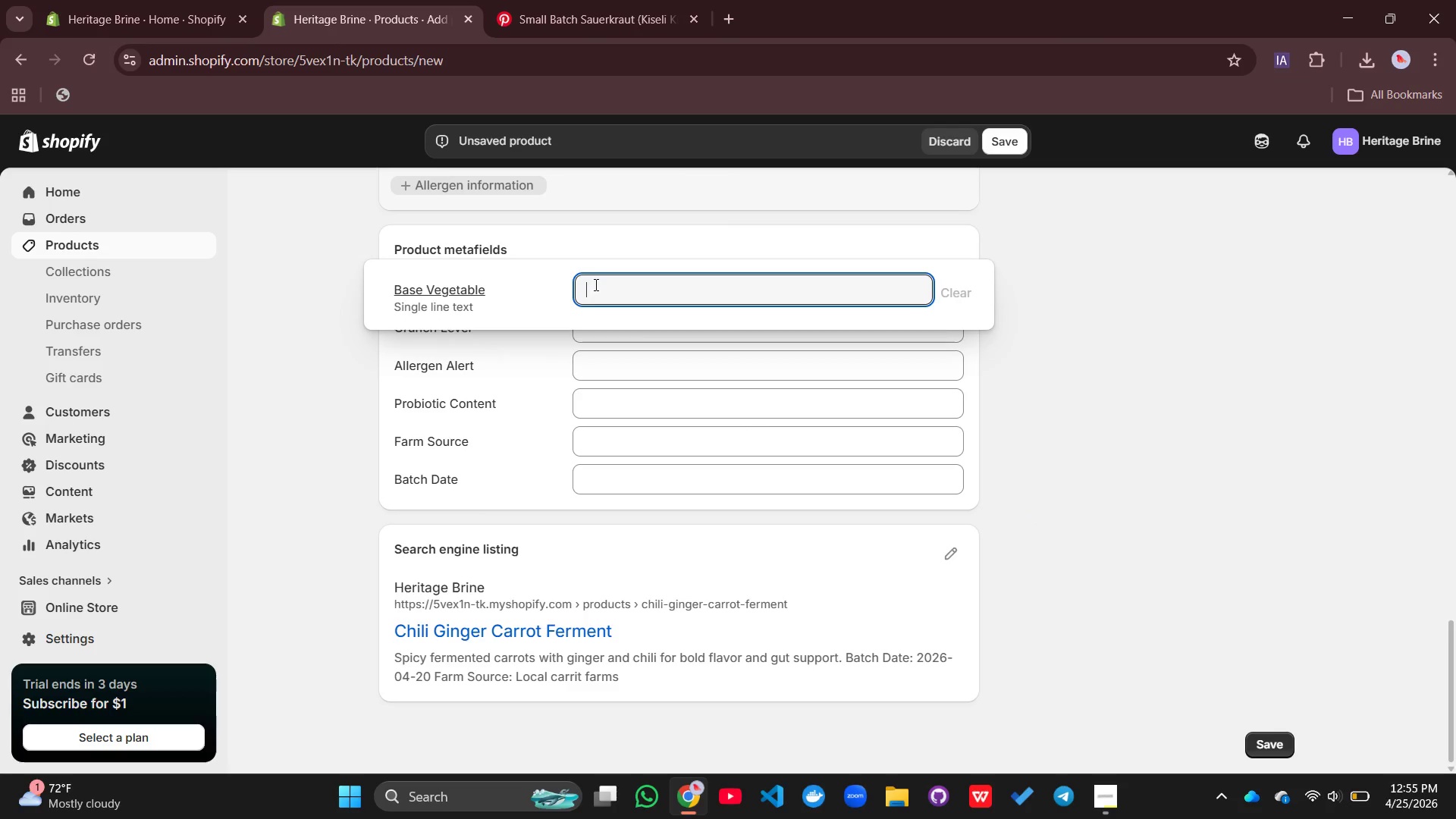 
wait(6.27)
 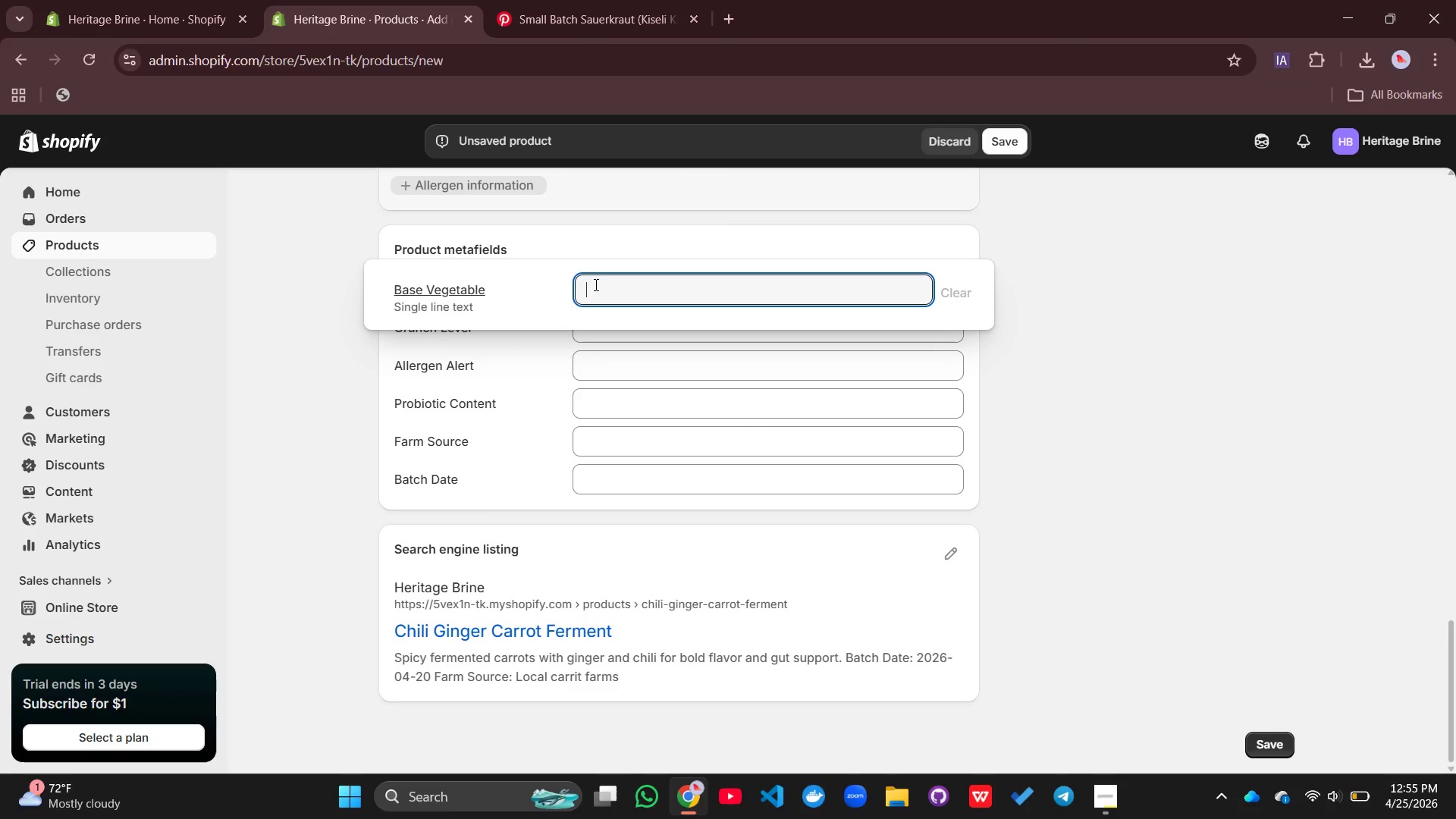 
type(X)
key(Backspace)
type(c)
key(Backspace)
type(Carrot)
 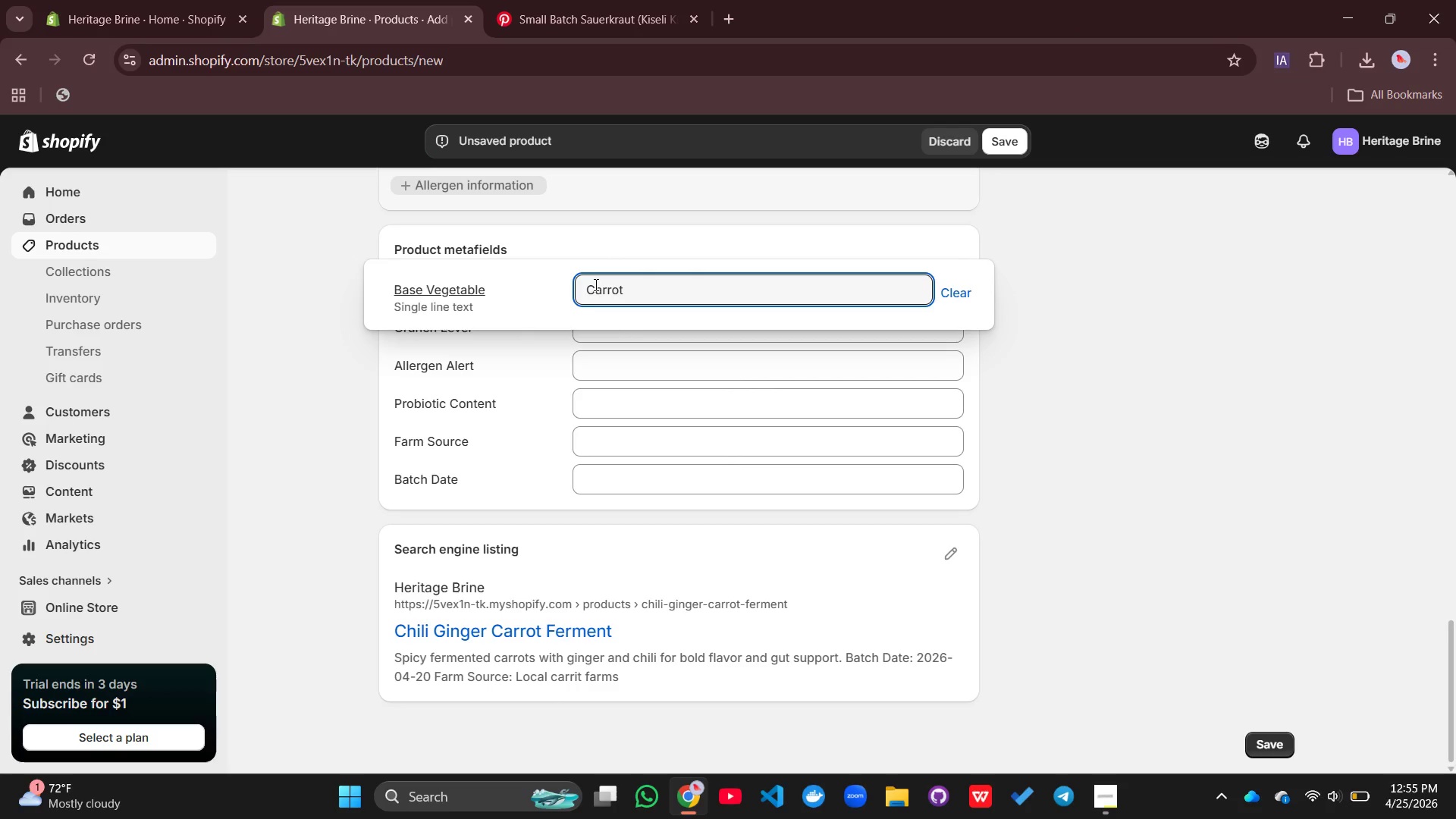 
hold_key(key=CapsLock, duration=0.75)
 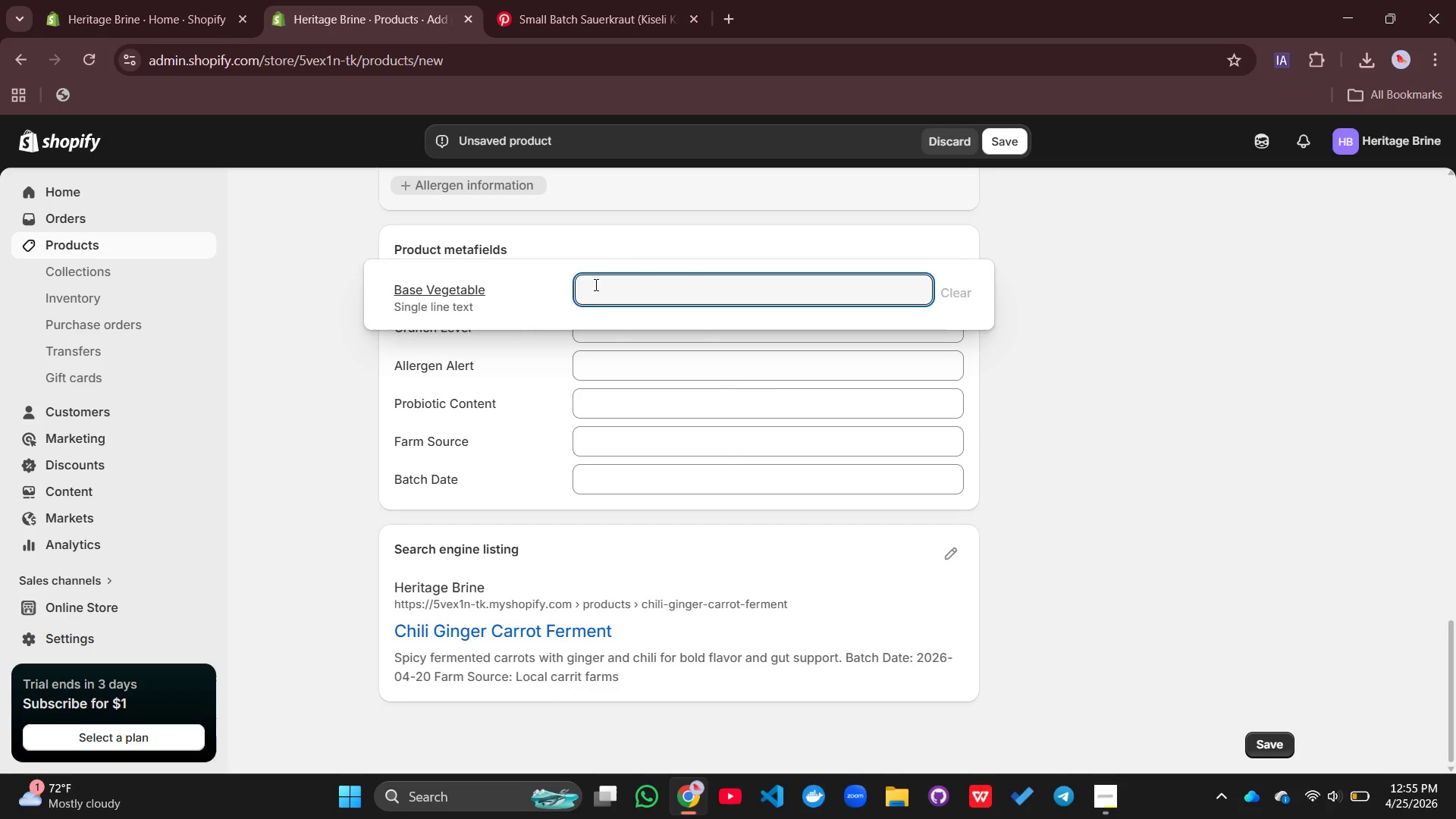 
hold_key(key=CapsLock, duration=0.5)
 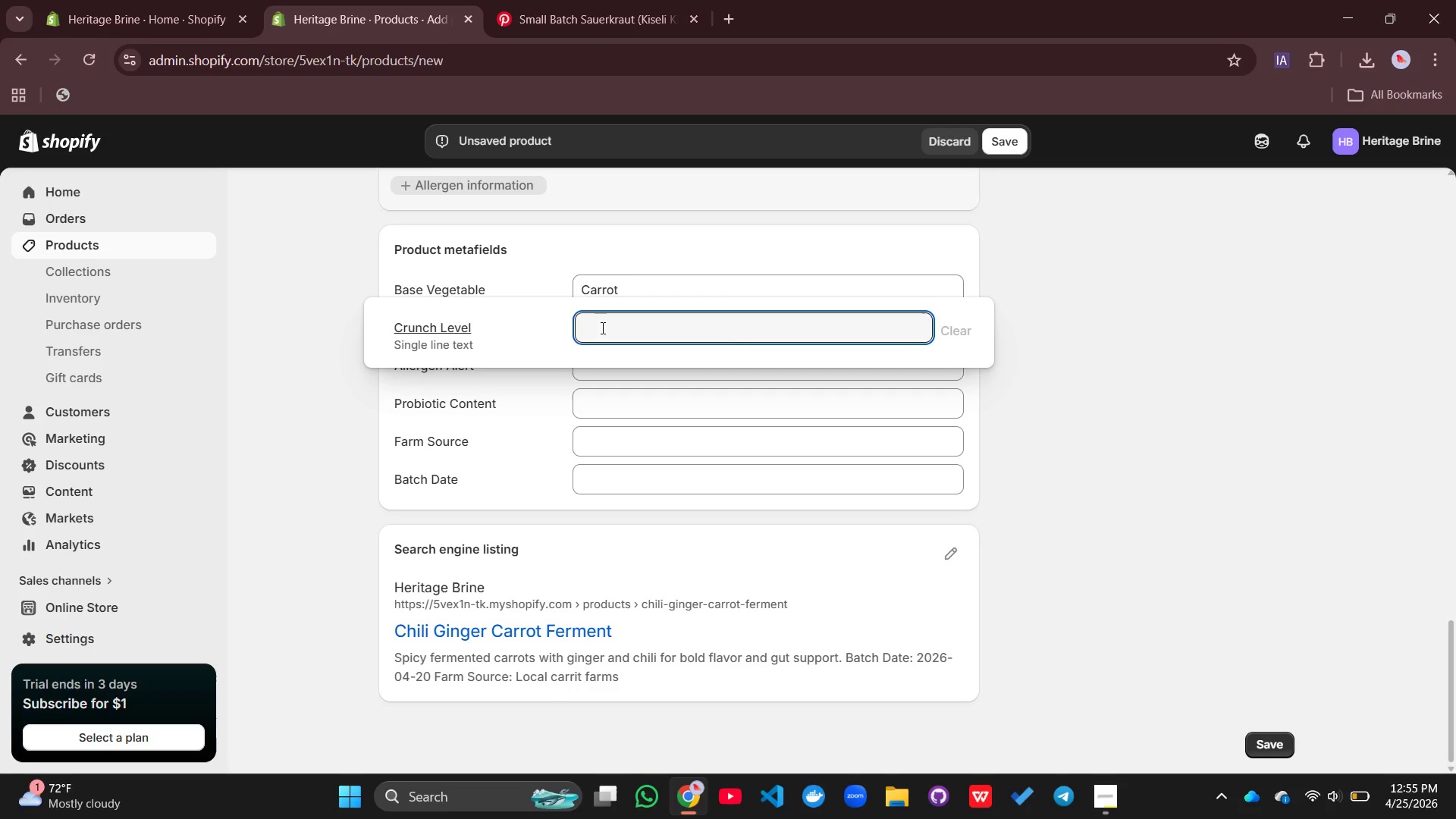 
wait(6.0)
 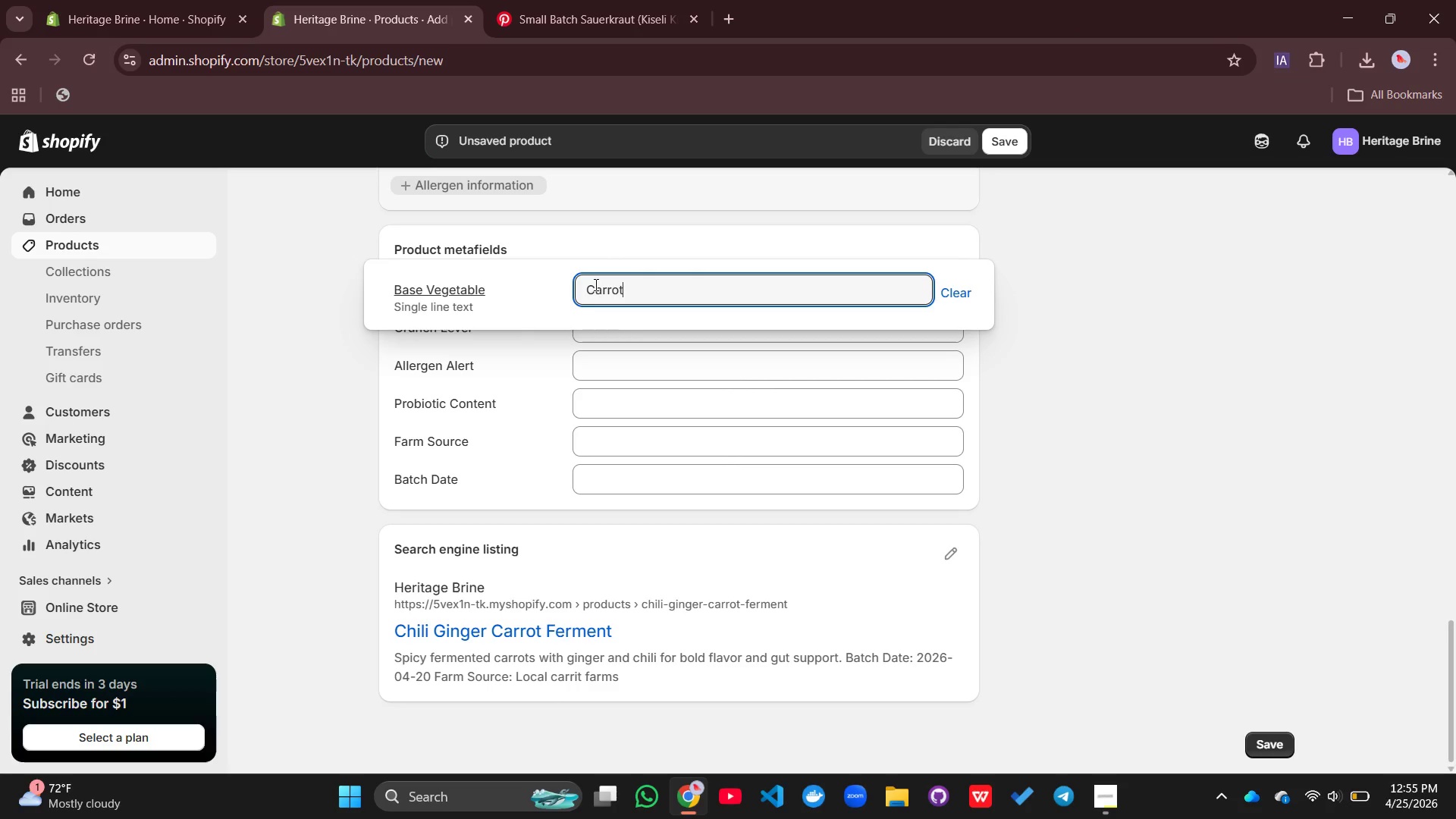 
type(Cruchy)
 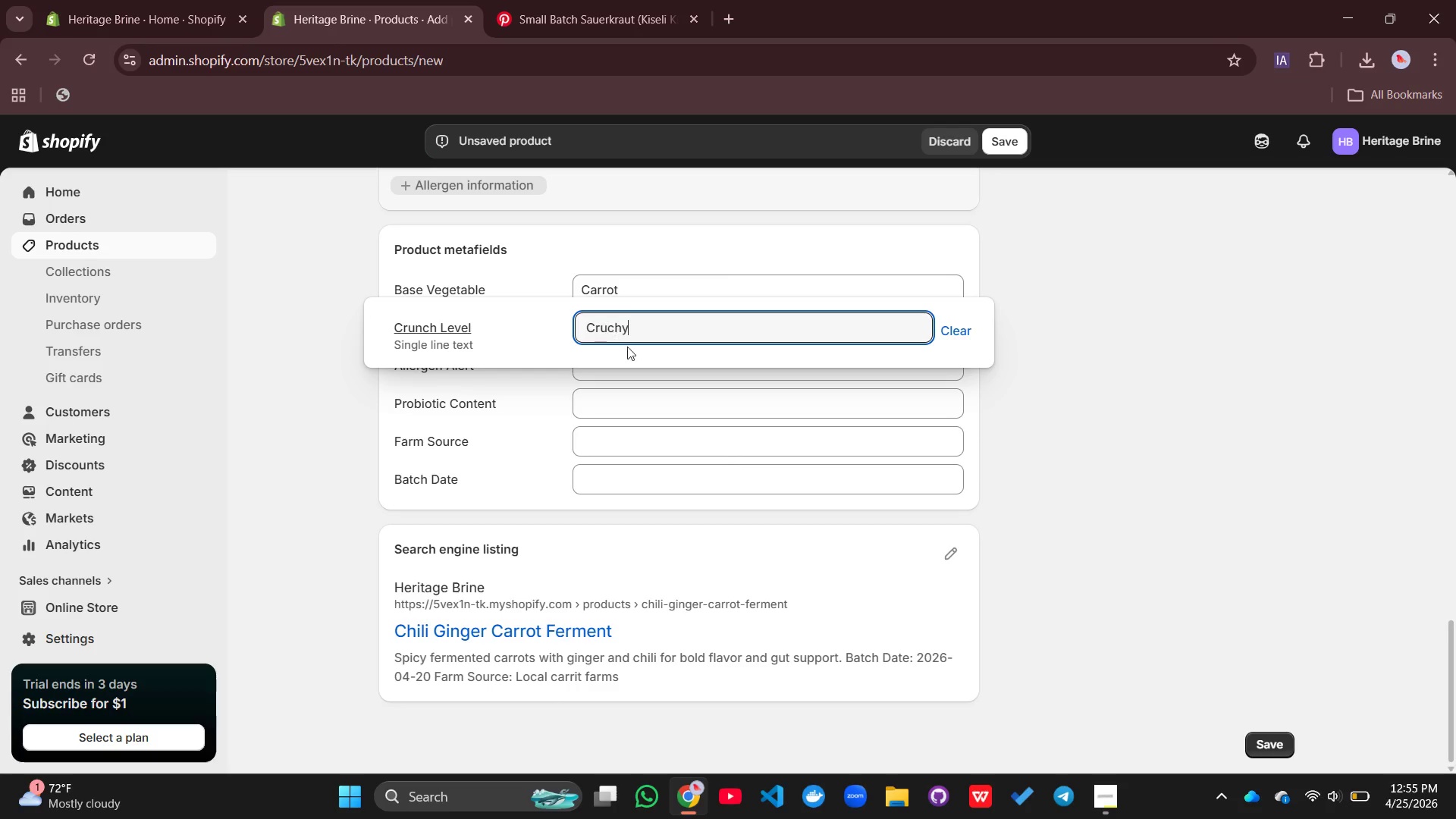 
left_click([635, 367])
 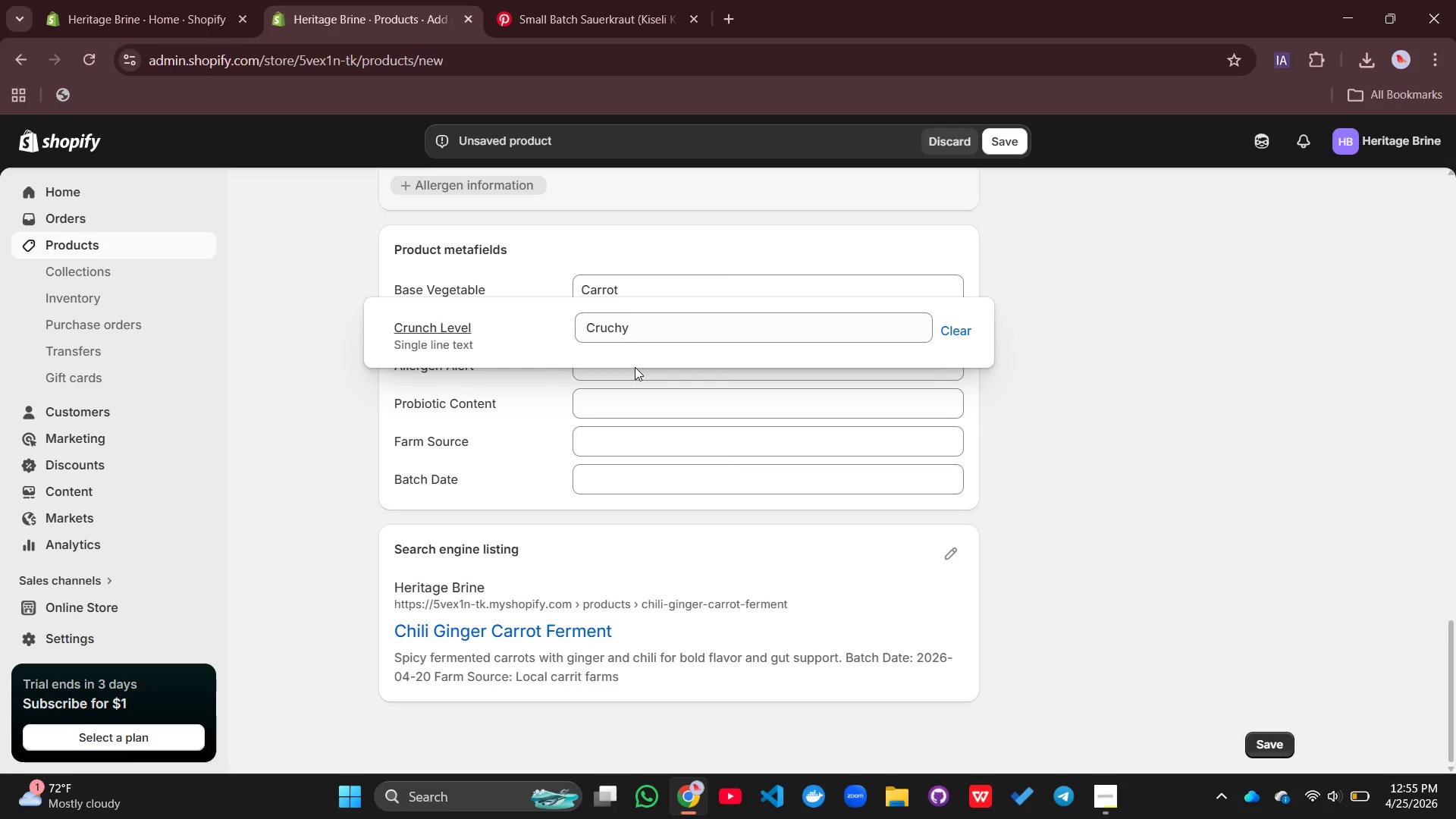 
left_click([635, 367])
 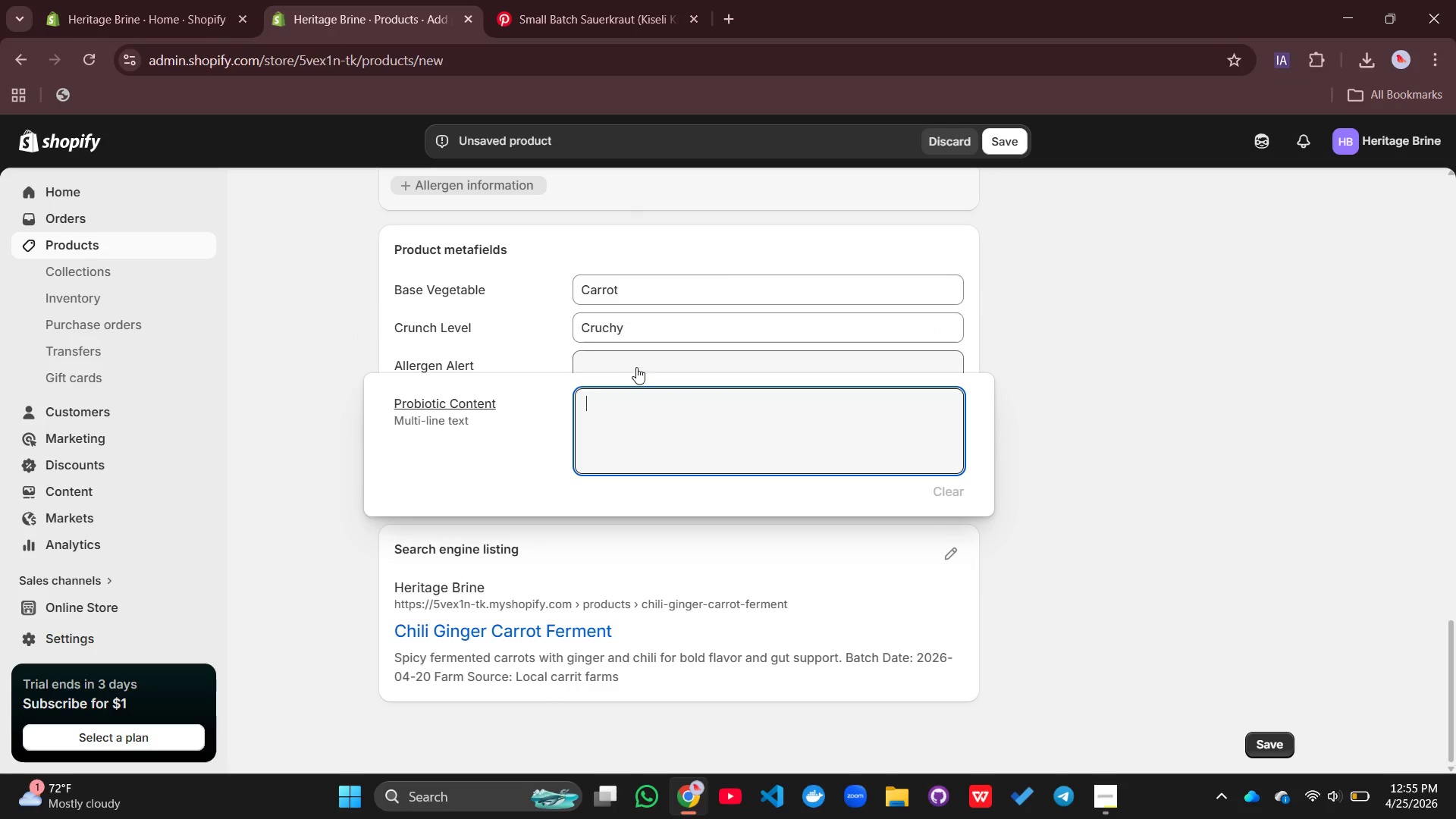 
left_click([633, 350])
 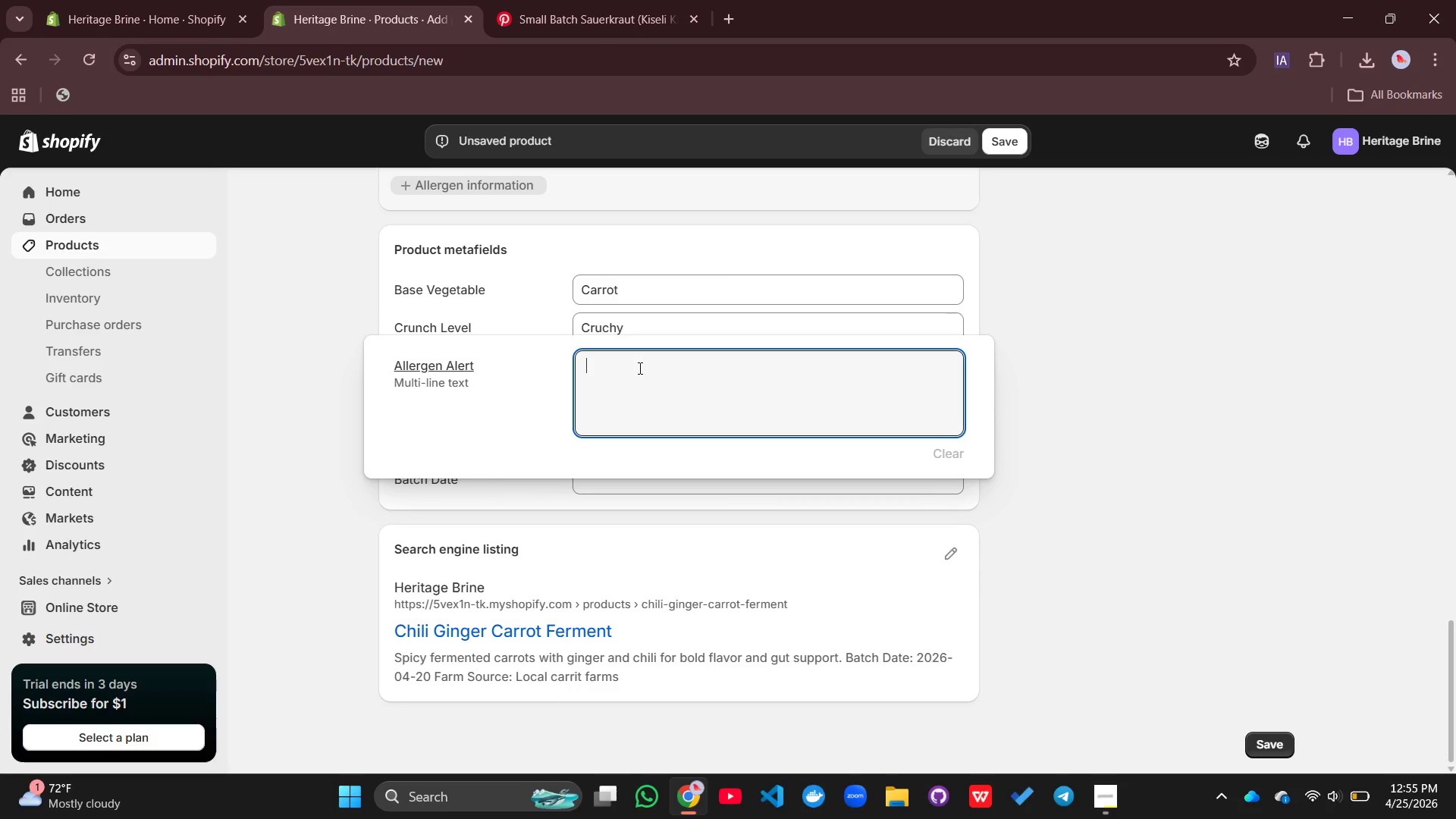 
type(Ginger)
 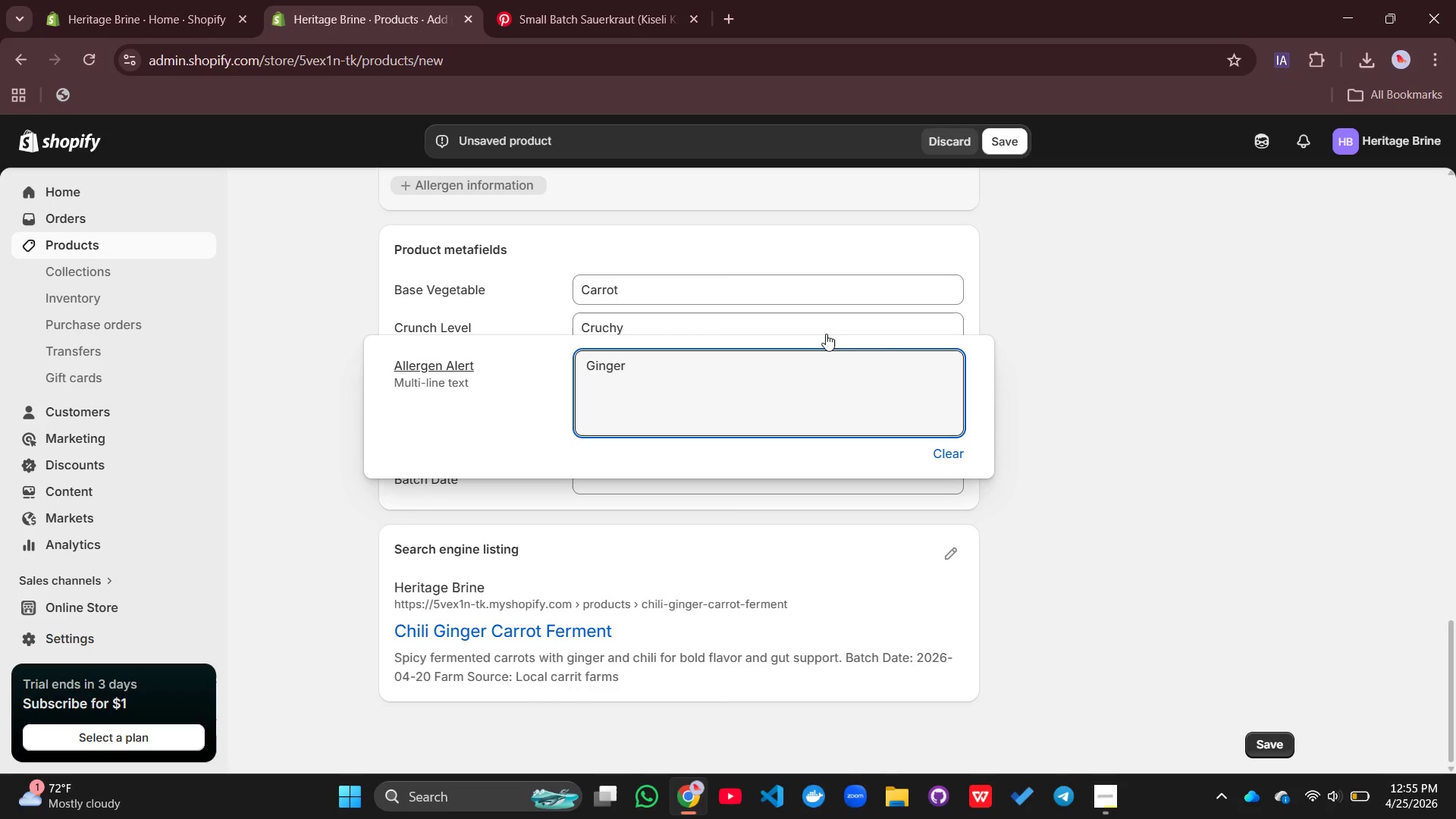 
left_click([1138, 397])
 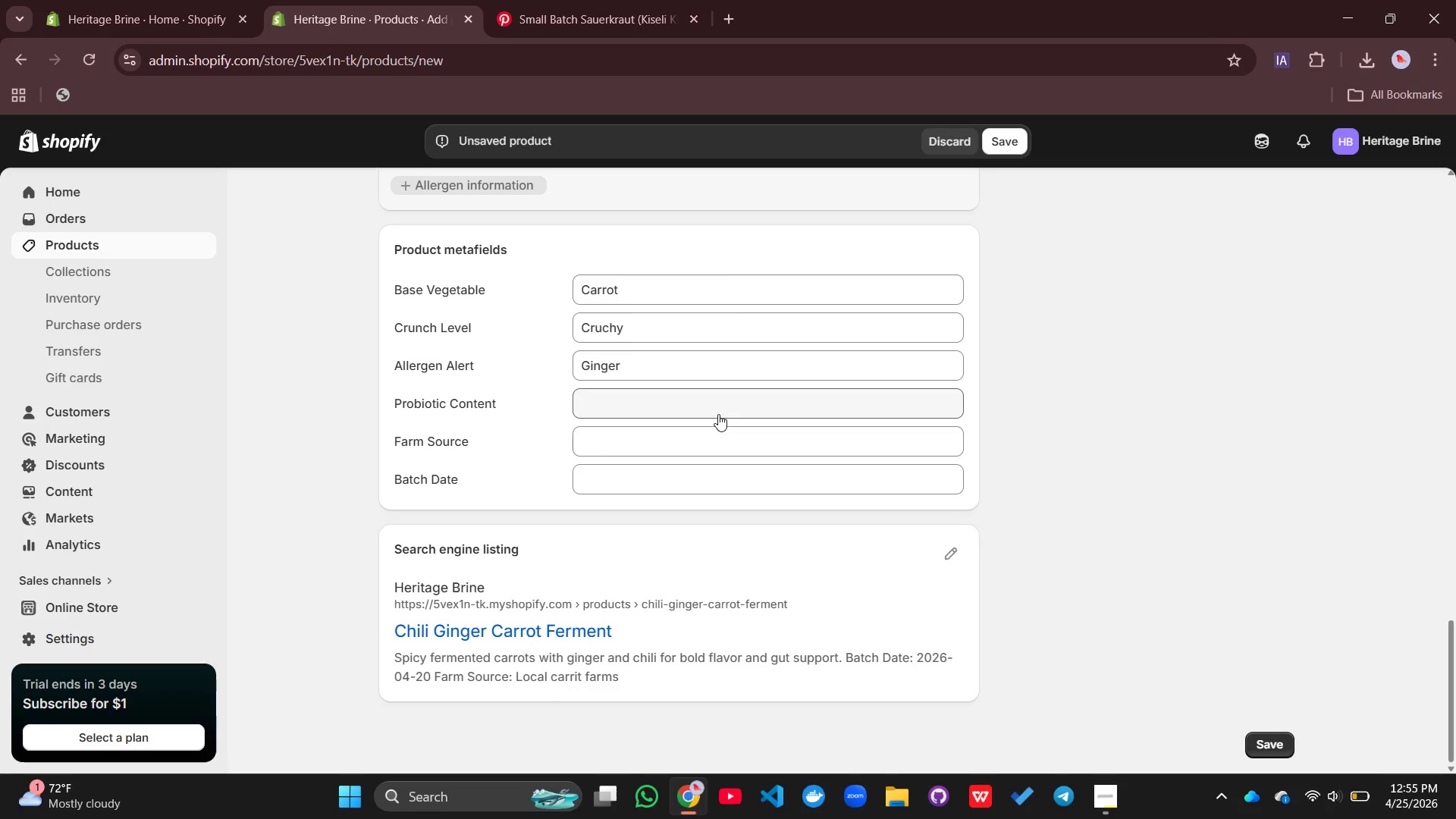 
left_click([718, 414])
 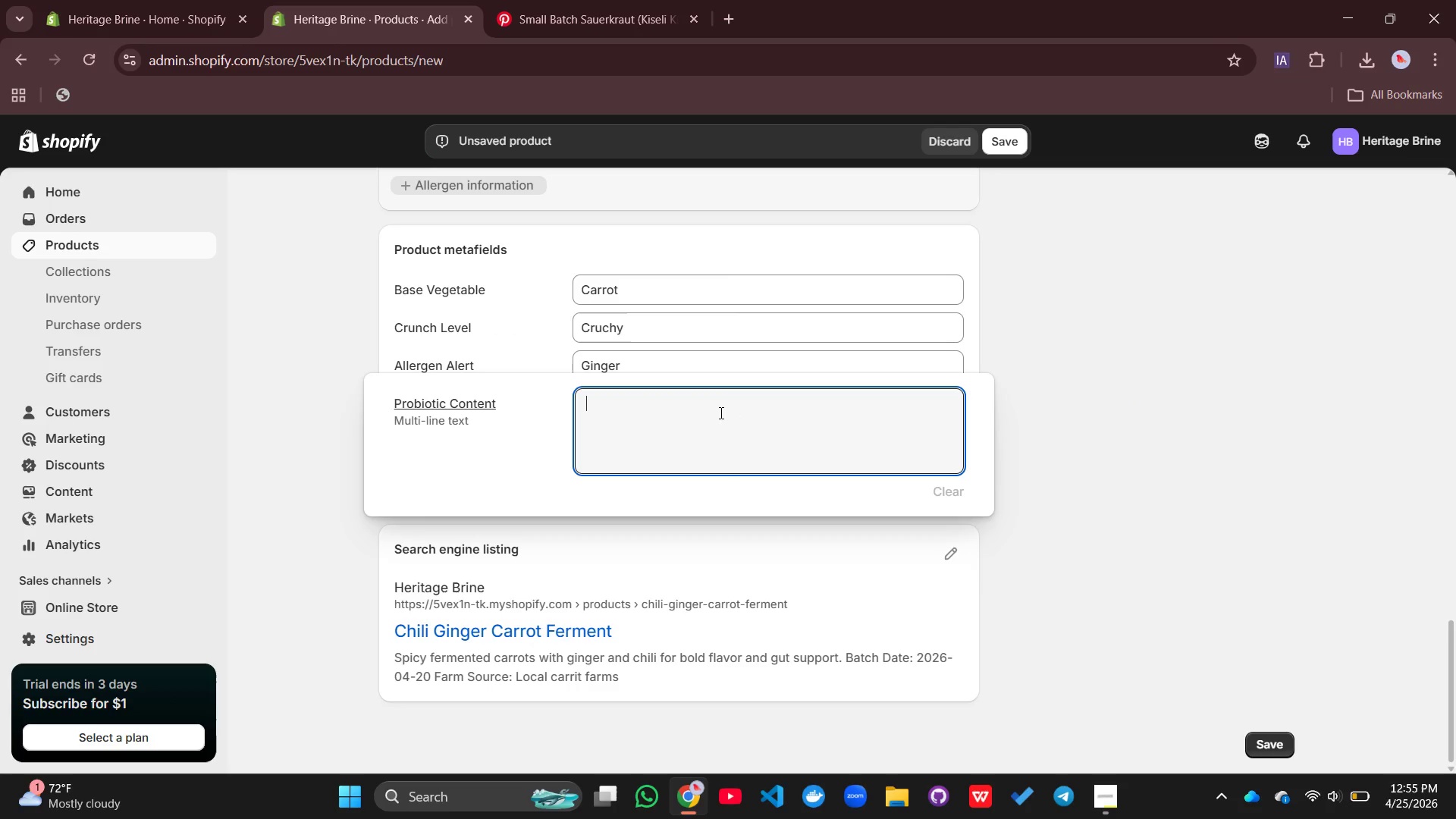 
type(High fermentation)
 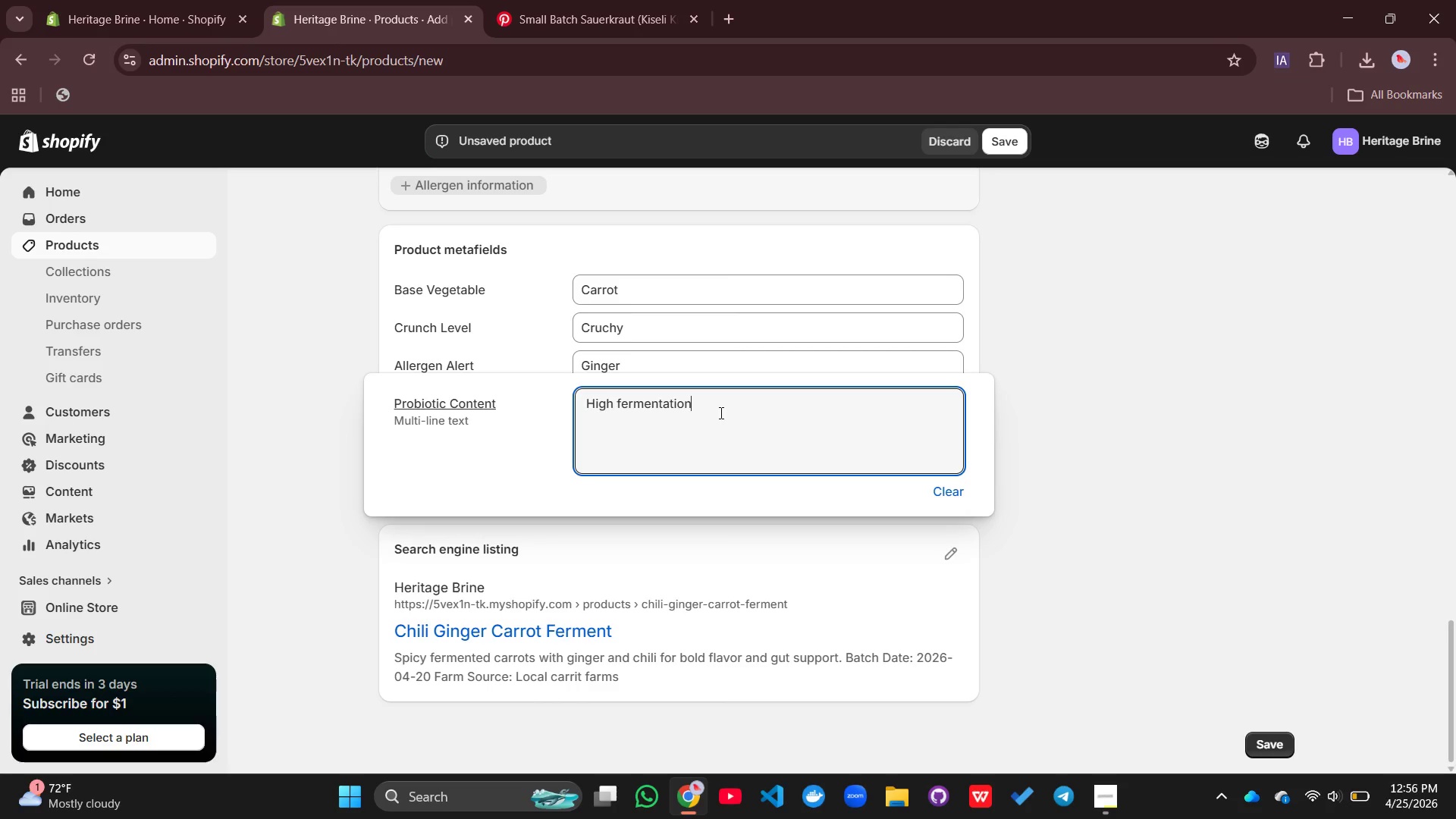 
key(Enter)
 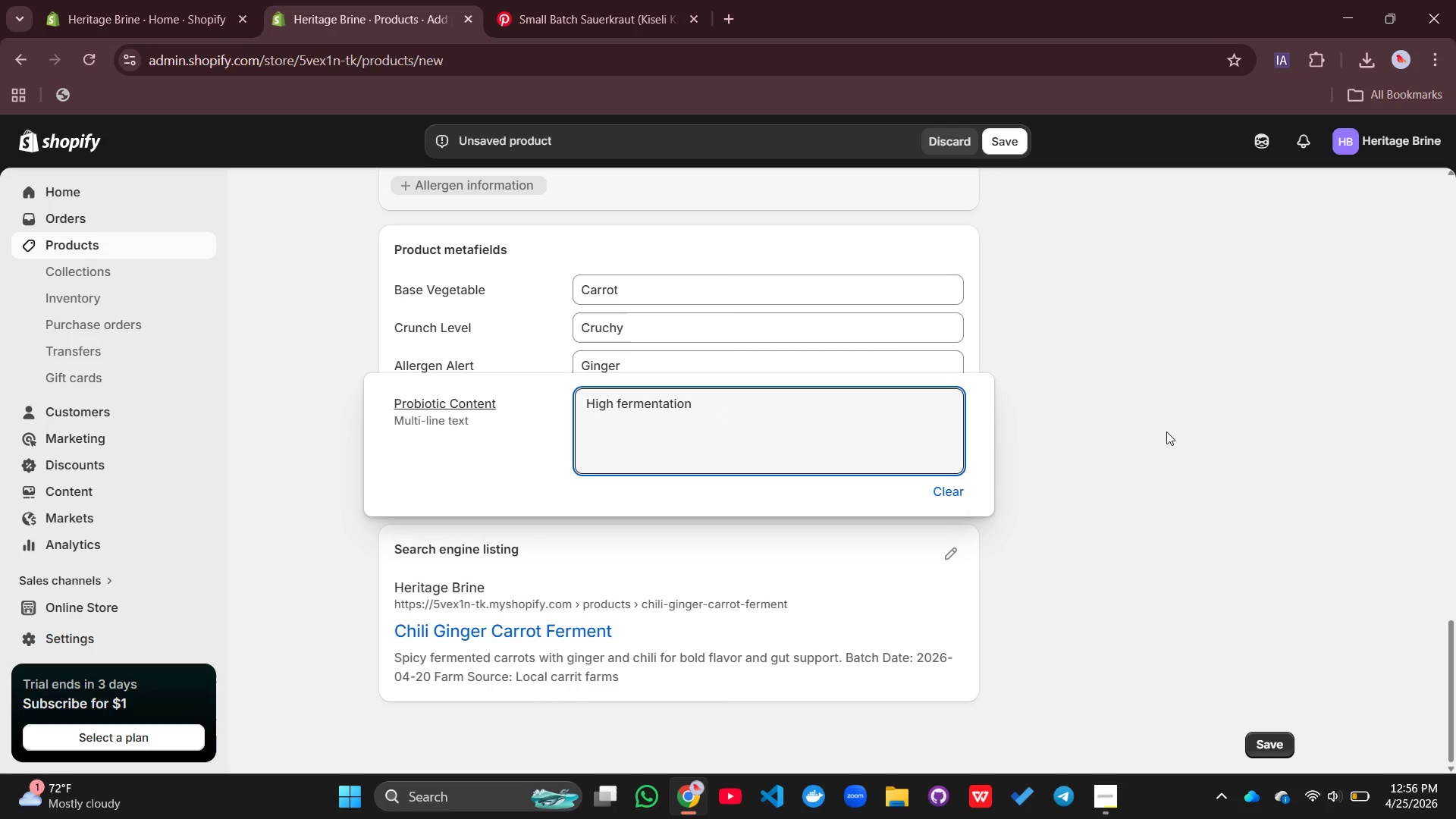 
left_click([1139, 451])
 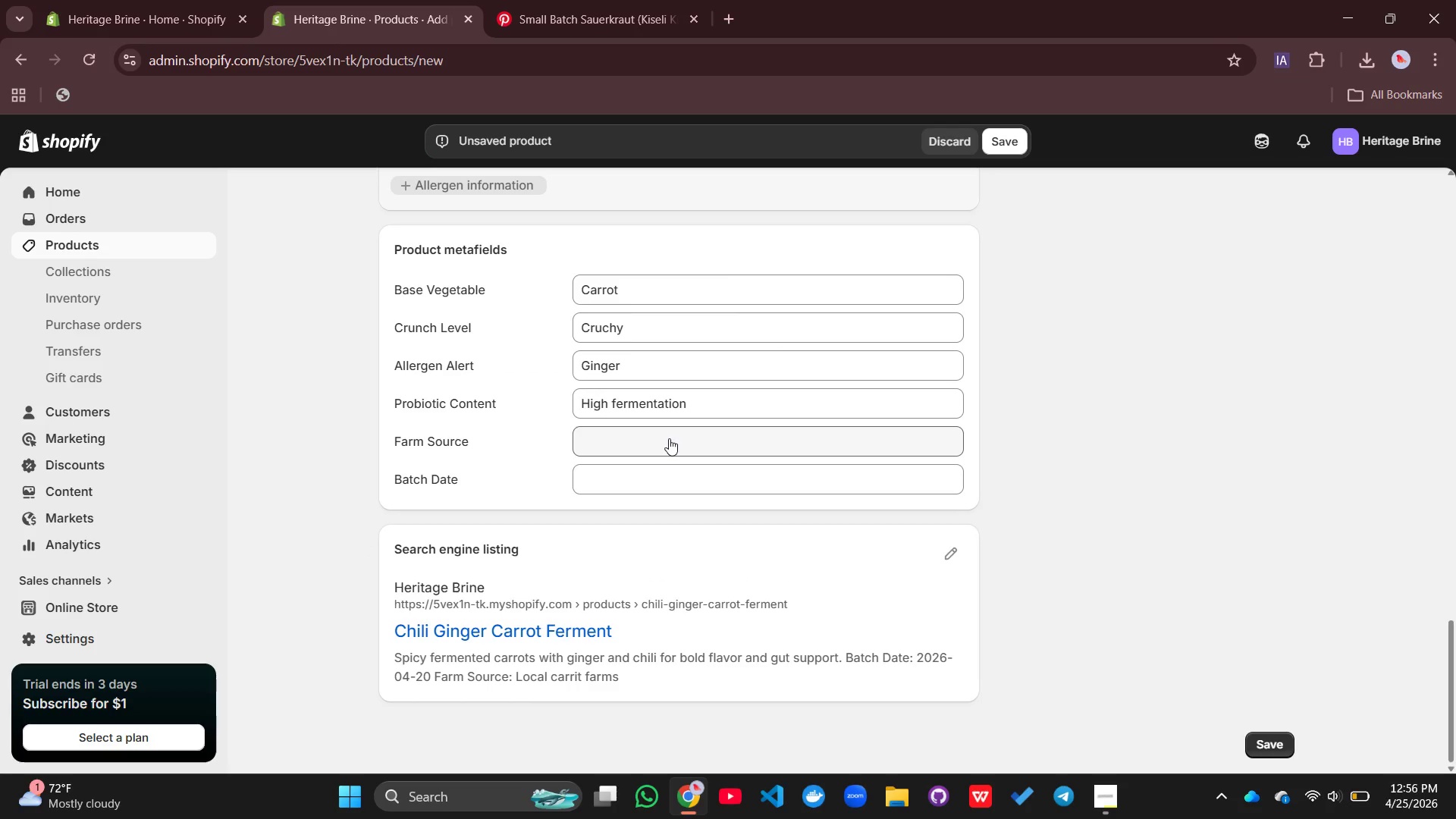 
left_click([669, 438])
 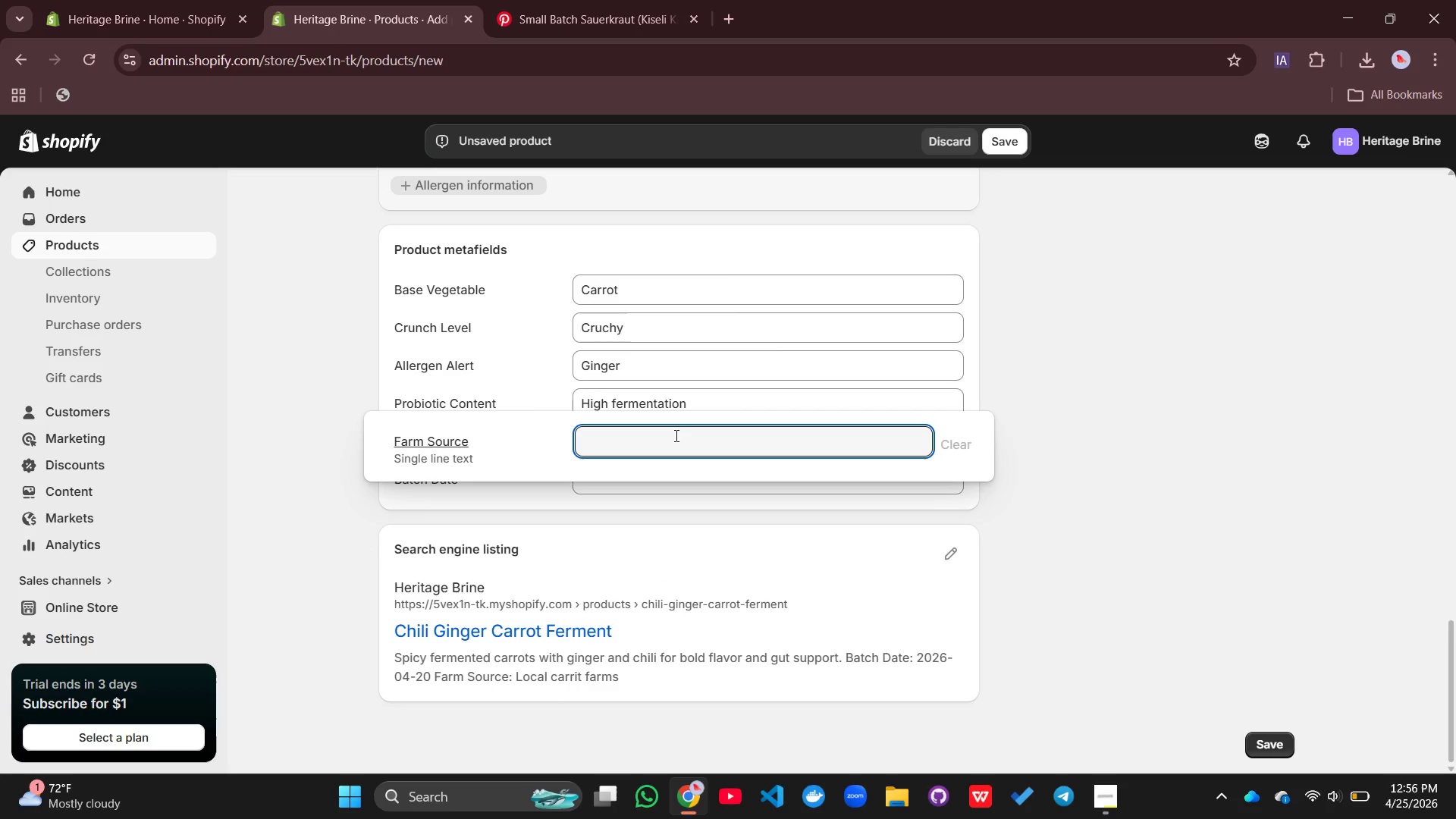 
type(Carrot farms)
 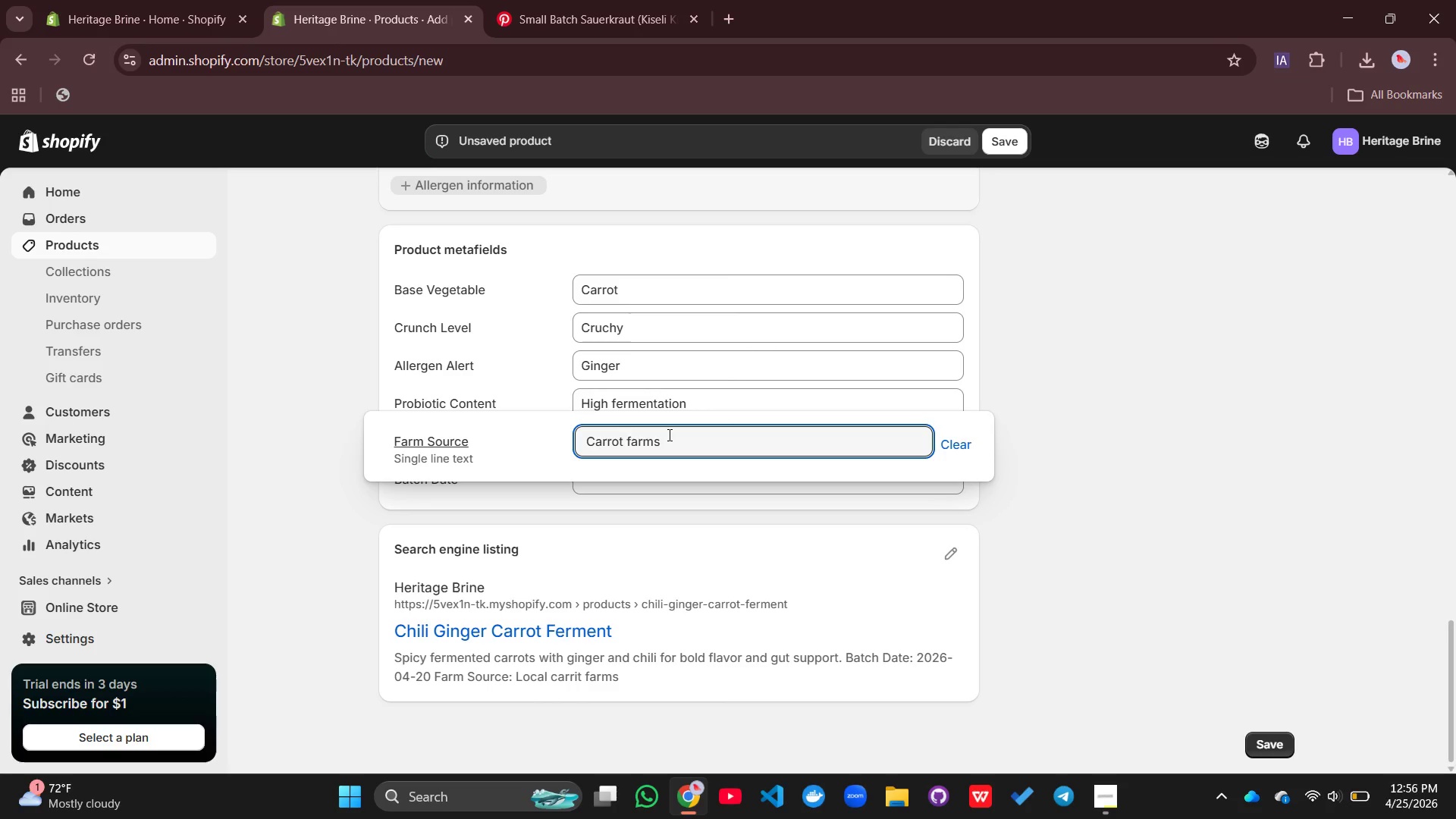 
key(Enter)
 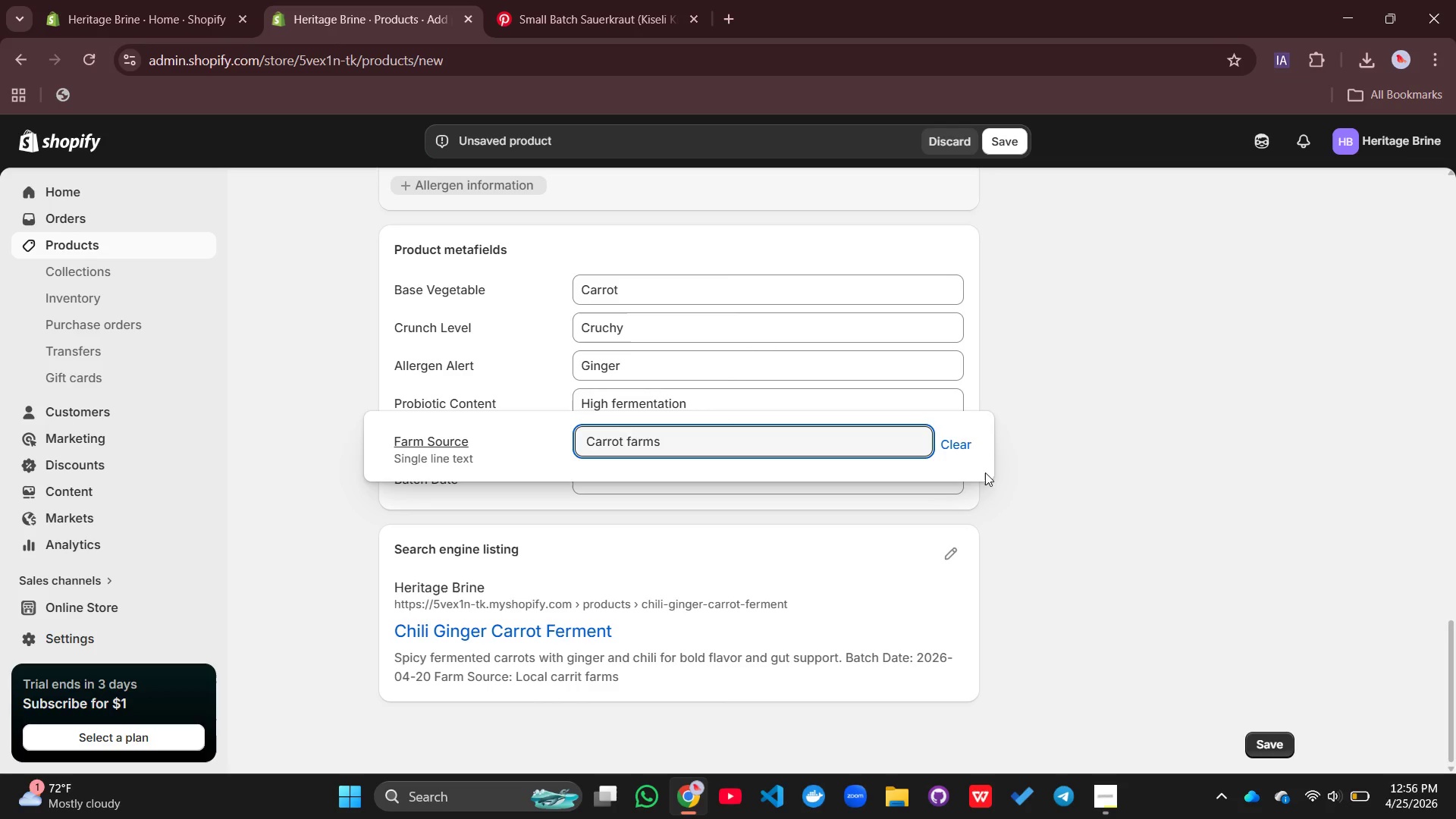 
left_click([1097, 490])
 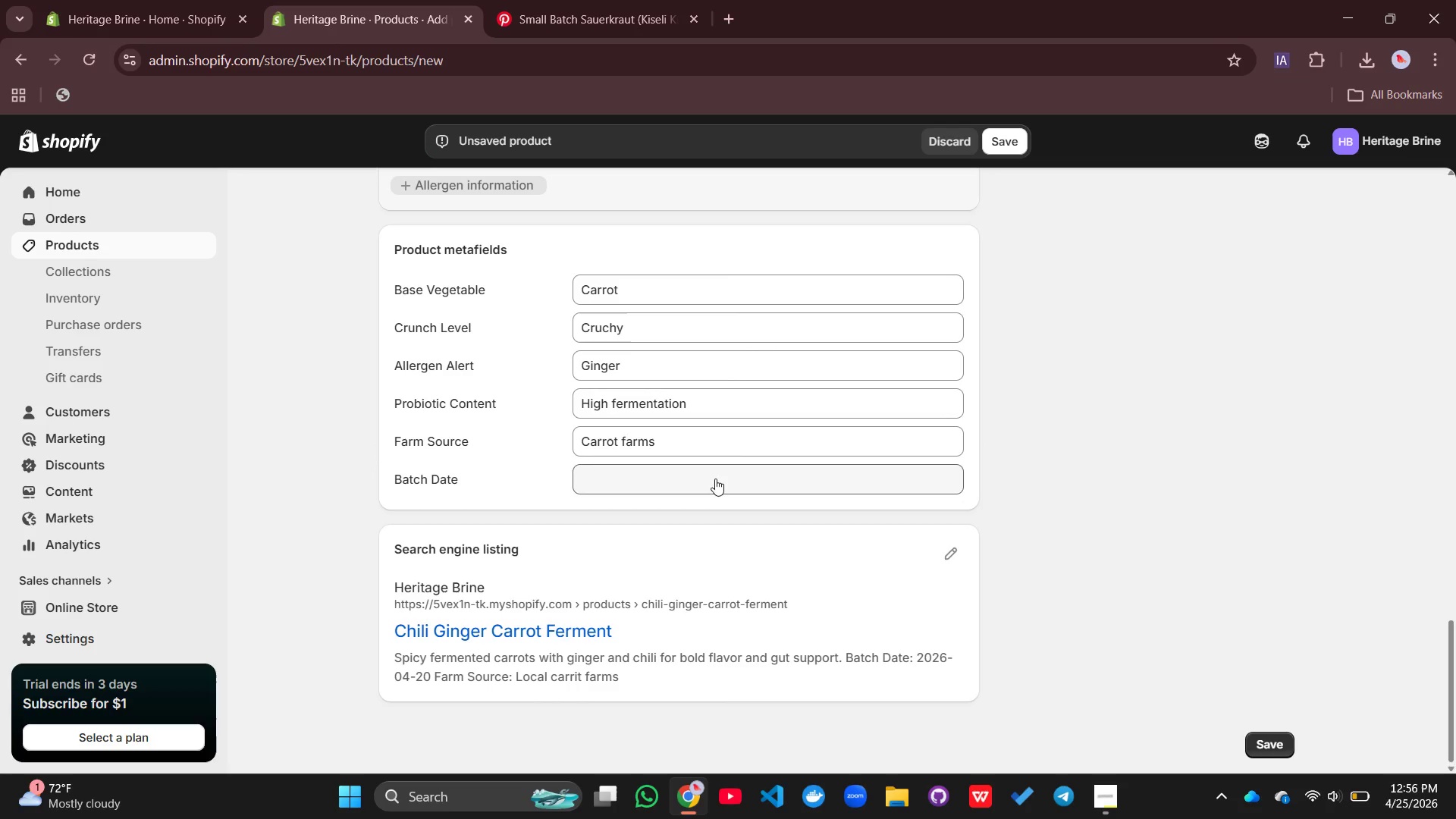 
left_click([711, 476])
 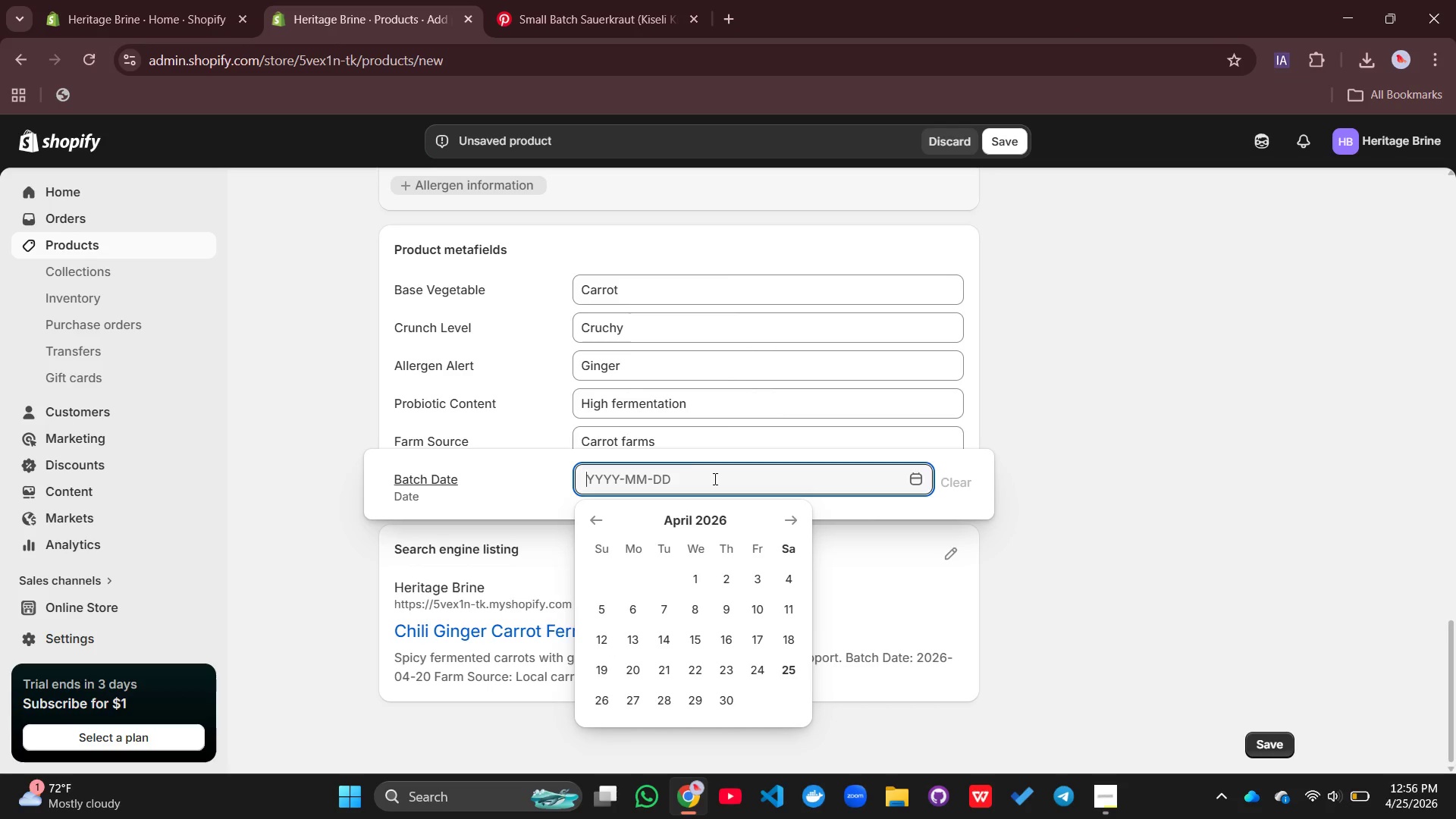 
wait(7.78)
 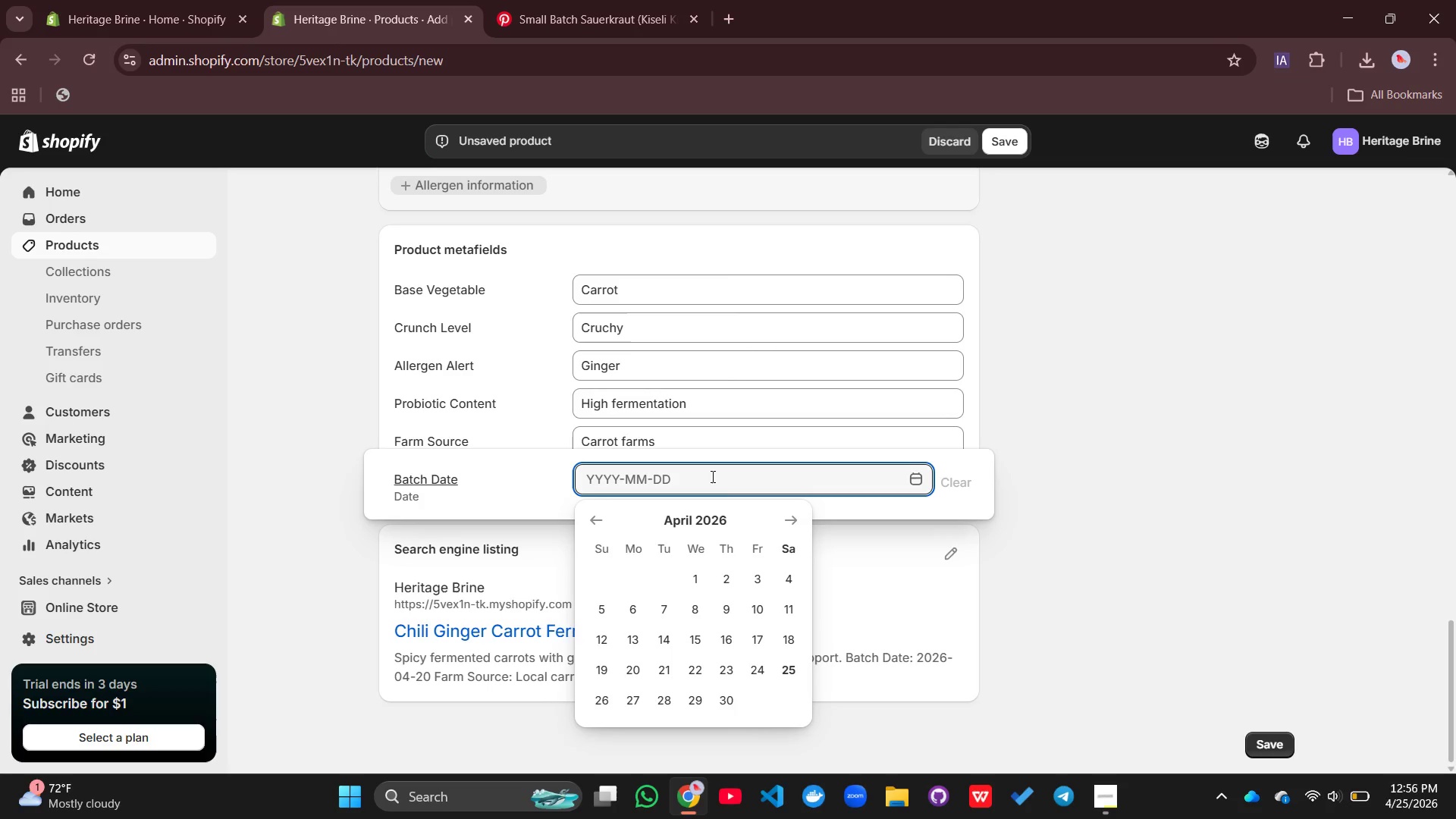 
left_click([598, 529])
 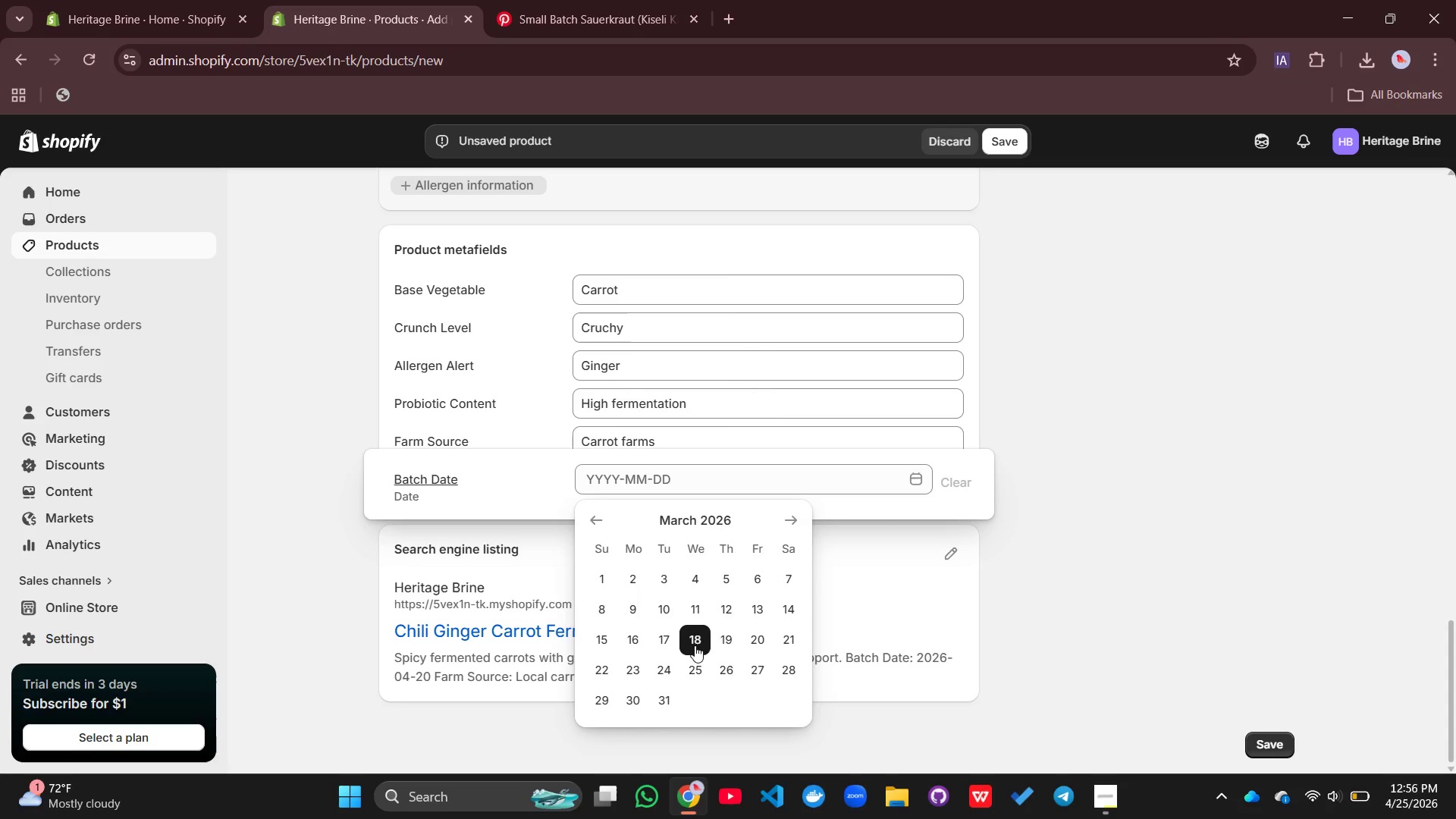 
left_click([757, 638])
 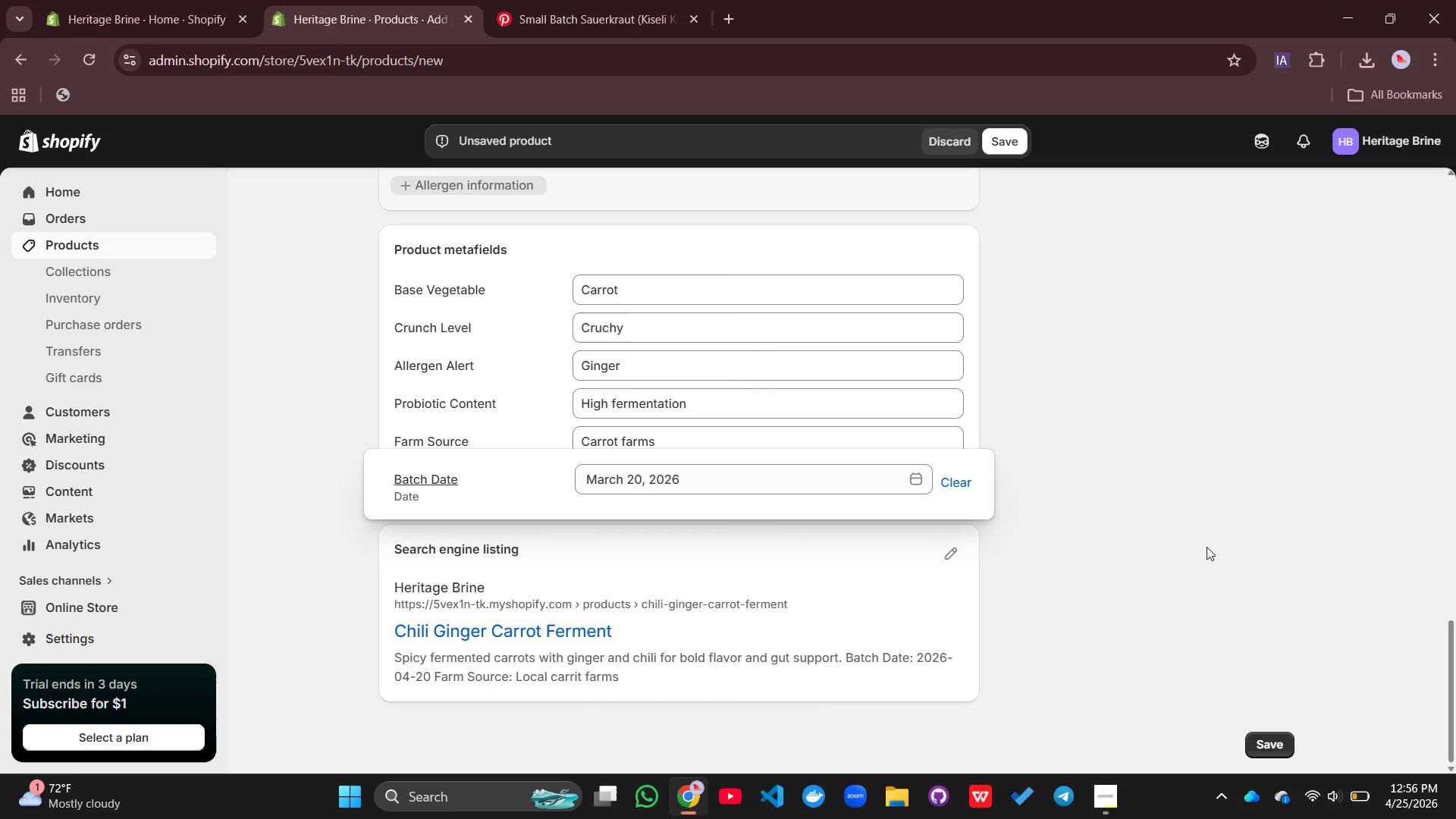 
left_click([1207, 547])
 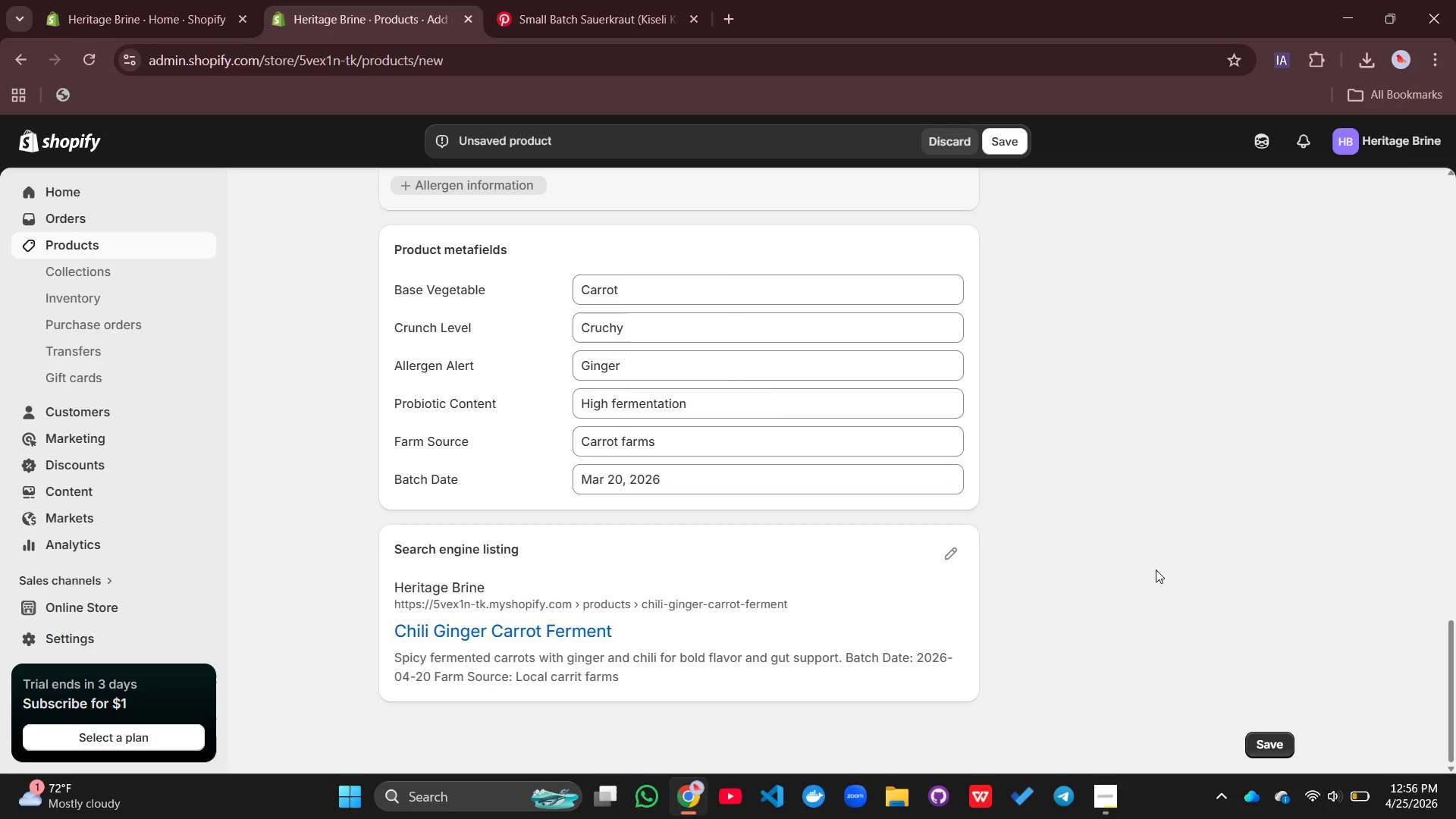 
scroll: coordinate [1156, 570], scroll_direction: down, amount: 2.0
 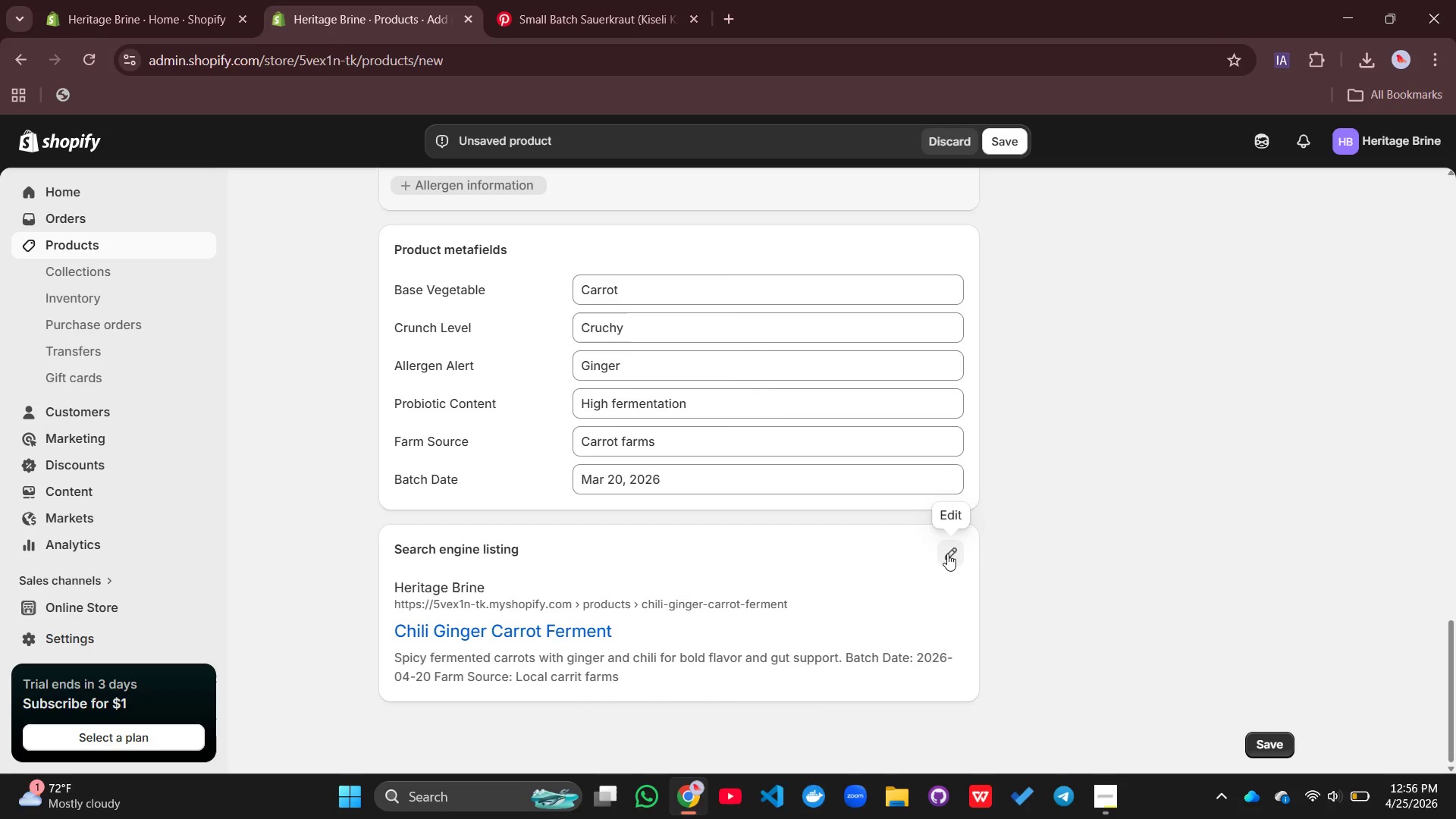 
left_click([947, 553])
 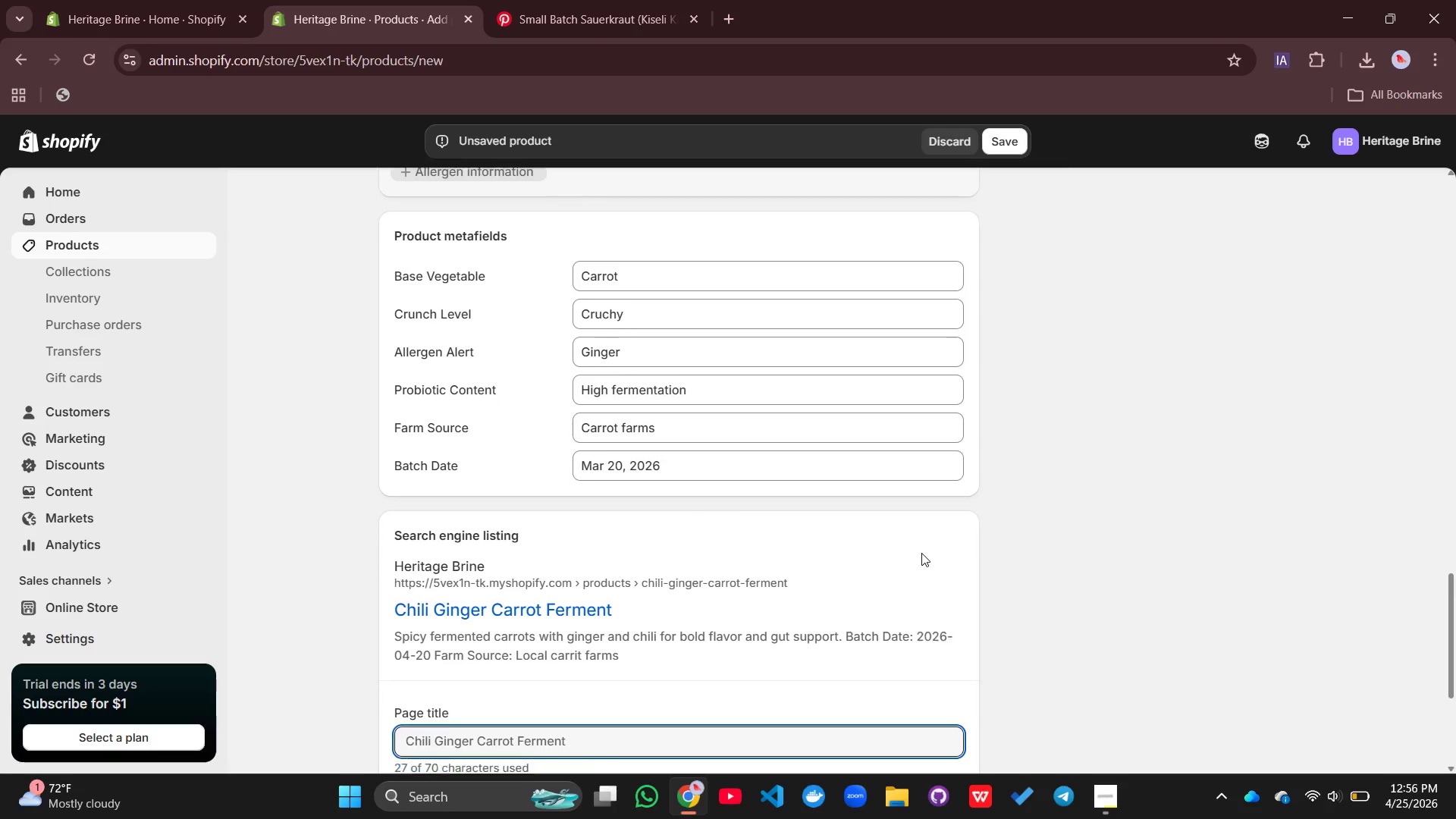 
scroll: coordinate [924, 552], scroll_direction: down, amount: 4.0
 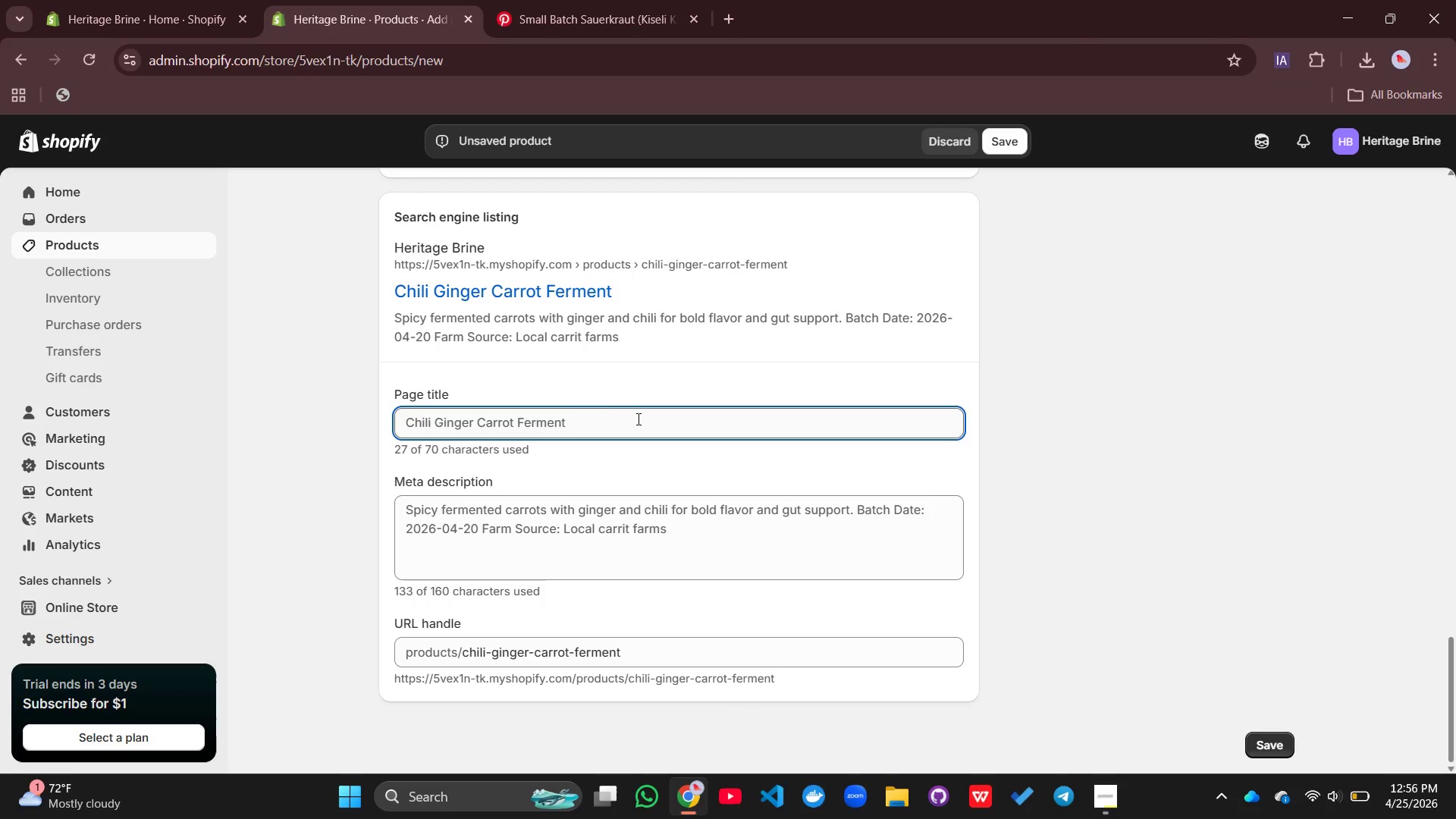 
left_click([616, 423])
 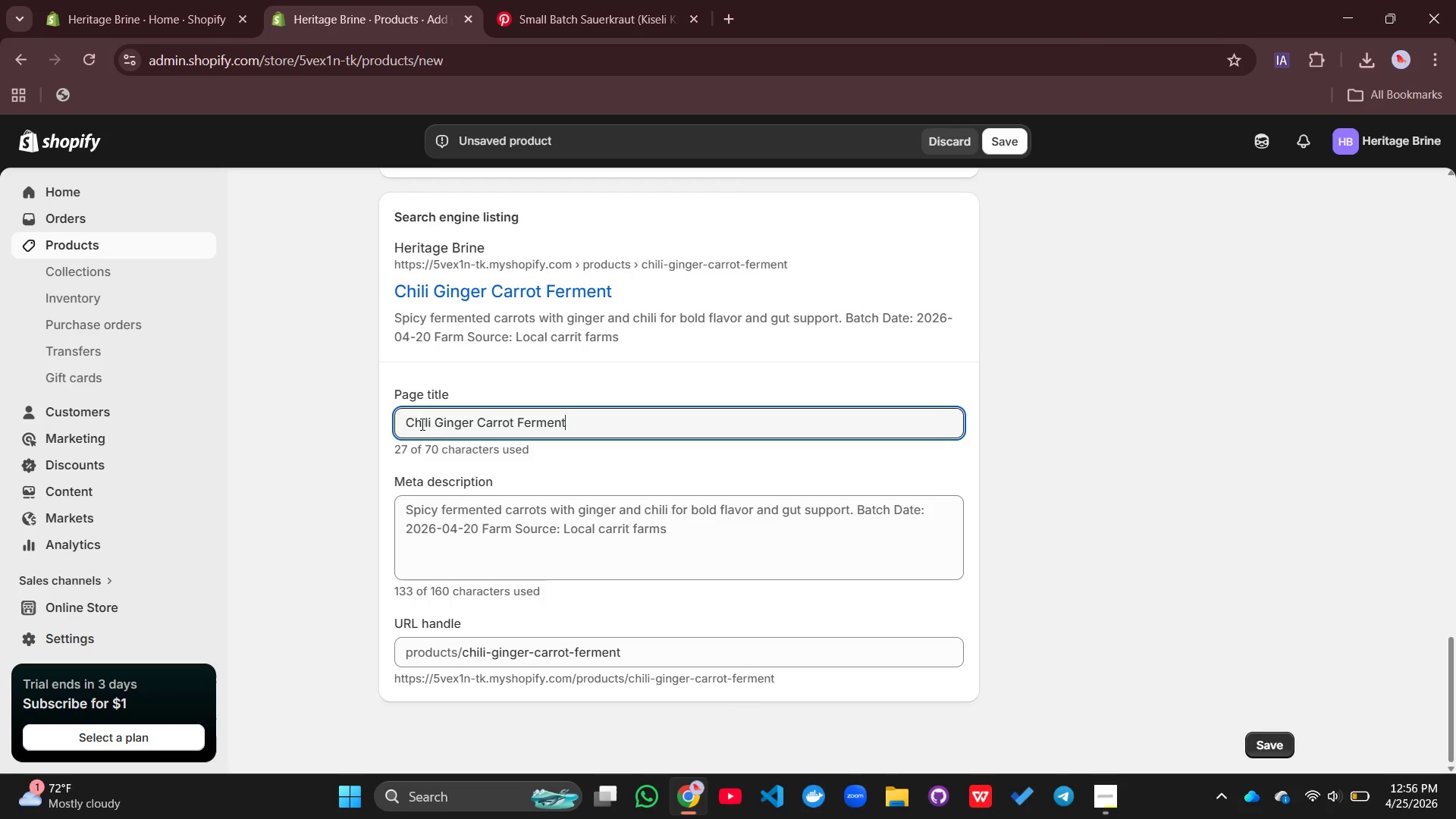 
wait(6.09)
 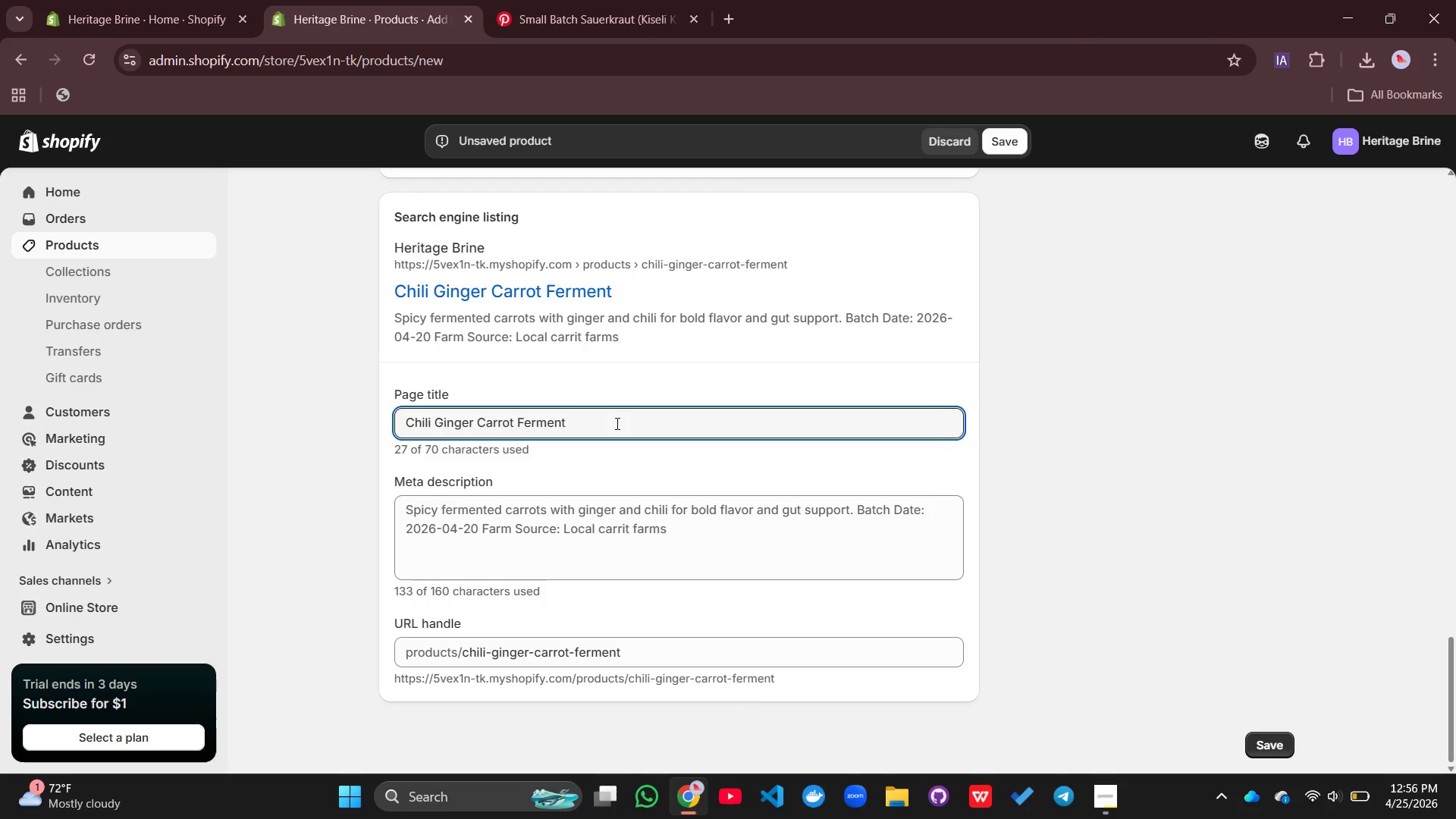 
left_click([410, 421])
 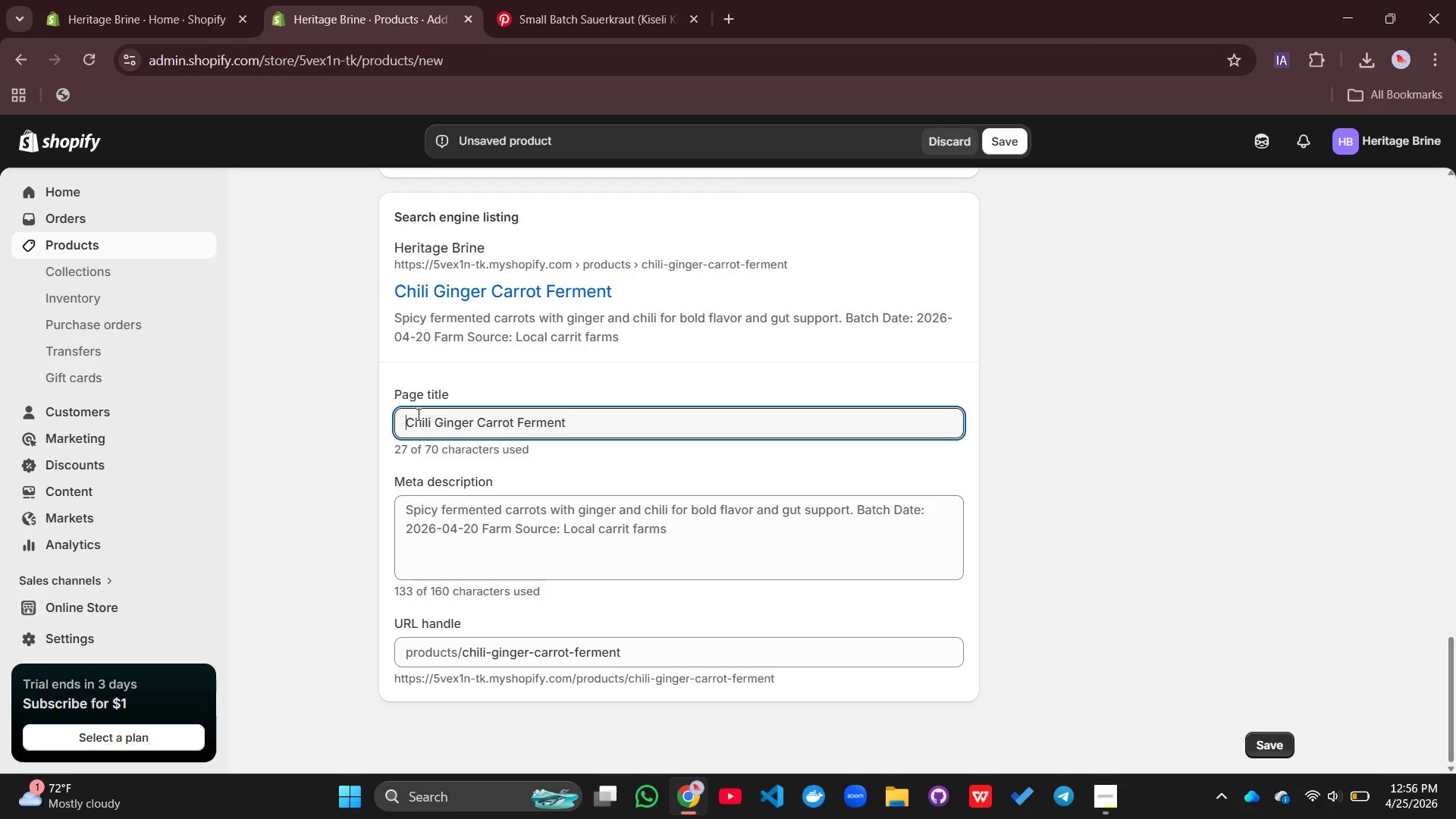 
type(Small B)
key(Backspace)
type(-)
key(Backspace)
key(Backspace)
type(-batc)
 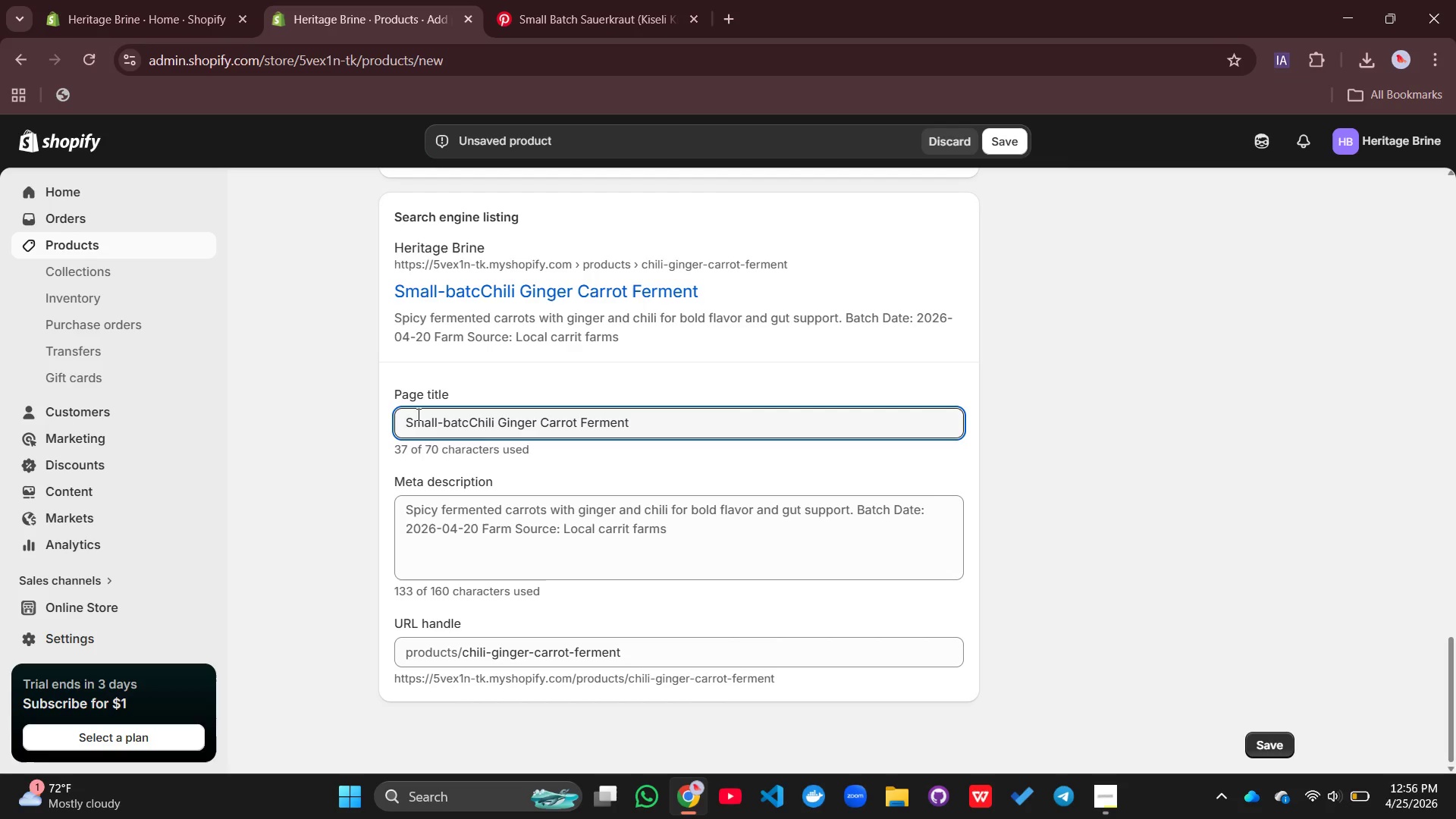 
left_click([417, 414])
 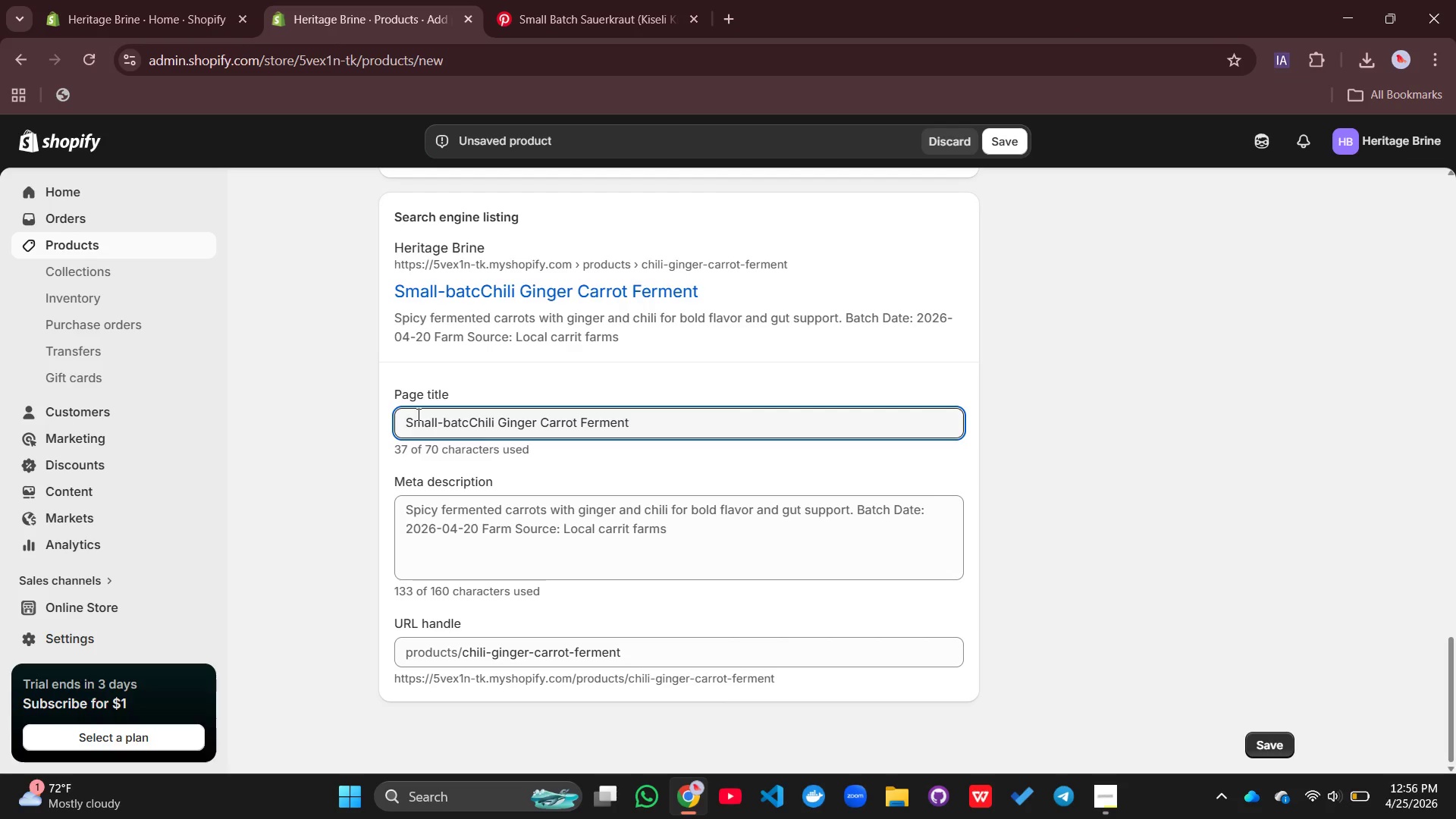 
key(H)
 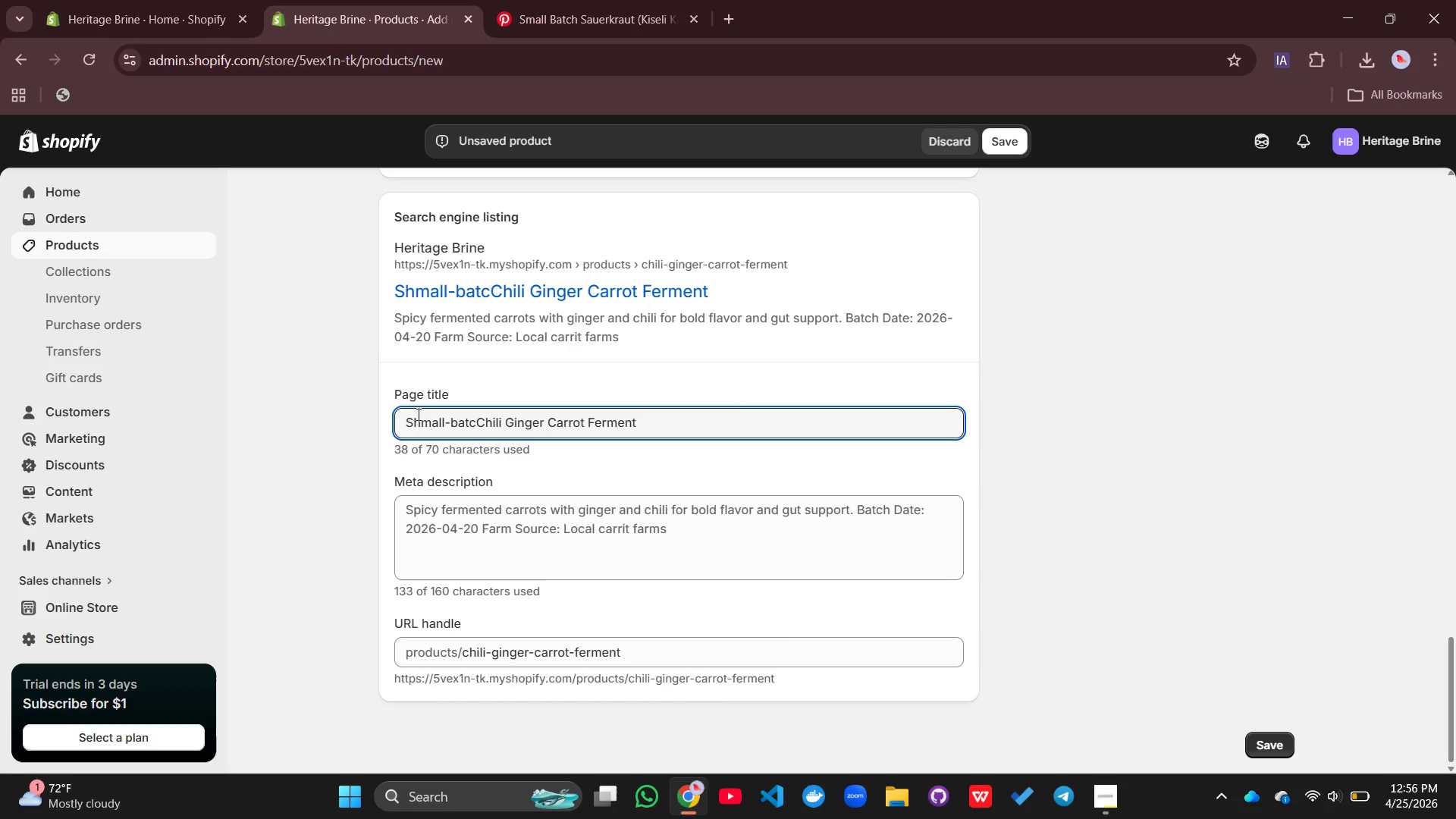 
key(Control+Z)
 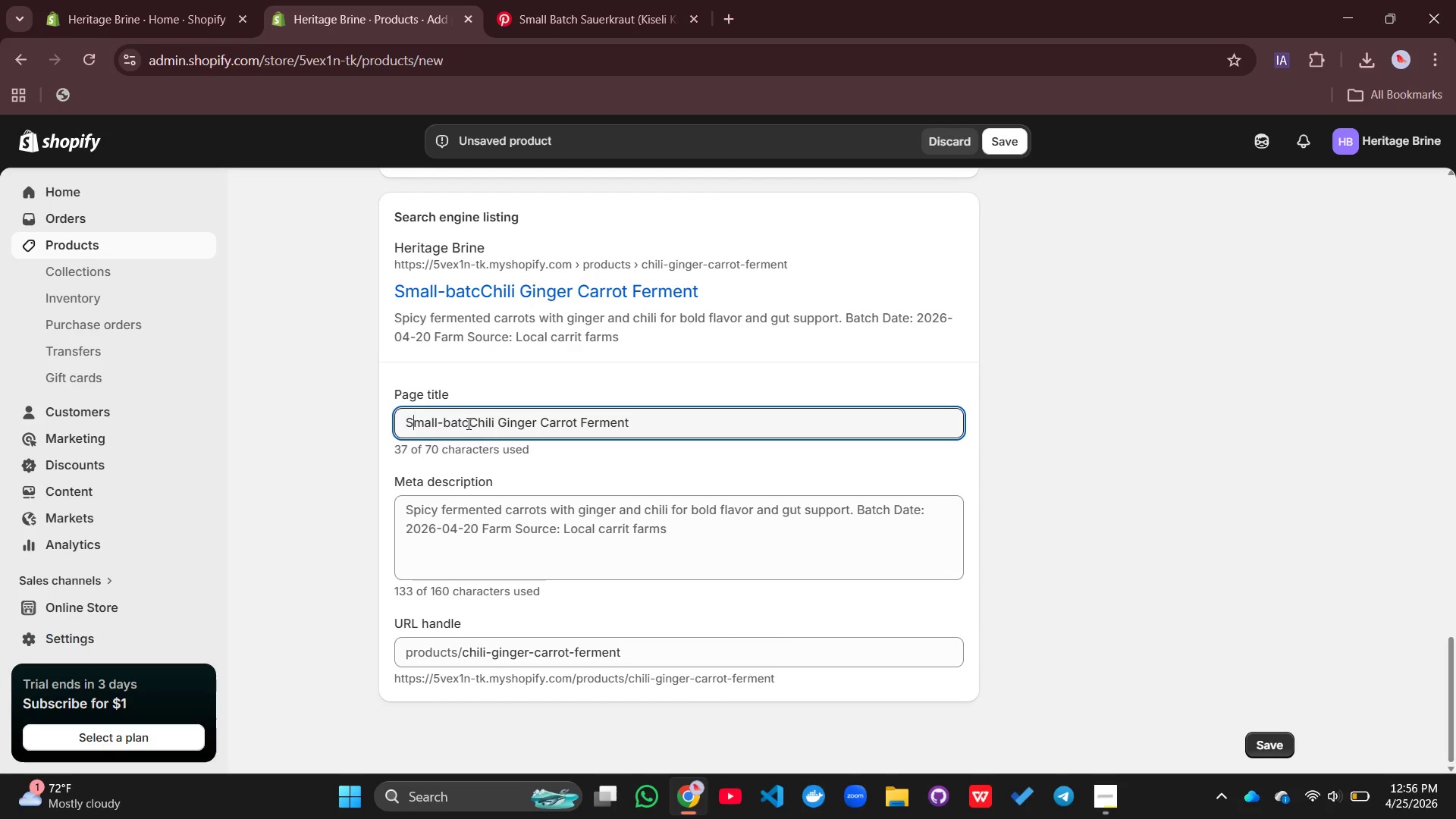 
left_click([468, 423])
 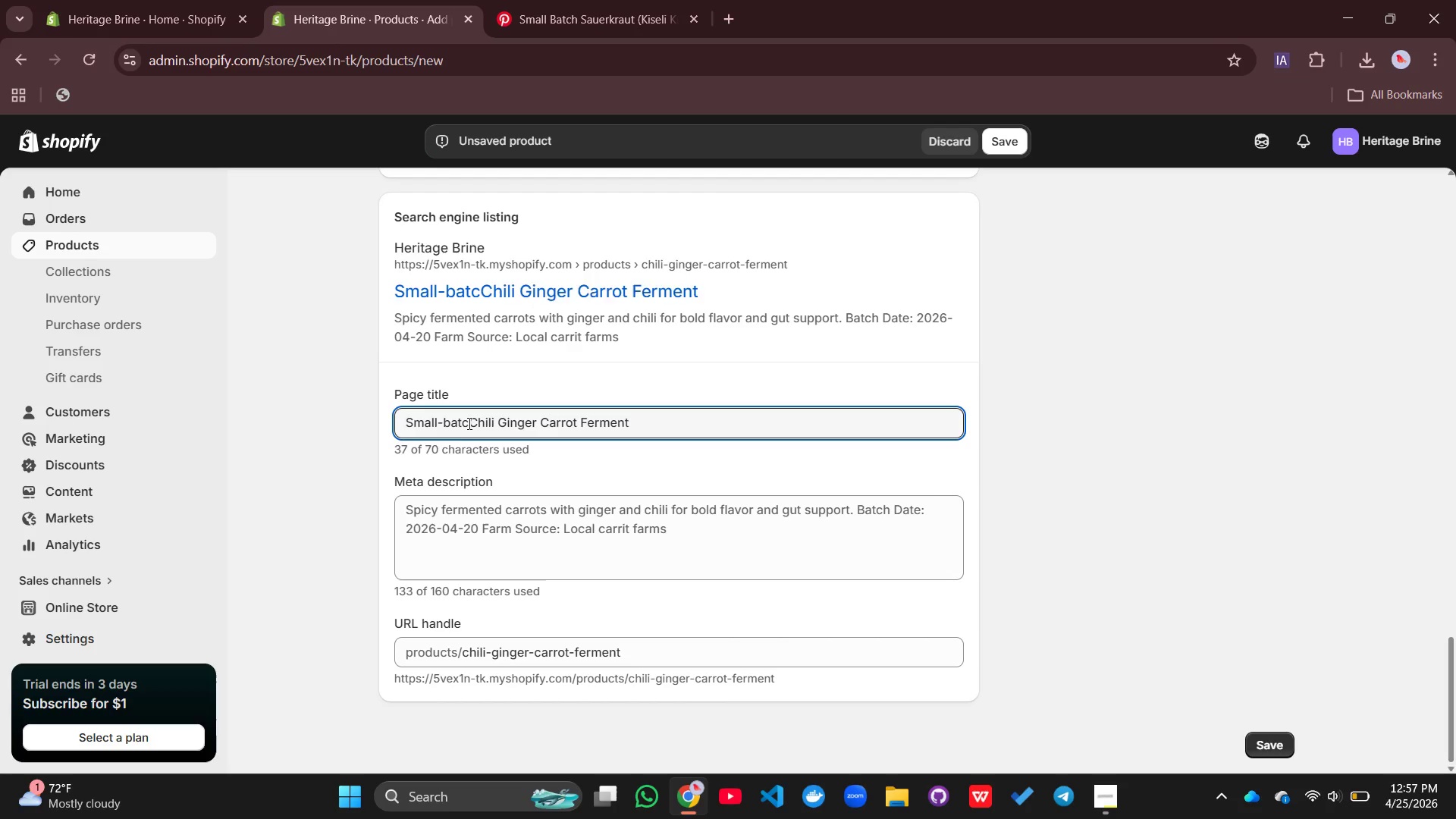 
type(h fere)
key(Backspace)
type(mented vegetables | )
 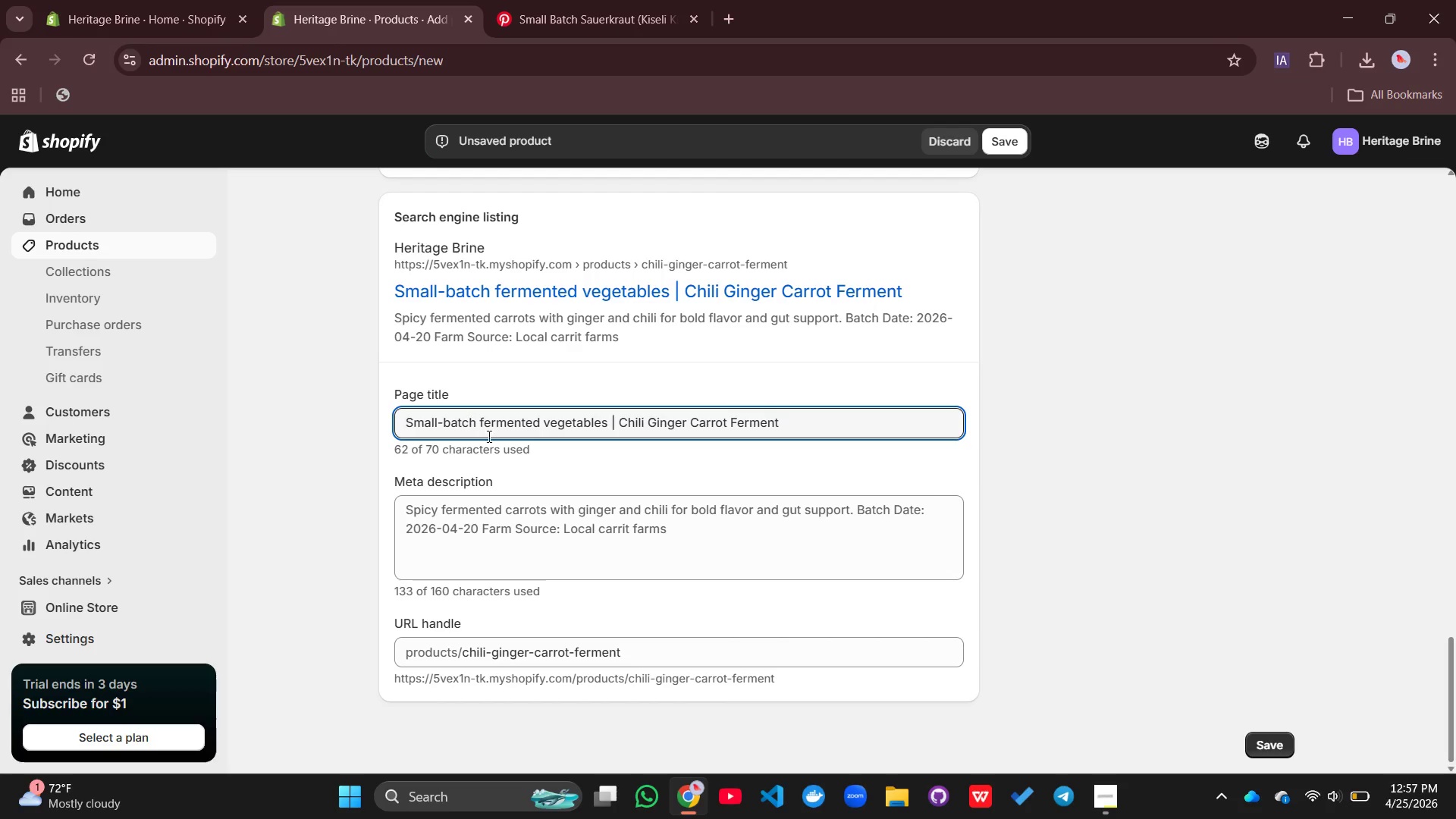 
left_click([516, 544])
 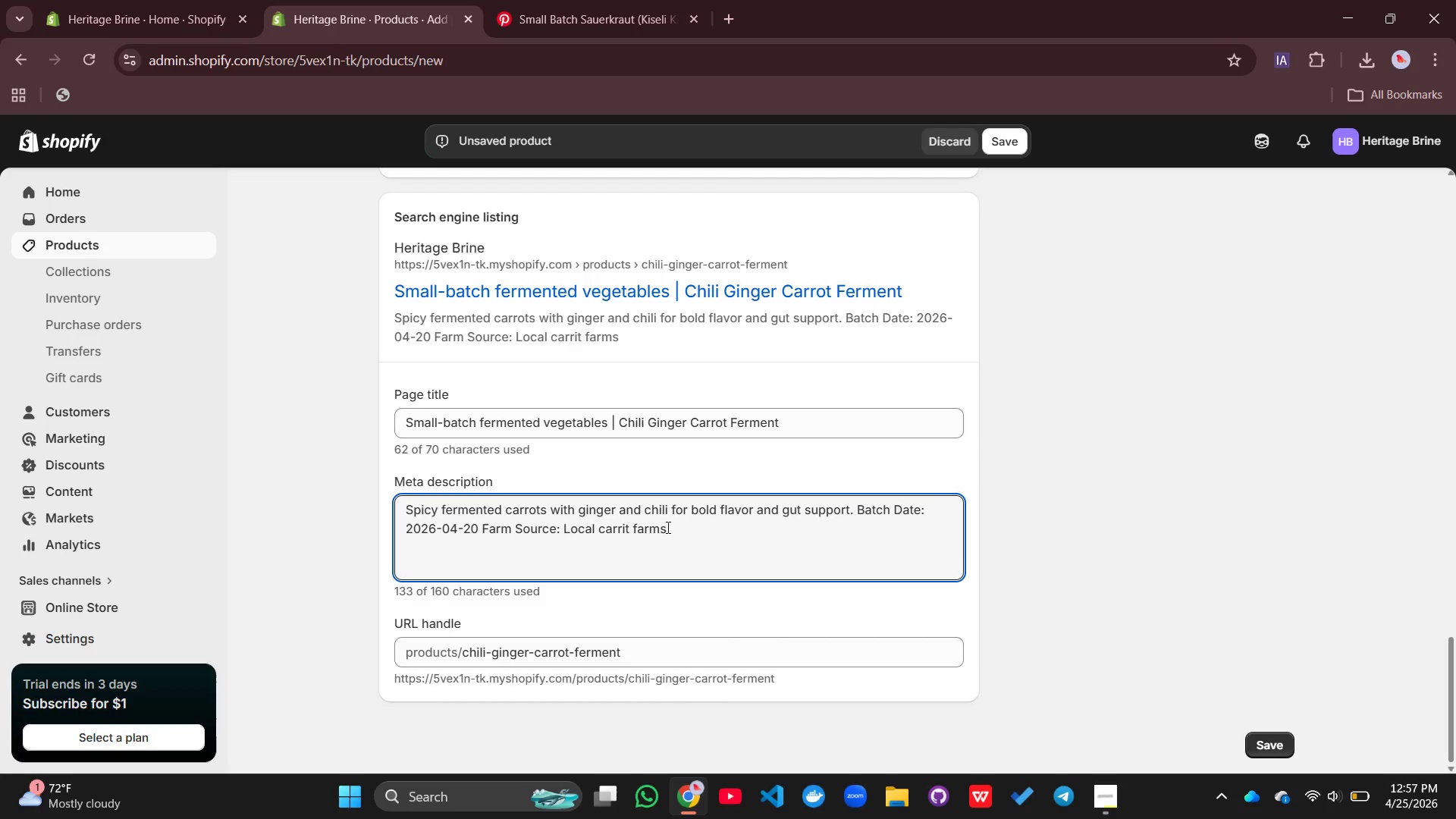 
left_click_drag(start_coordinate=[667, 527], to_coordinate=[393, 511])
 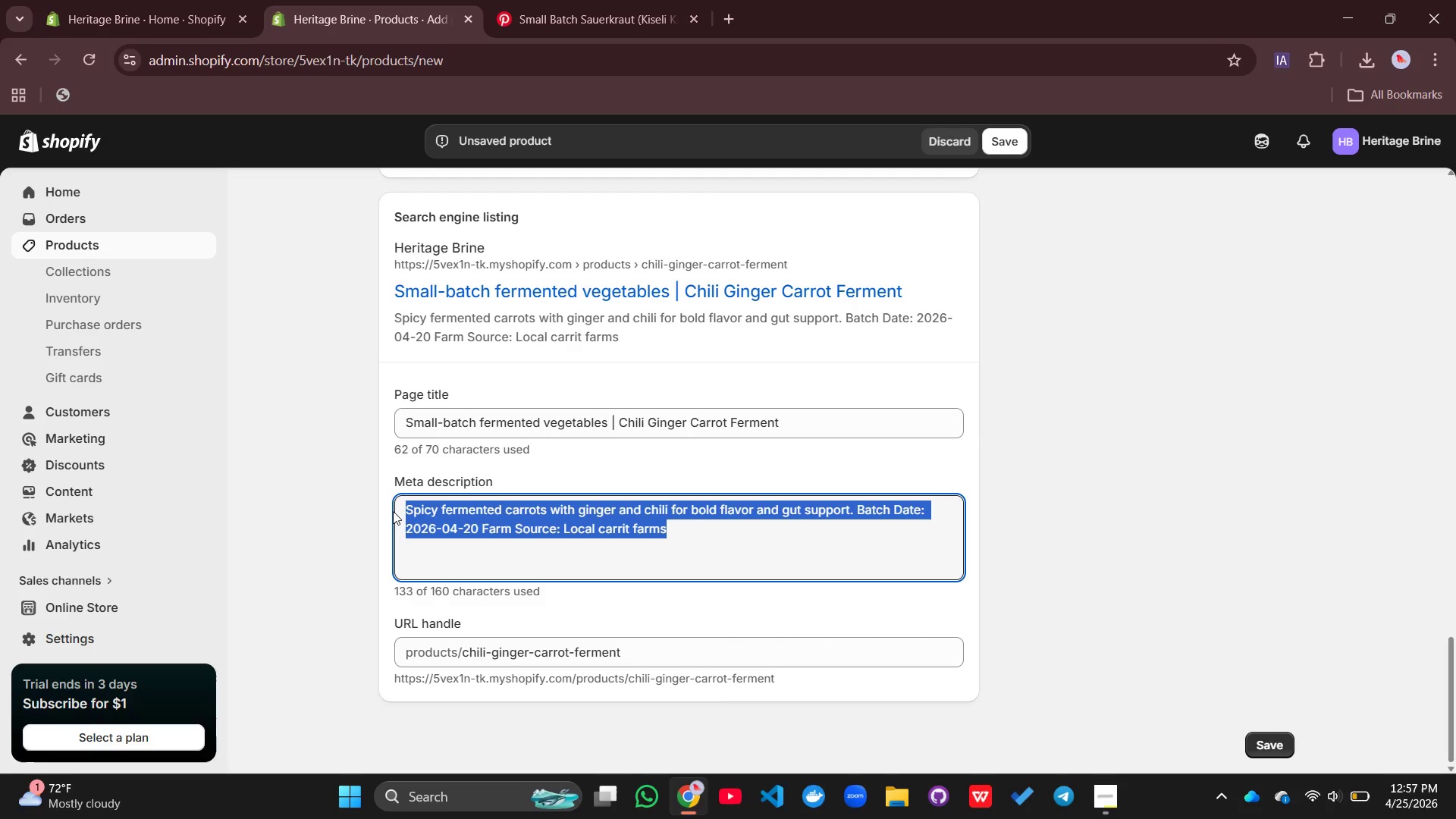 
type(p)
key(Backspace)
type(Spicy proh)
key(Backspace)
type(biotic fermented v)
key(Backspace)
type(carrots with ginger and chili. Locally made, pi)
 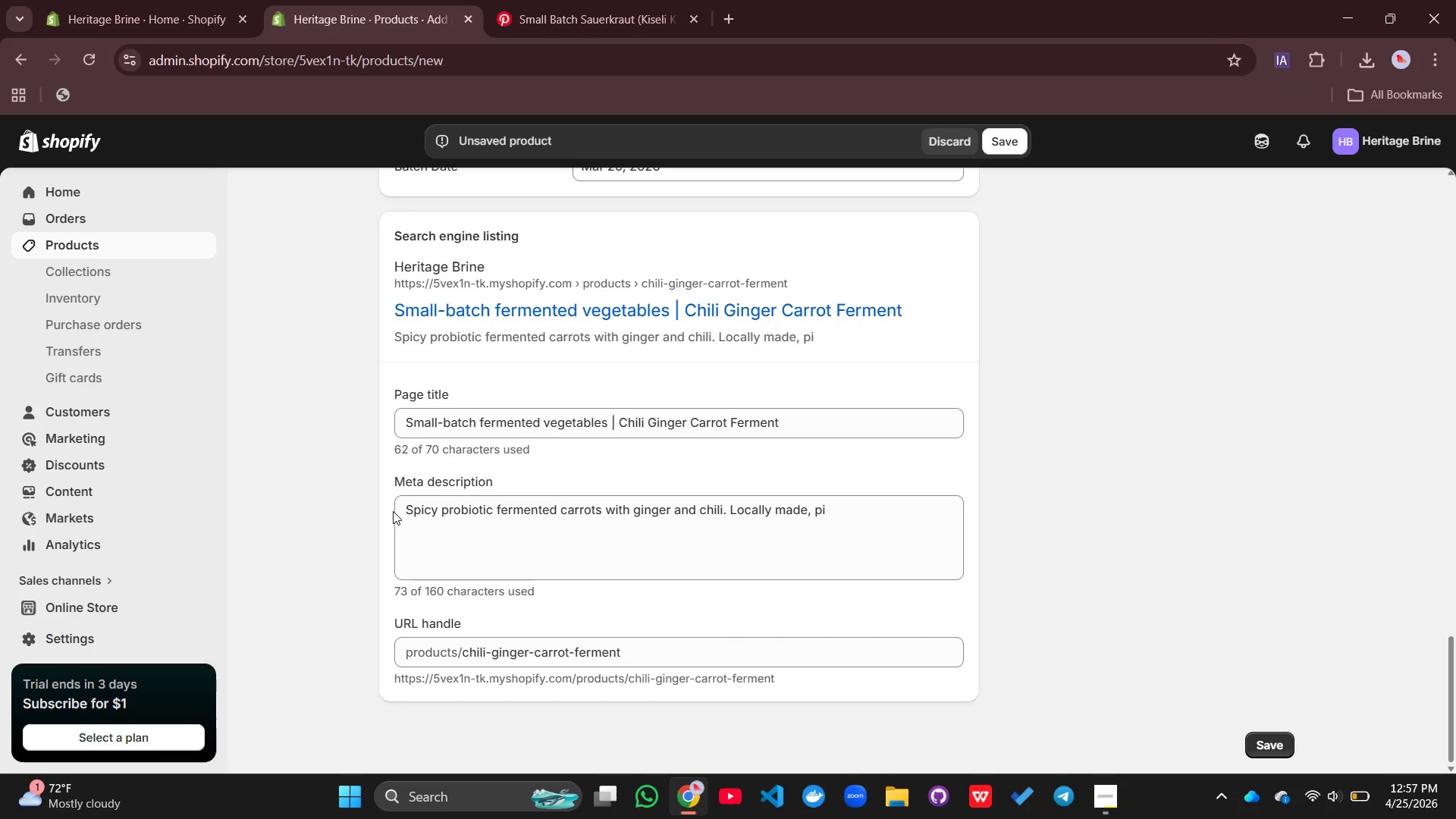 
 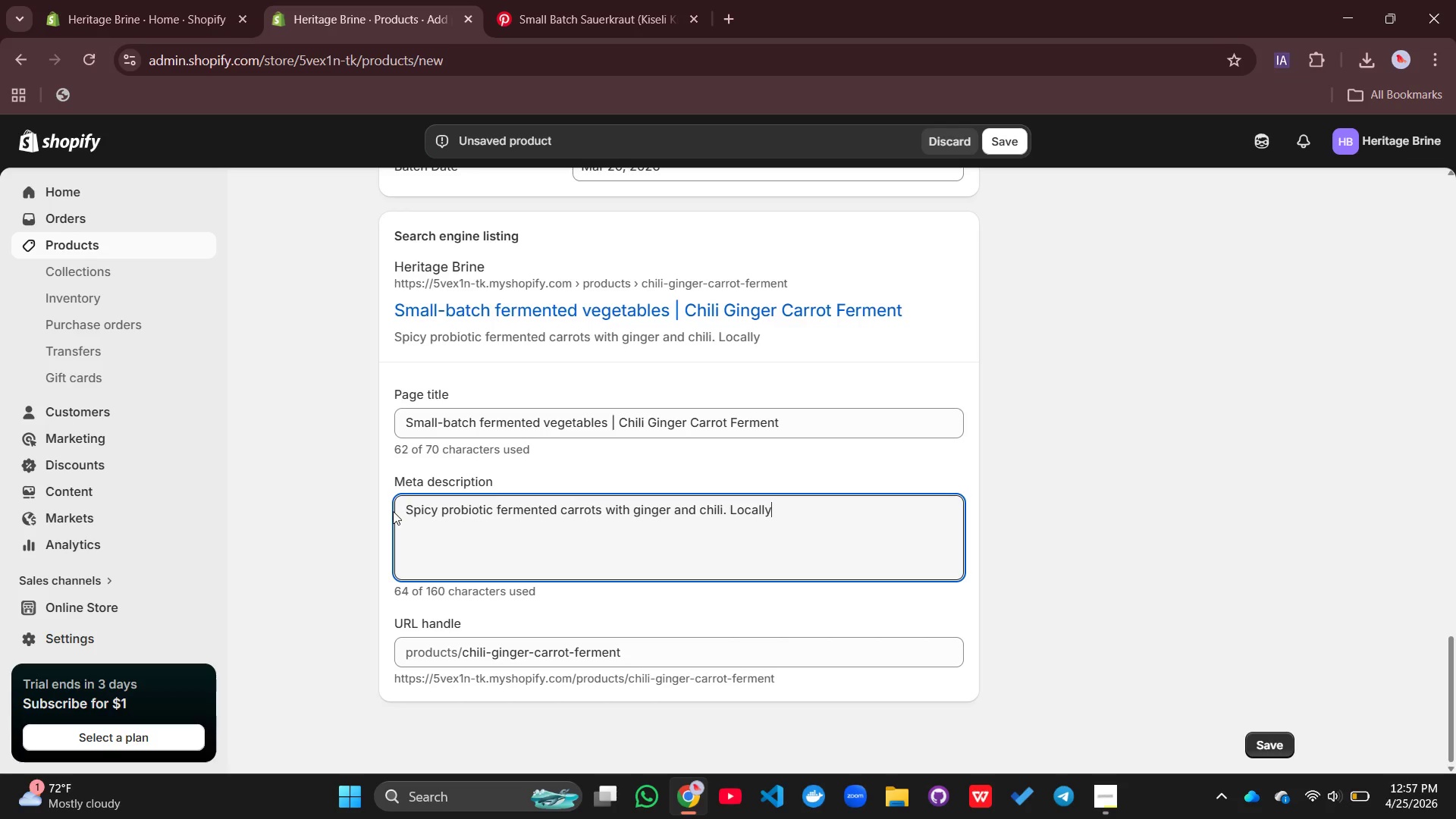 
left_click([393, 511])
 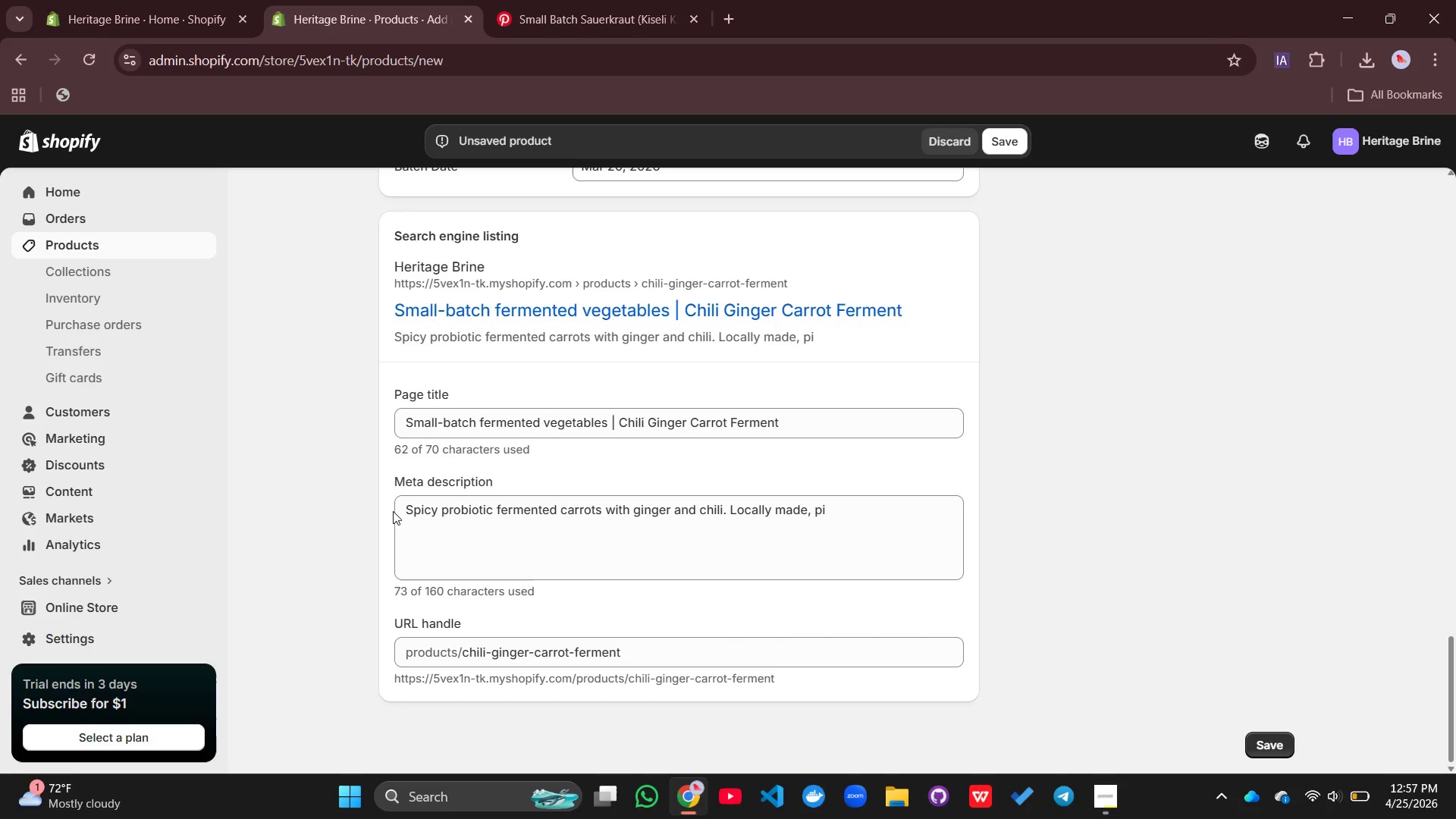 
type(ckup)
 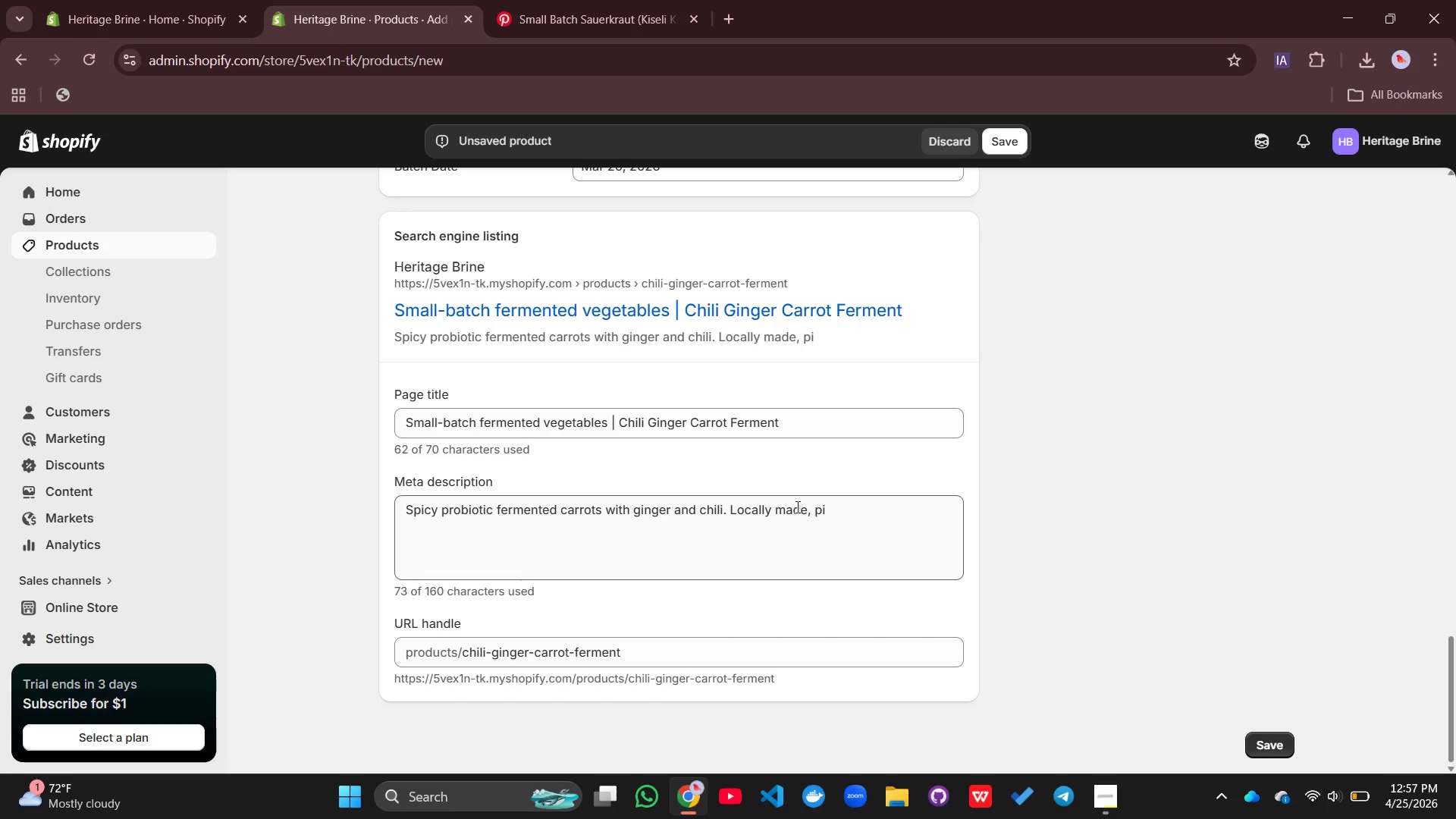 
left_click([836, 510])
 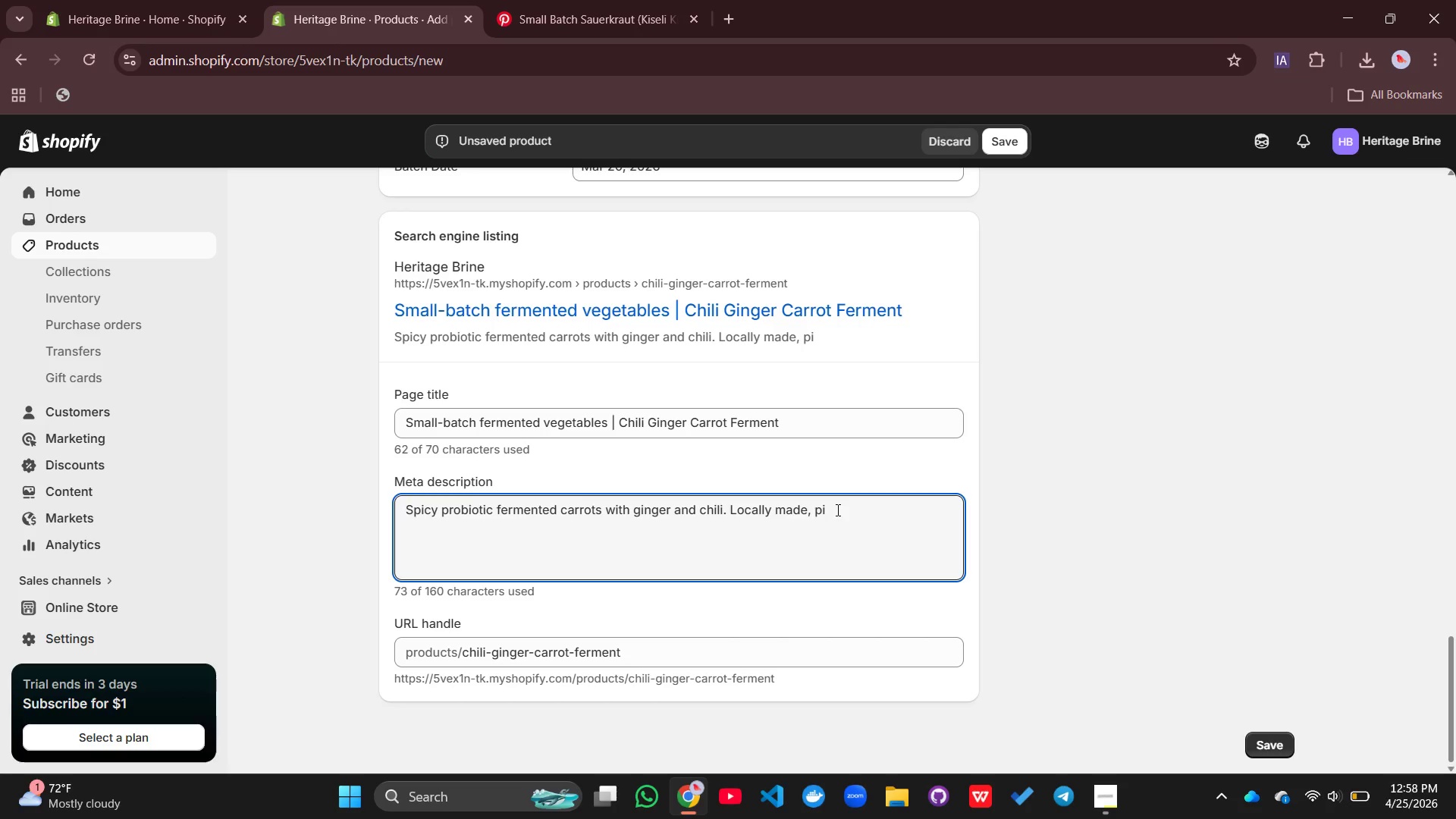 
type(ckup only)
 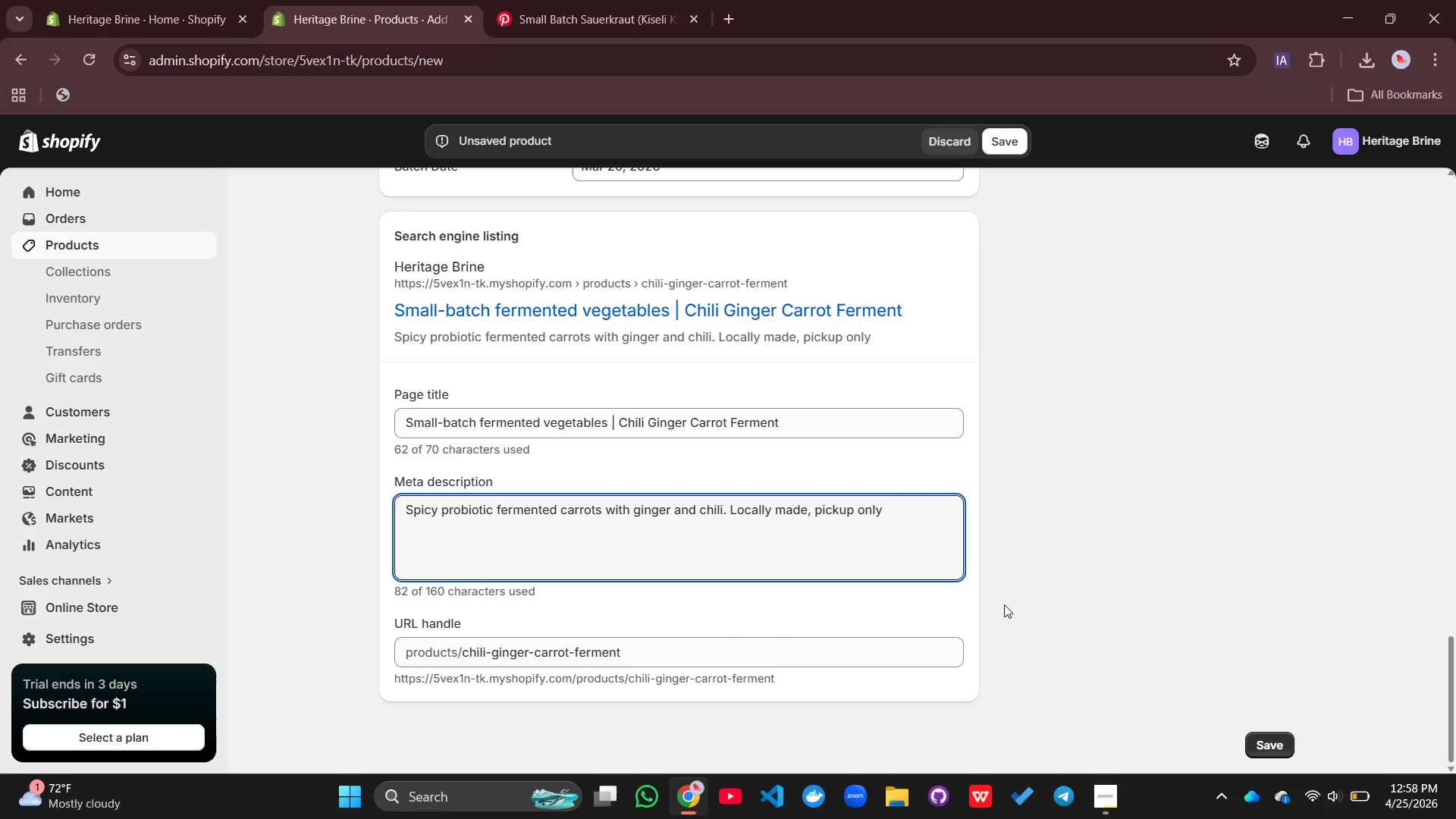 
left_click([973, 613])
 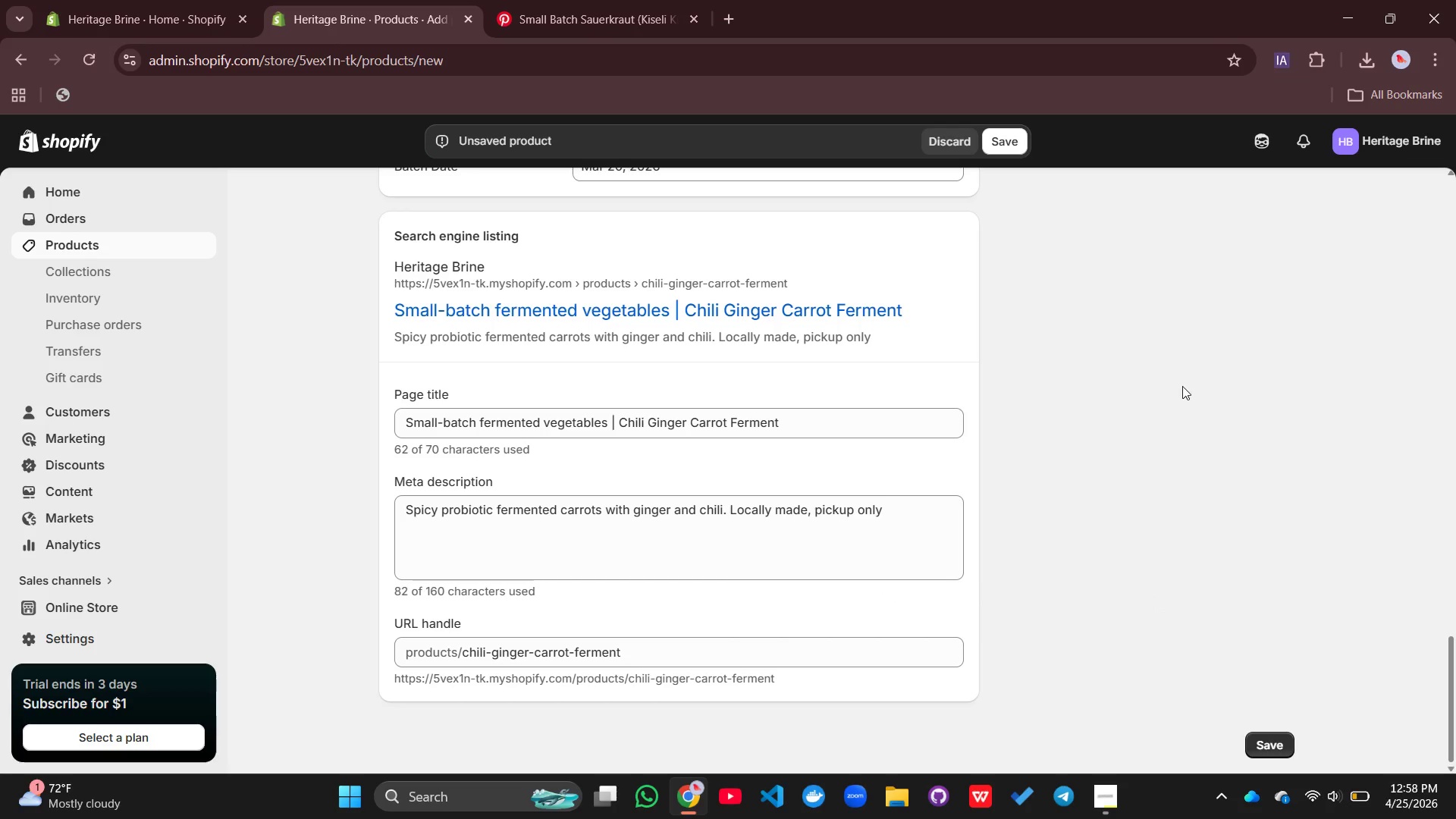 
scroll: coordinate [1166, 448], scroll_direction: up, amount: 23.0
 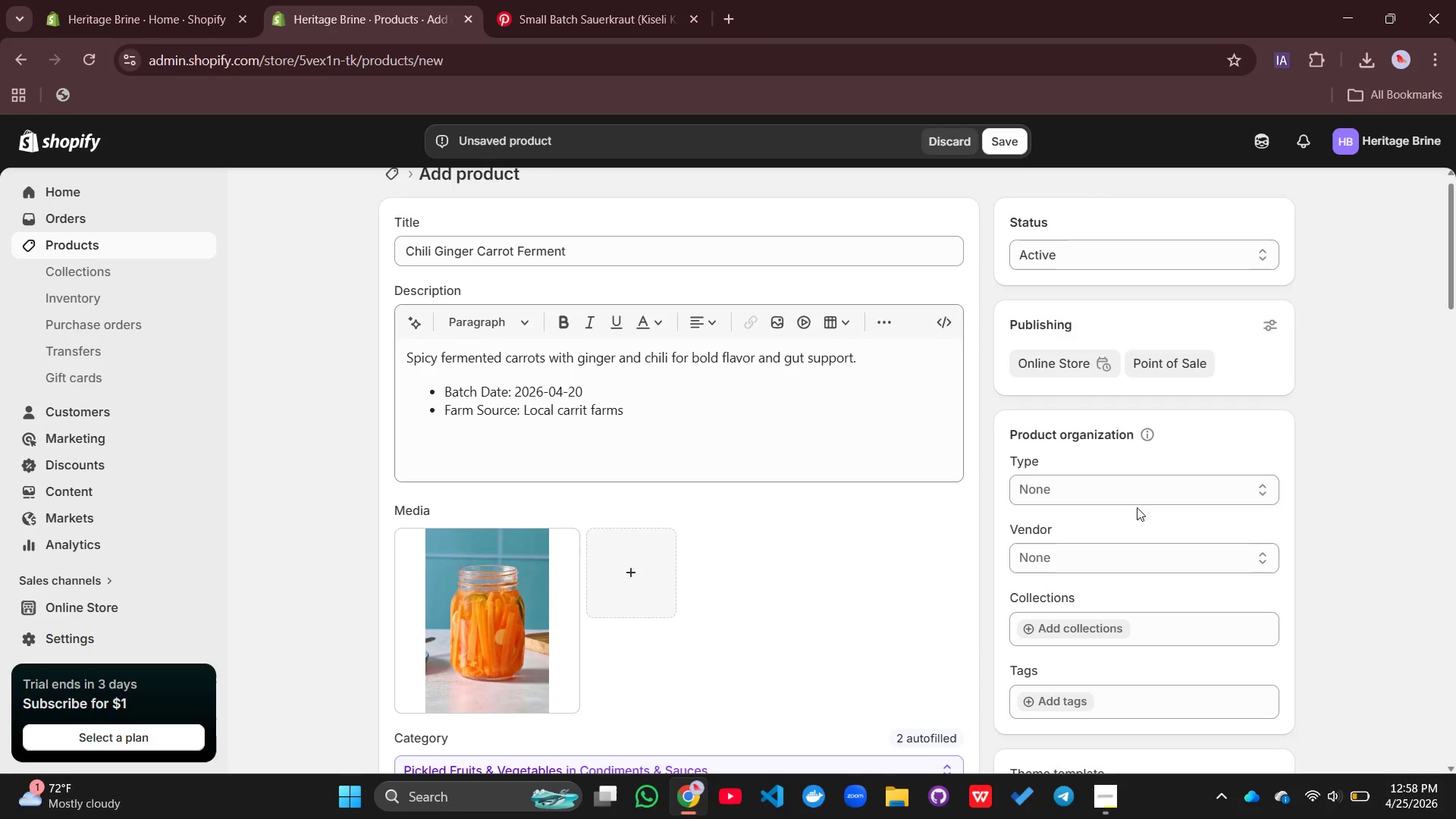 
left_click([1129, 497])
 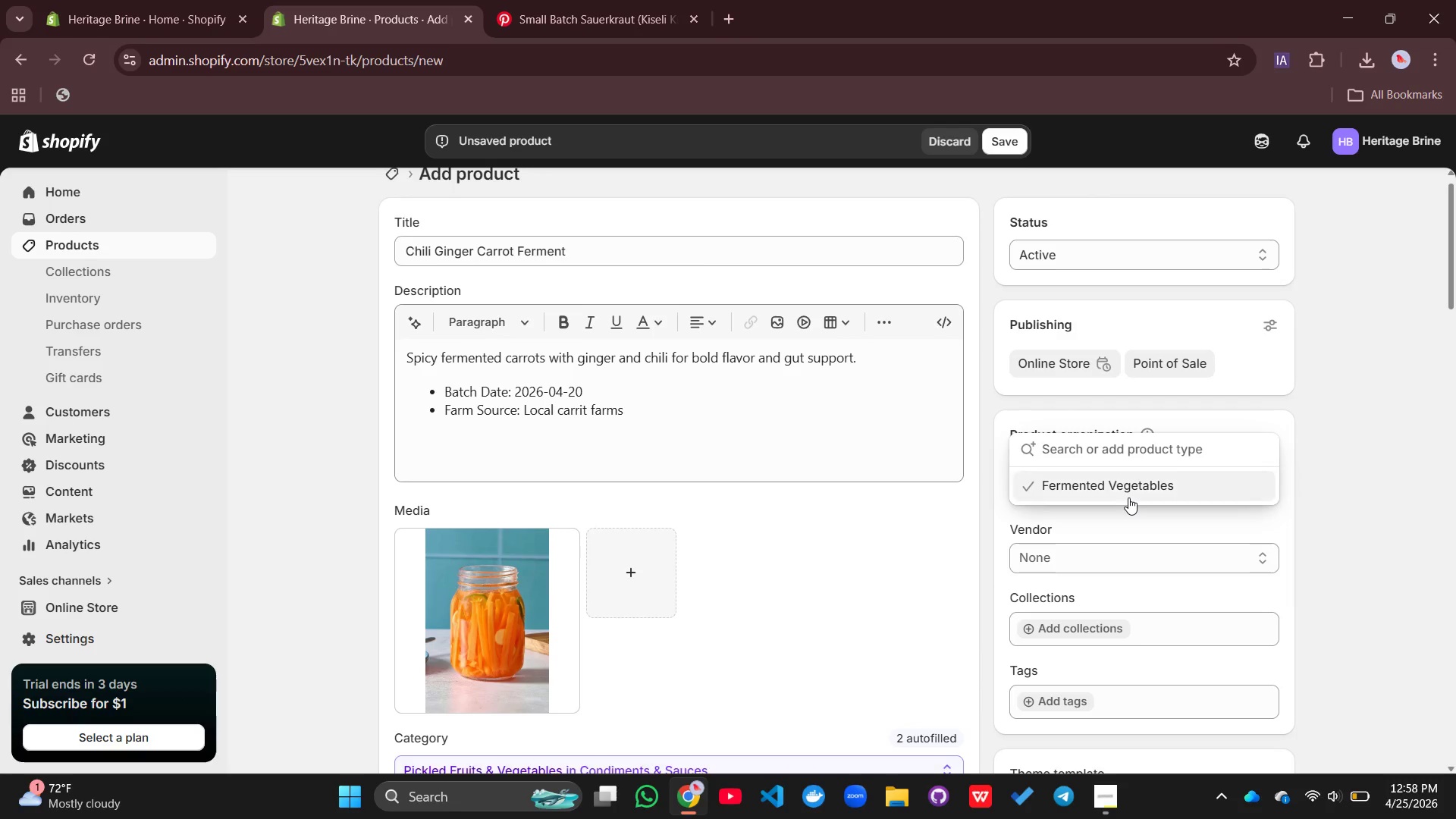 
left_click([1128, 497])
 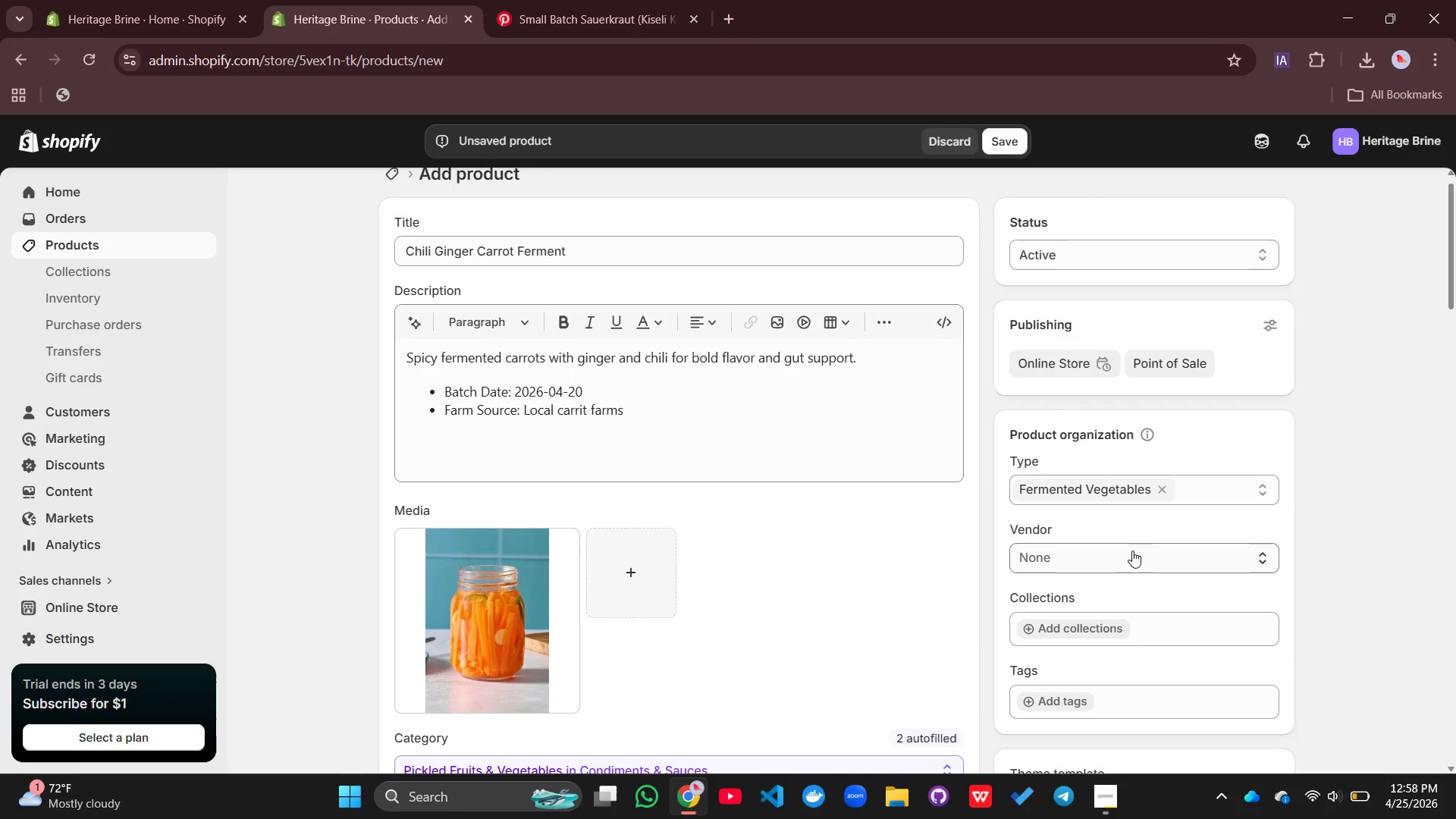 
left_click([1132, 551])
 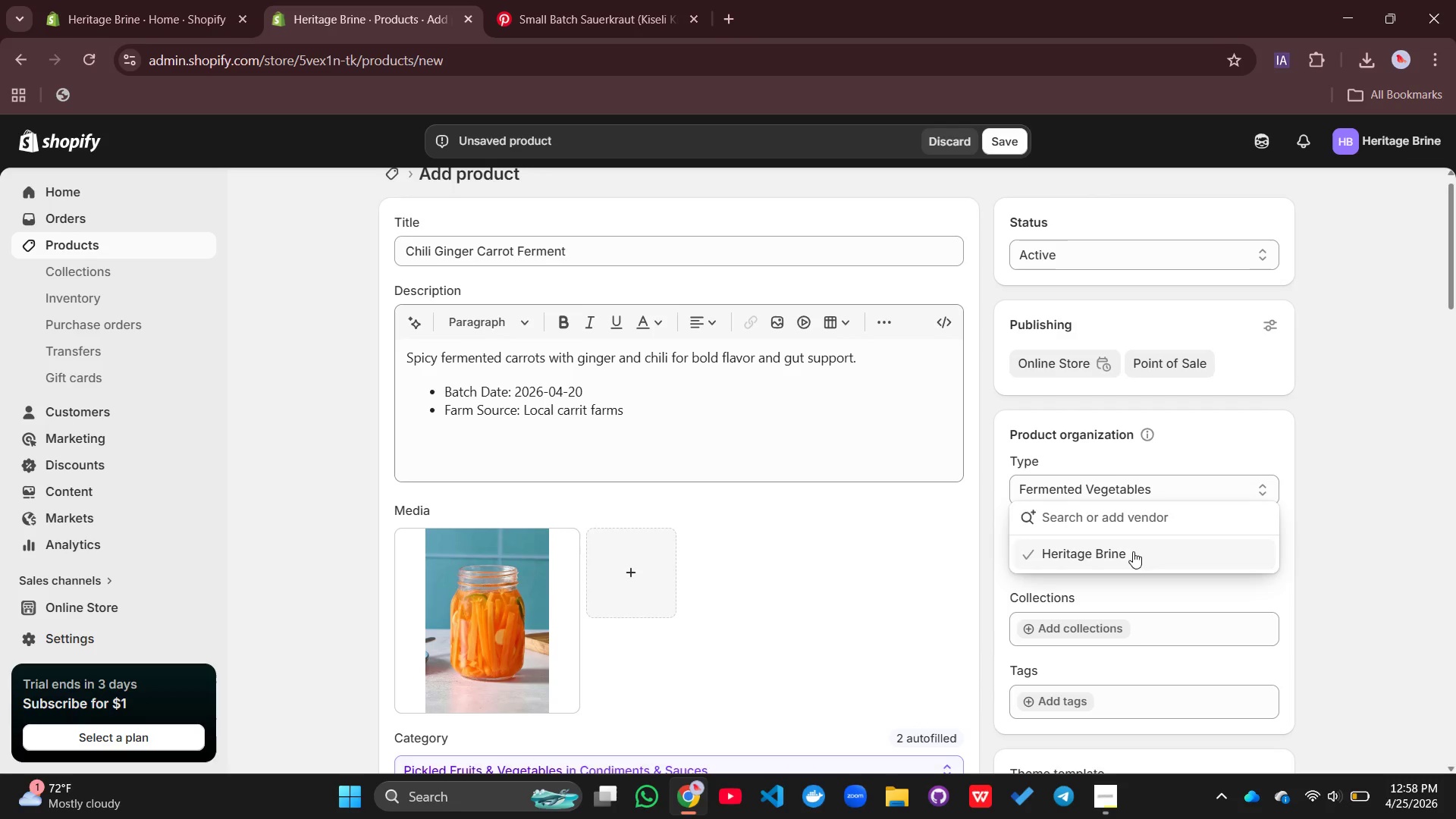 
left_click([1133, 551])
 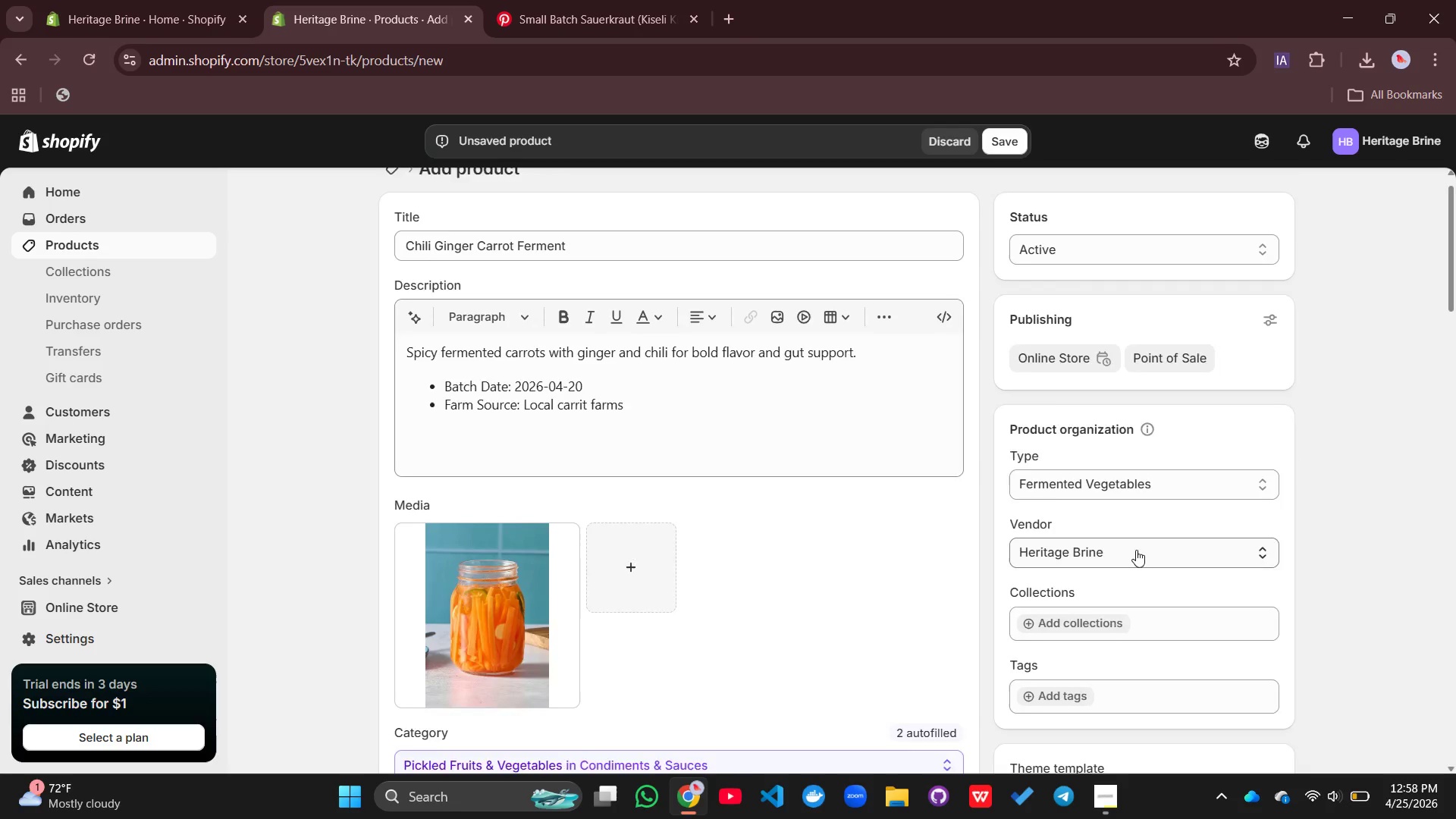 
scroll: coordinate [1138, 550], scroll_direction: down, amount: 3.0
 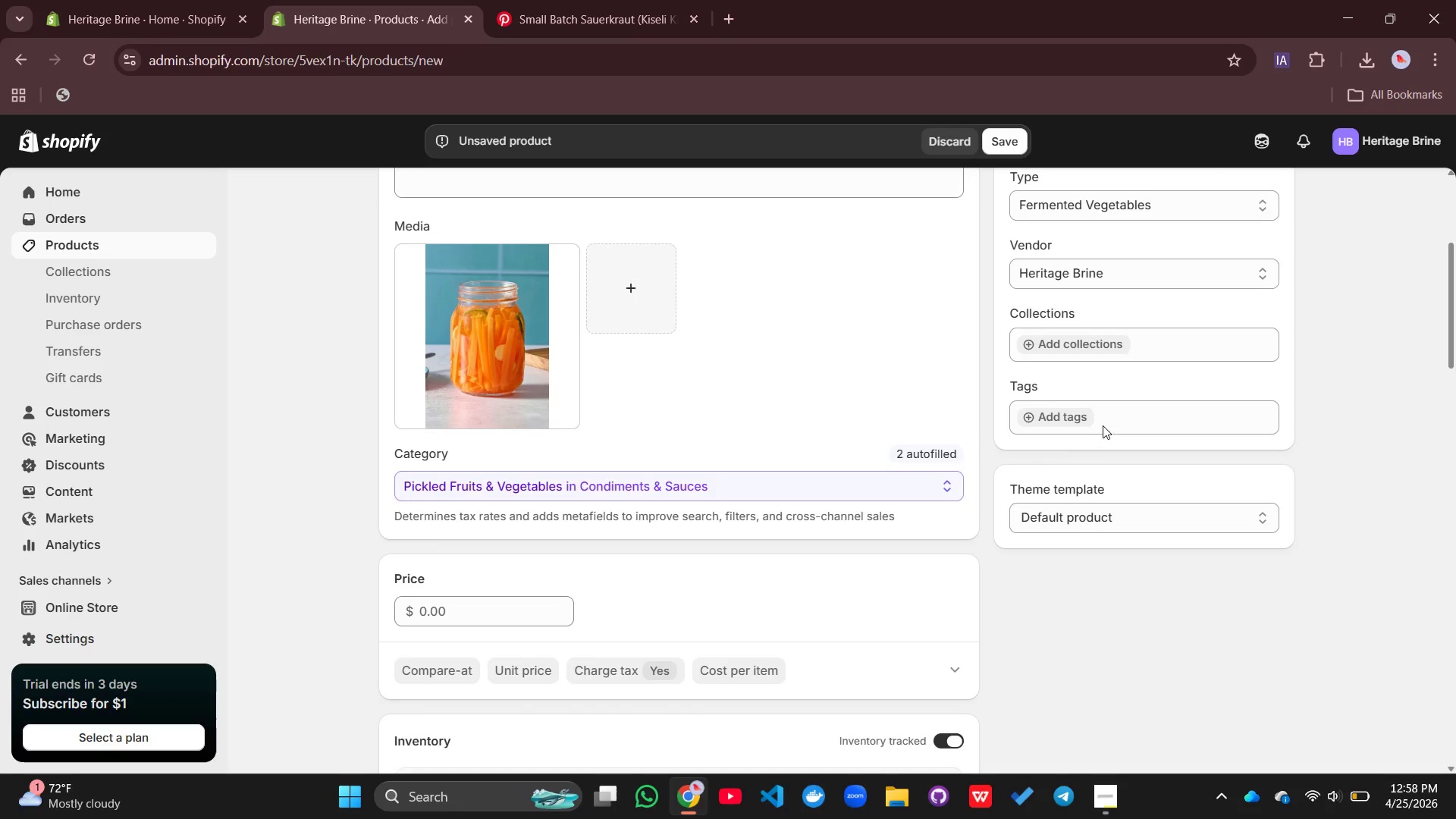 
left_click([1102, 425])
 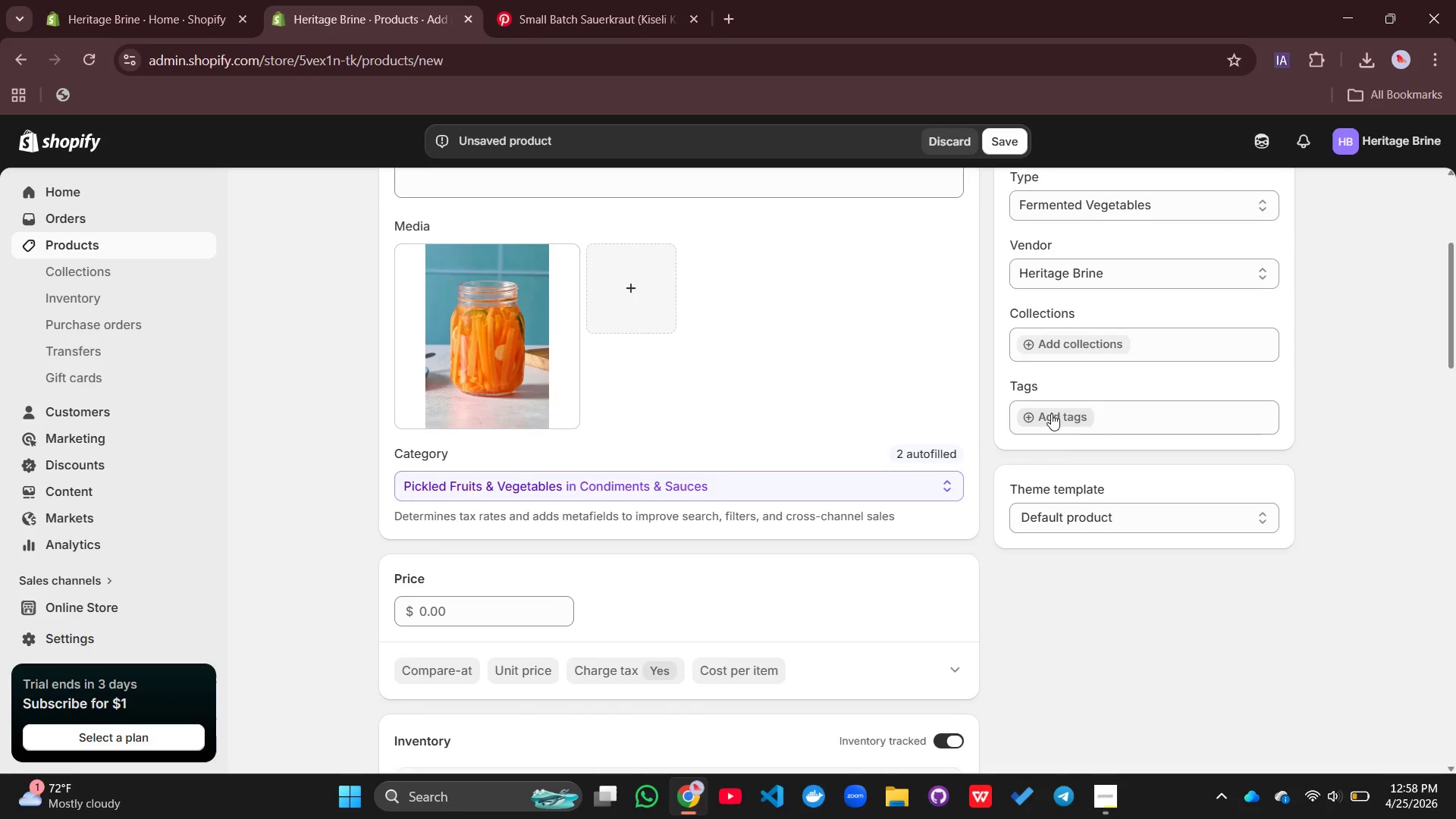 
left_click([1050, 413])
 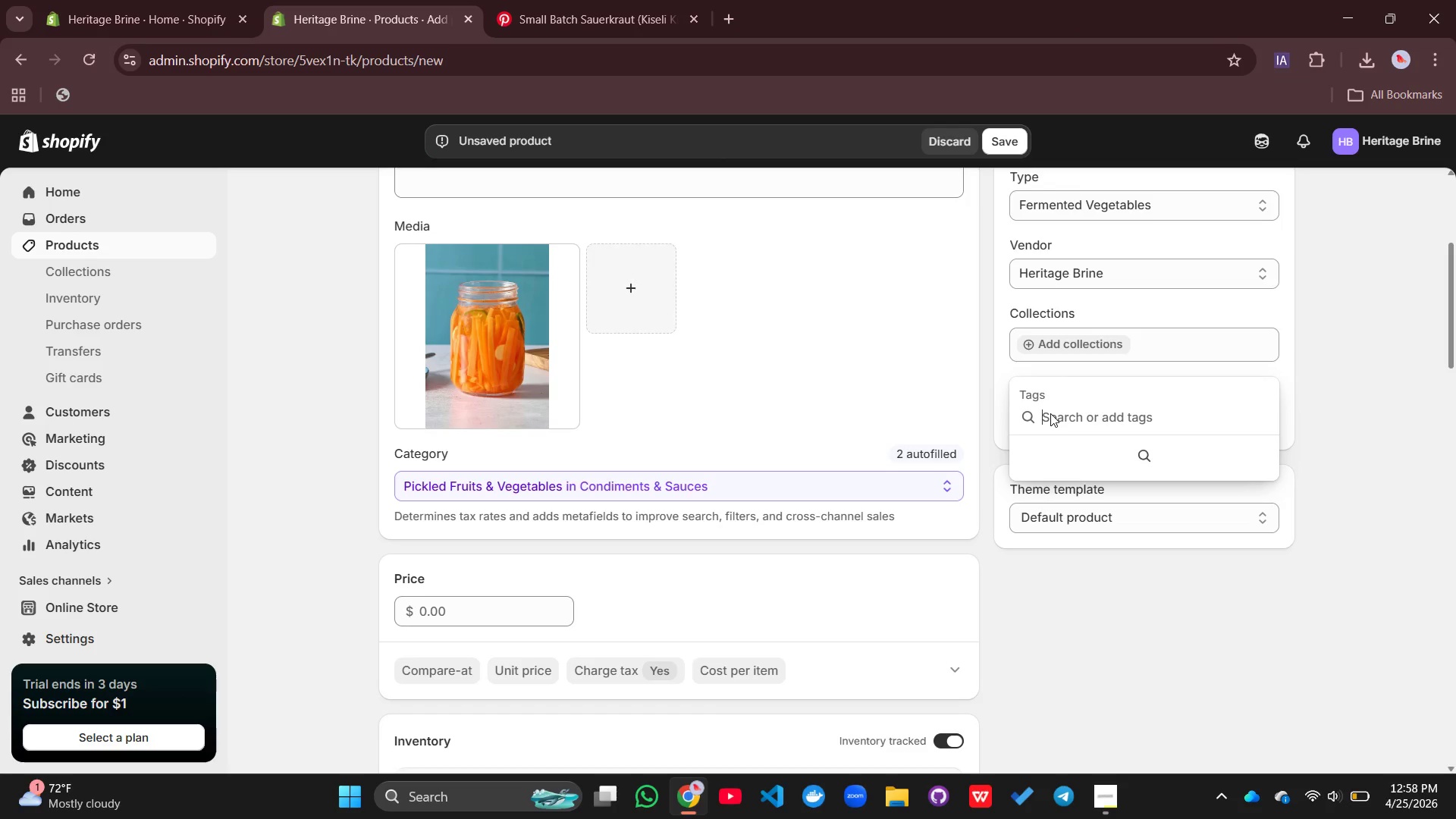 
type(carrot, chili, )
 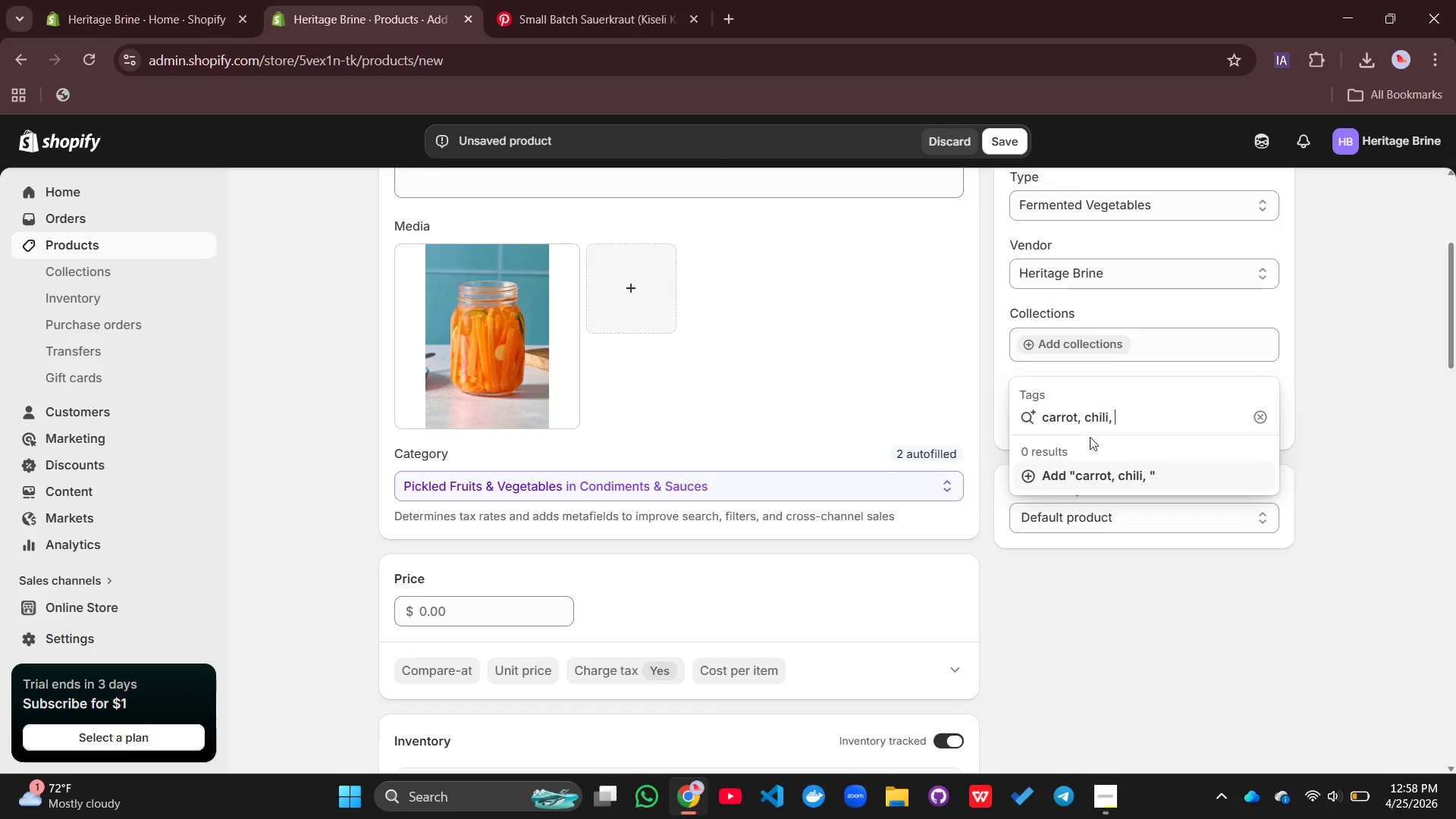 
type(ginger, spicy, fermeted)
key(Backspace)
key(Backspace)
key(Backspace)
key(Backspace)
type(ented, crunchy)
 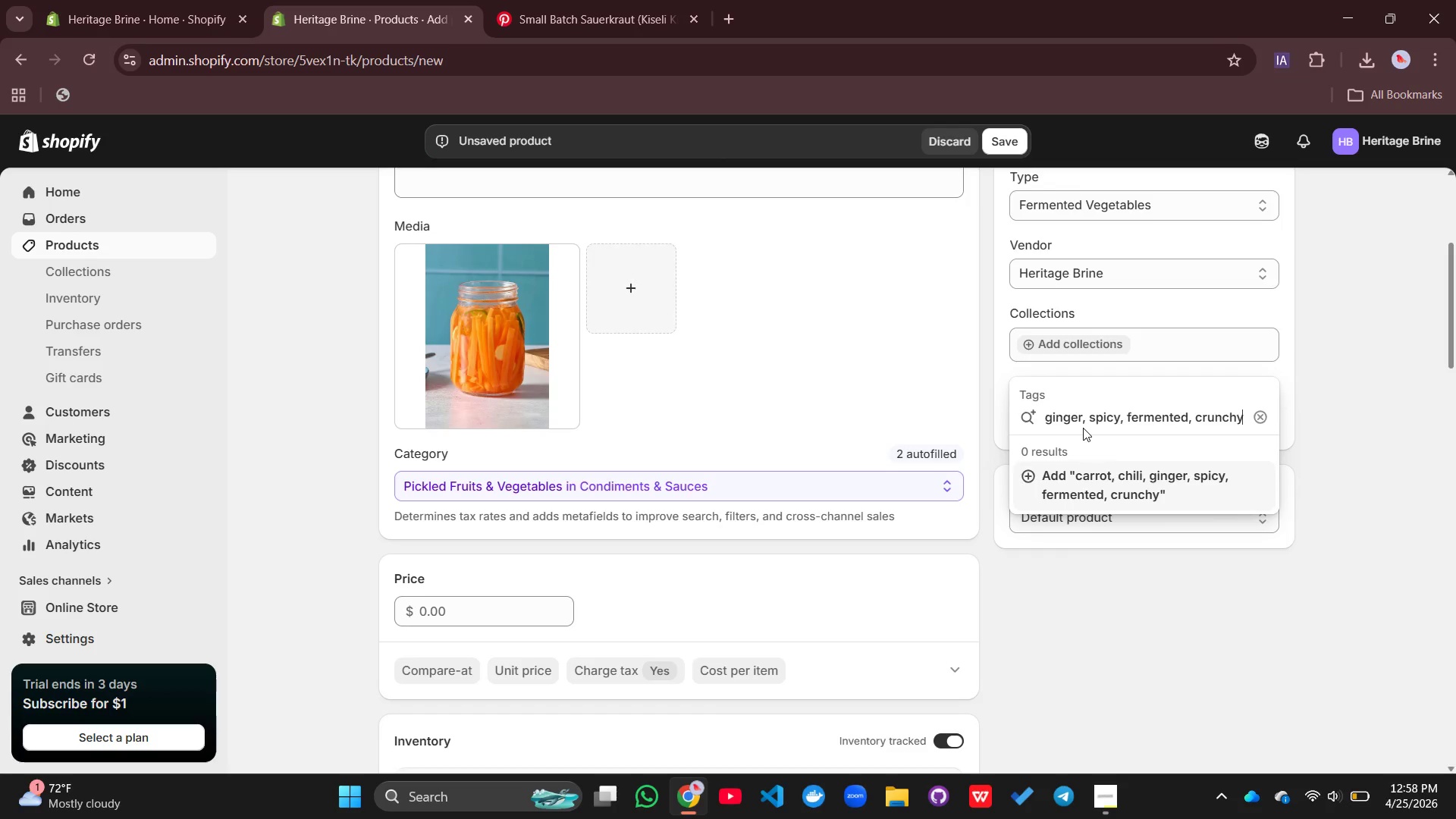 
key(Enter)
 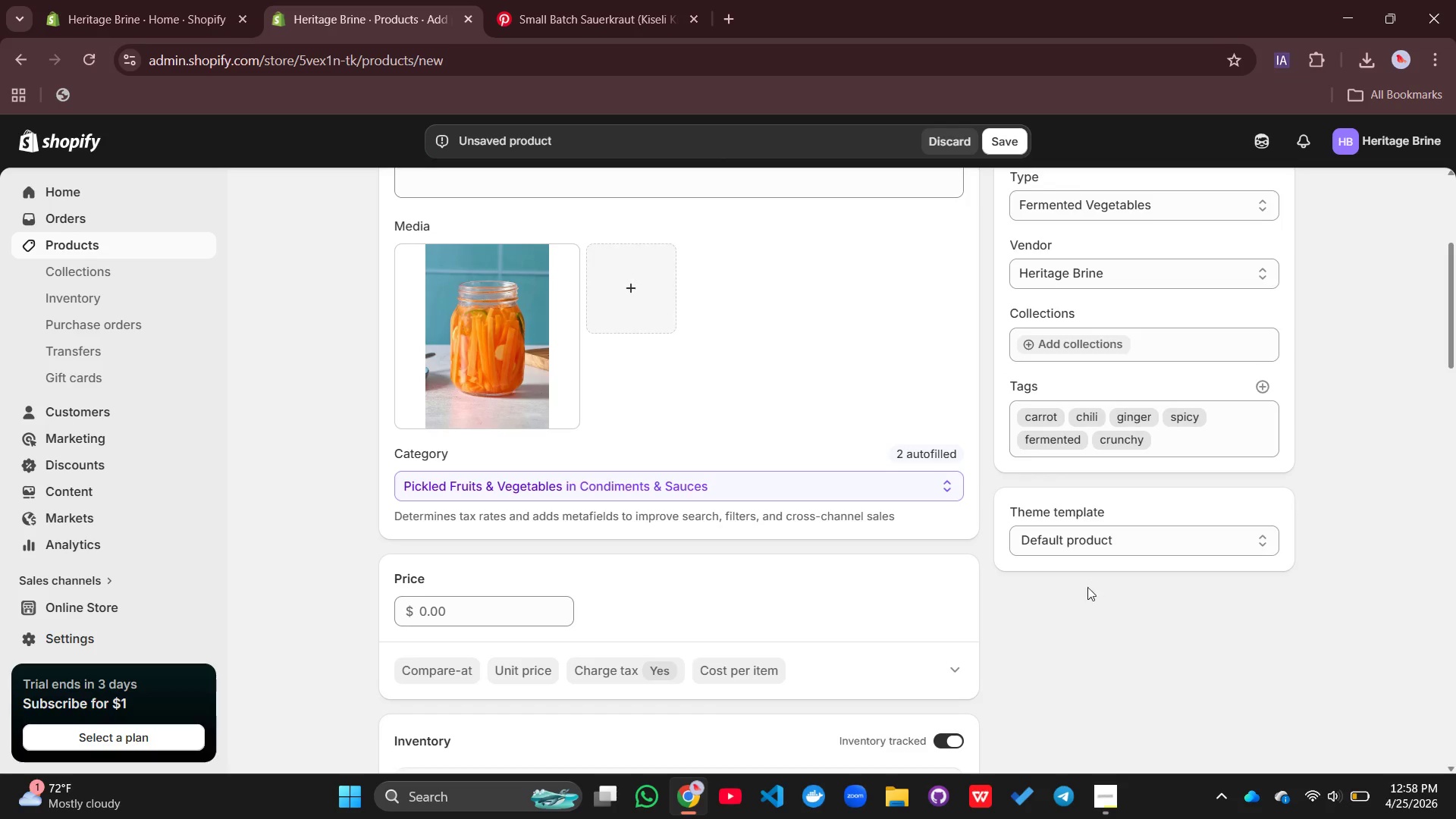 
scroll: coordinate [717, 524], scroll_direction: down, amount: 7.0
 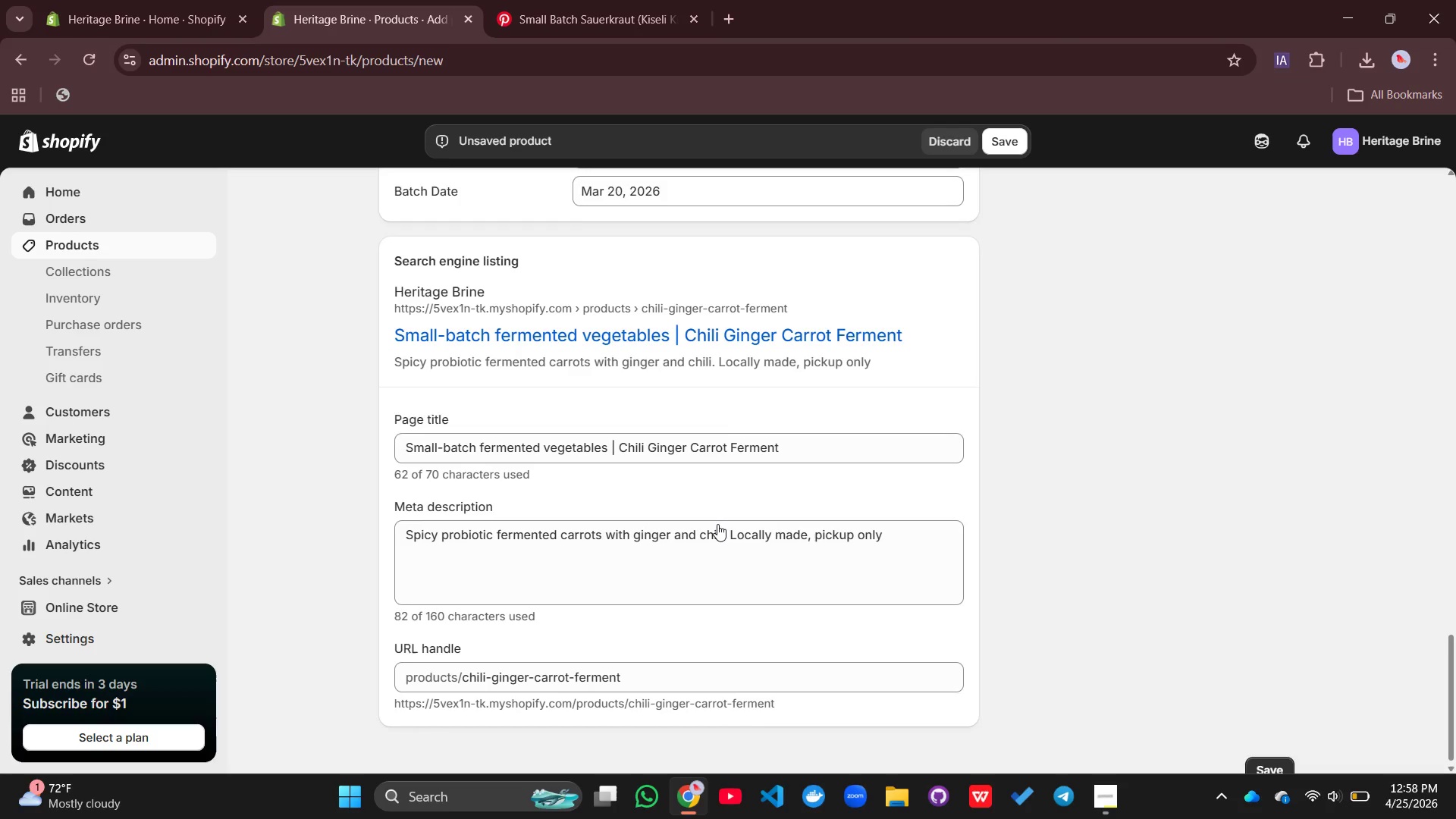 
scroll: coordinate [720, 520], scroll_direction: up, amount: 22.0
 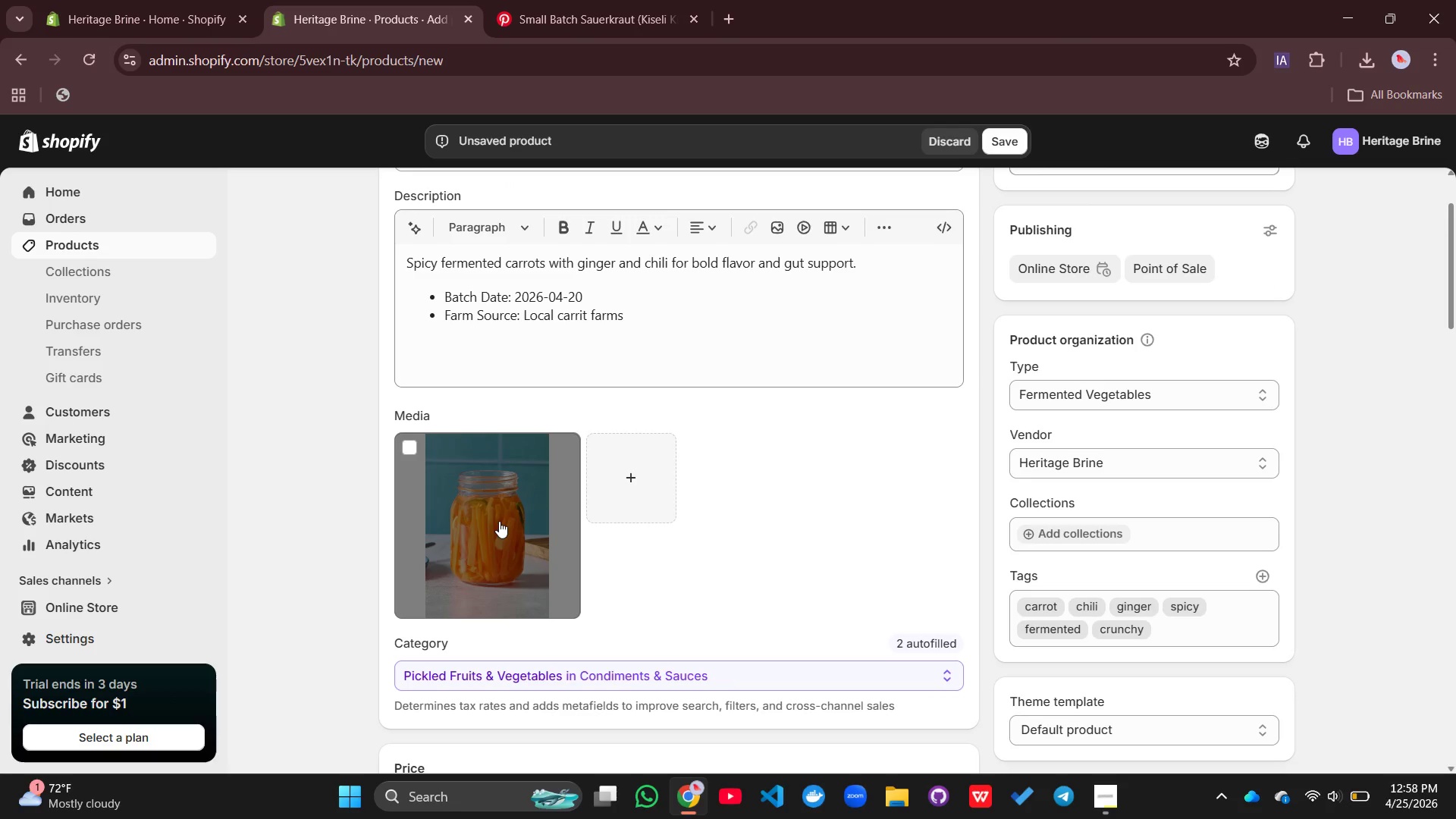 
left_click([499, 521])
 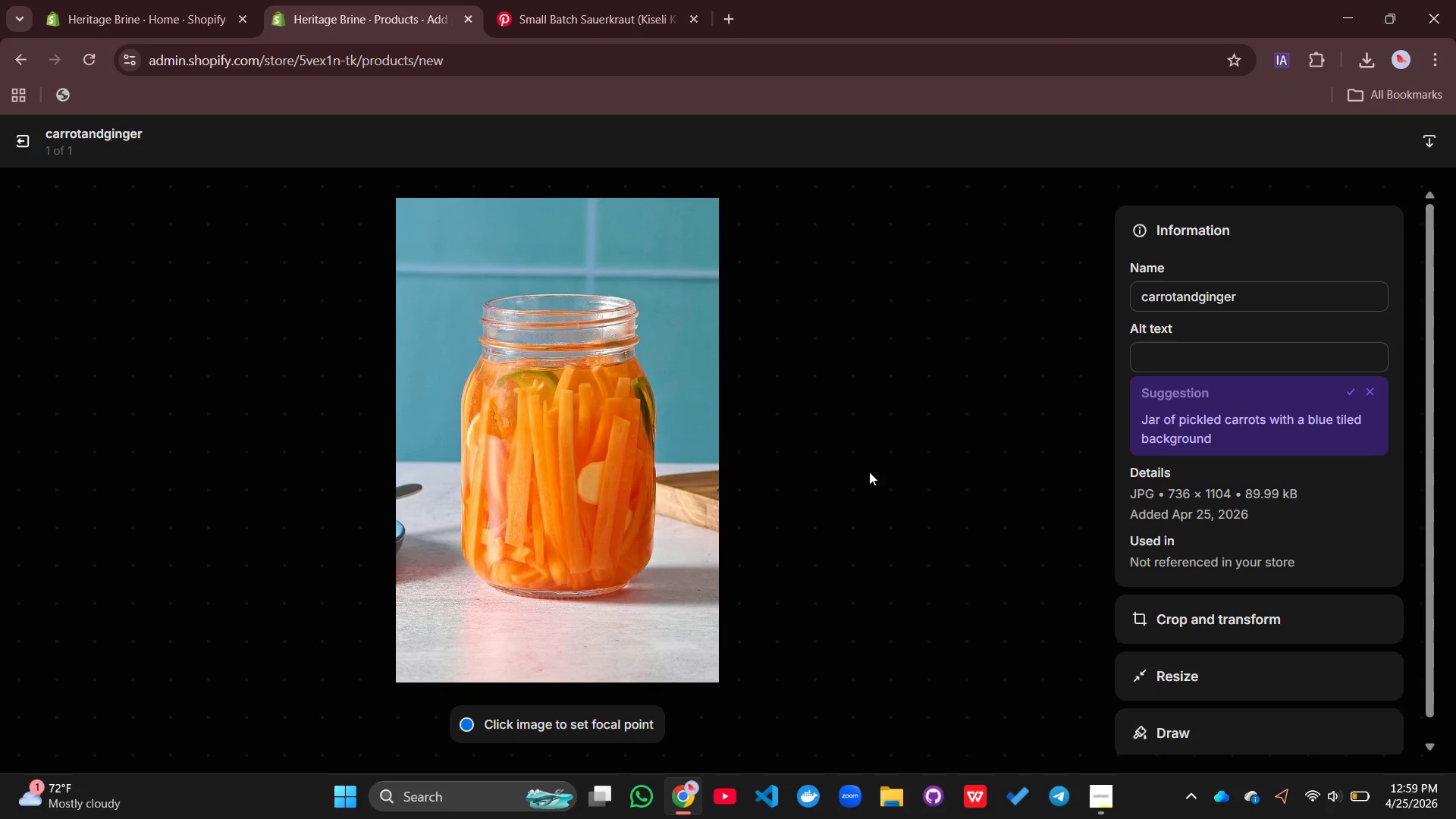 
left_click([1188, 346])
 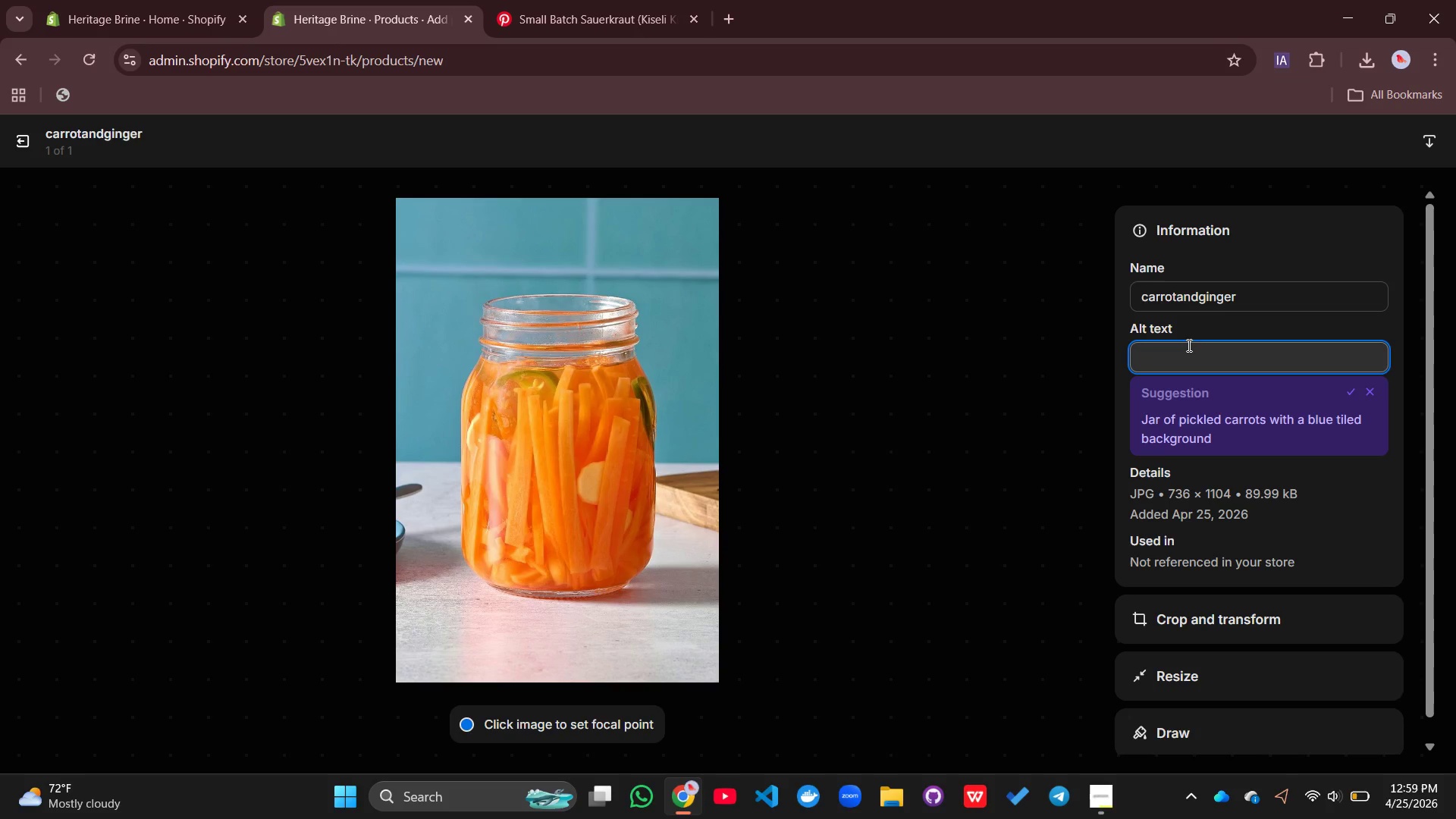 
type(small-batch fermented ve)
 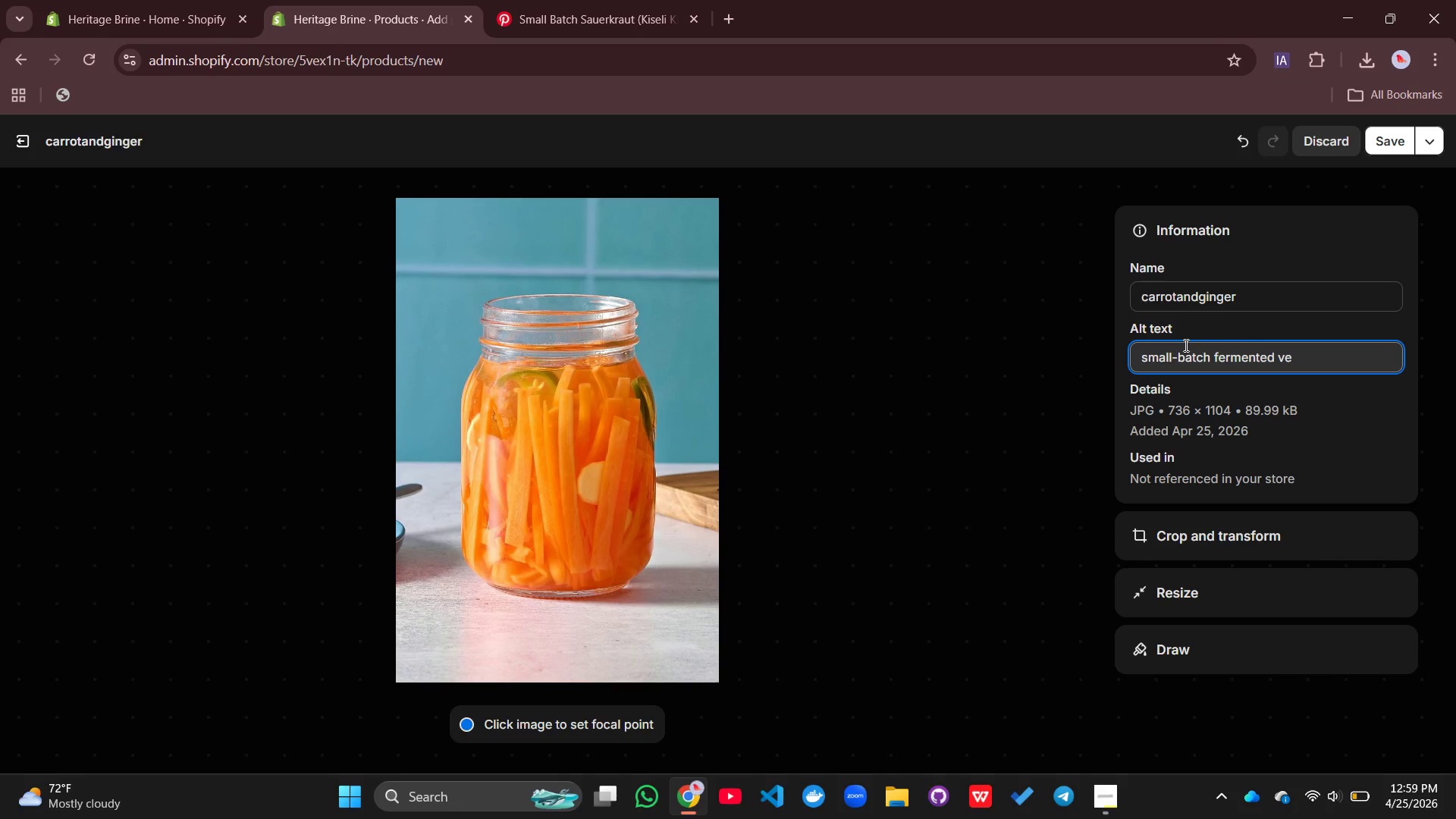 
type(getables _)
key(Backspace)
type(- Chili )
 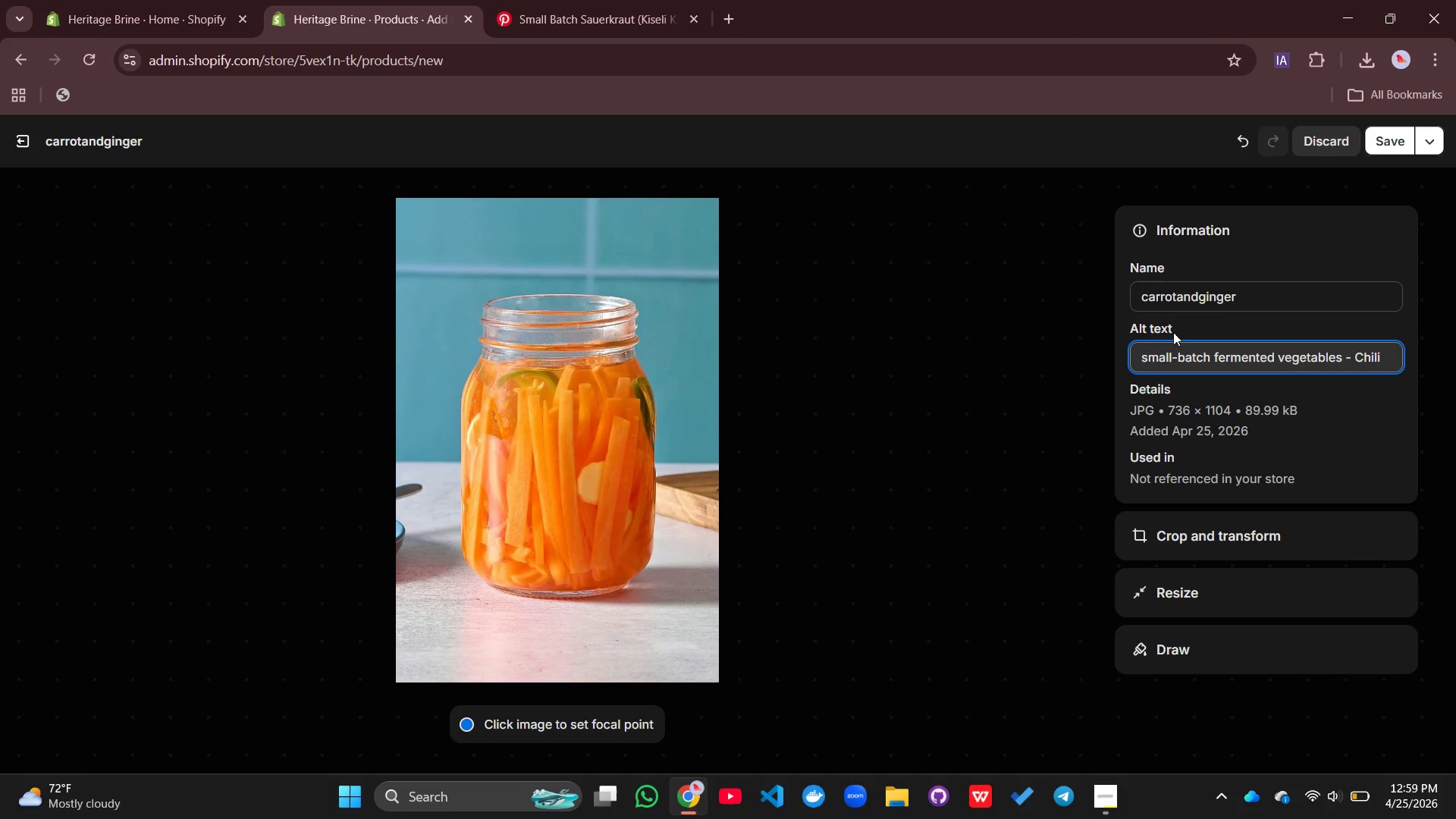 
type(Gin)
 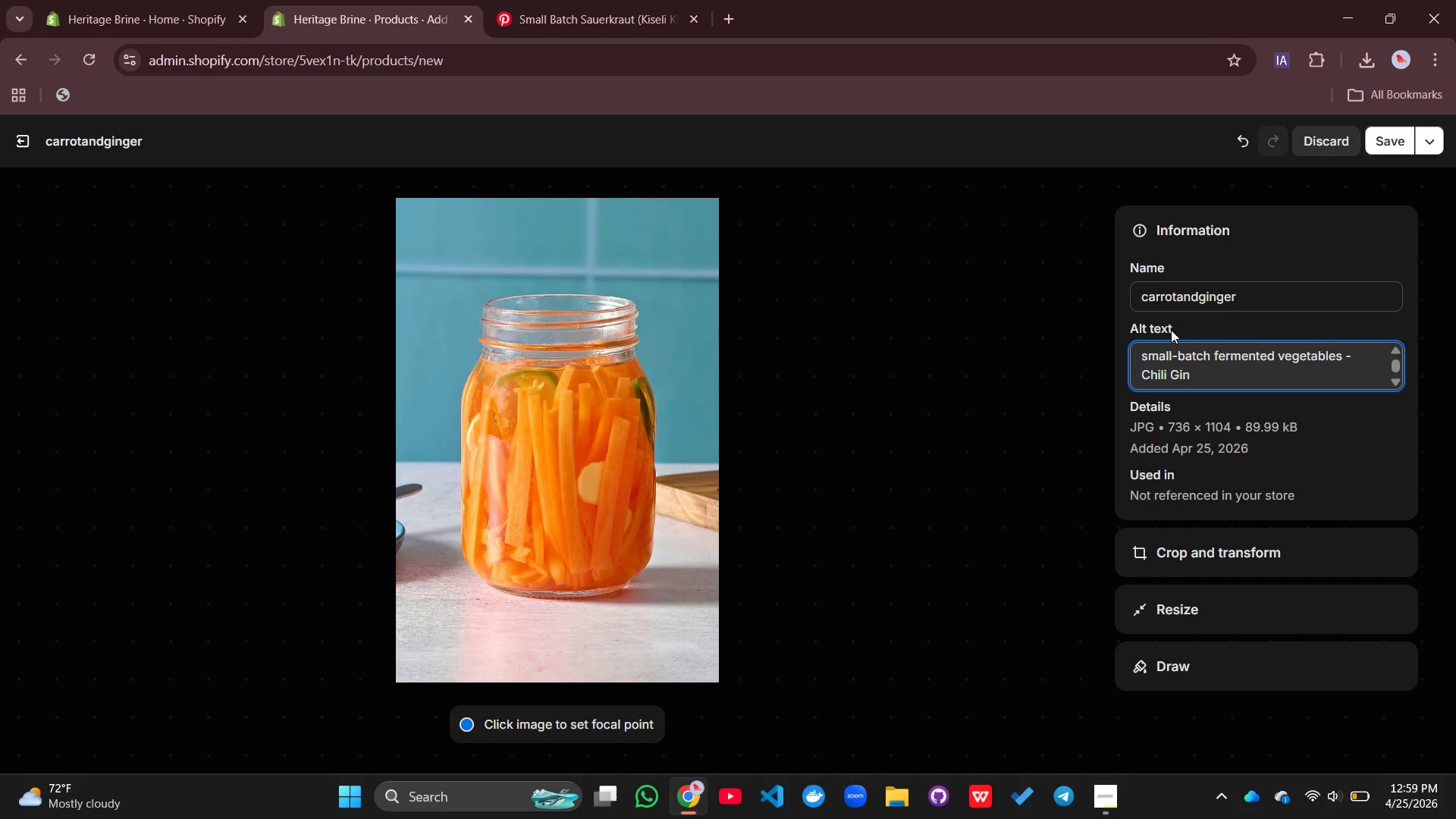 
type(ger Carrot)
 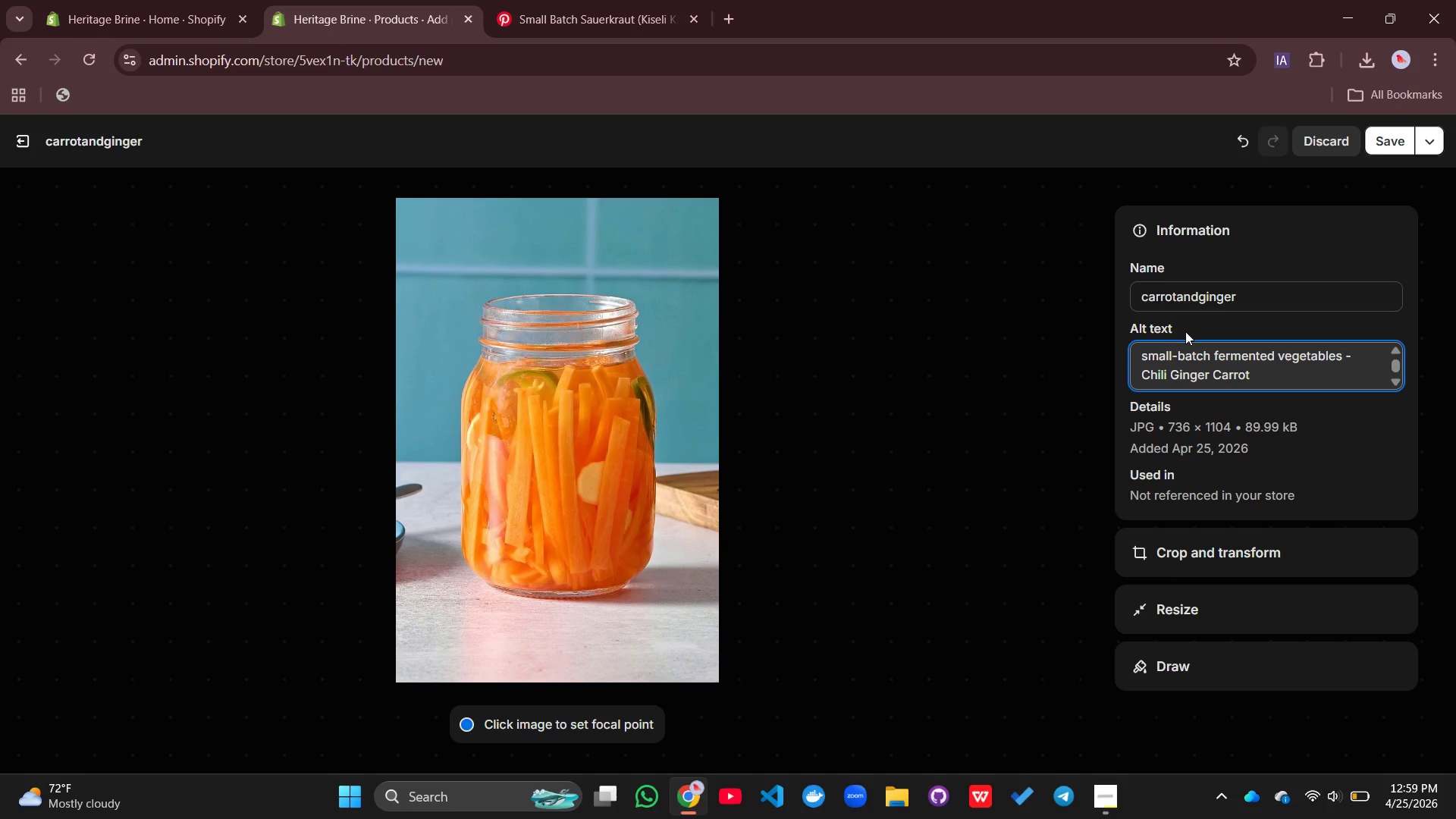 
scroll: coordinate [1266, 265], scroll_direction: up, amount: 1.0
 